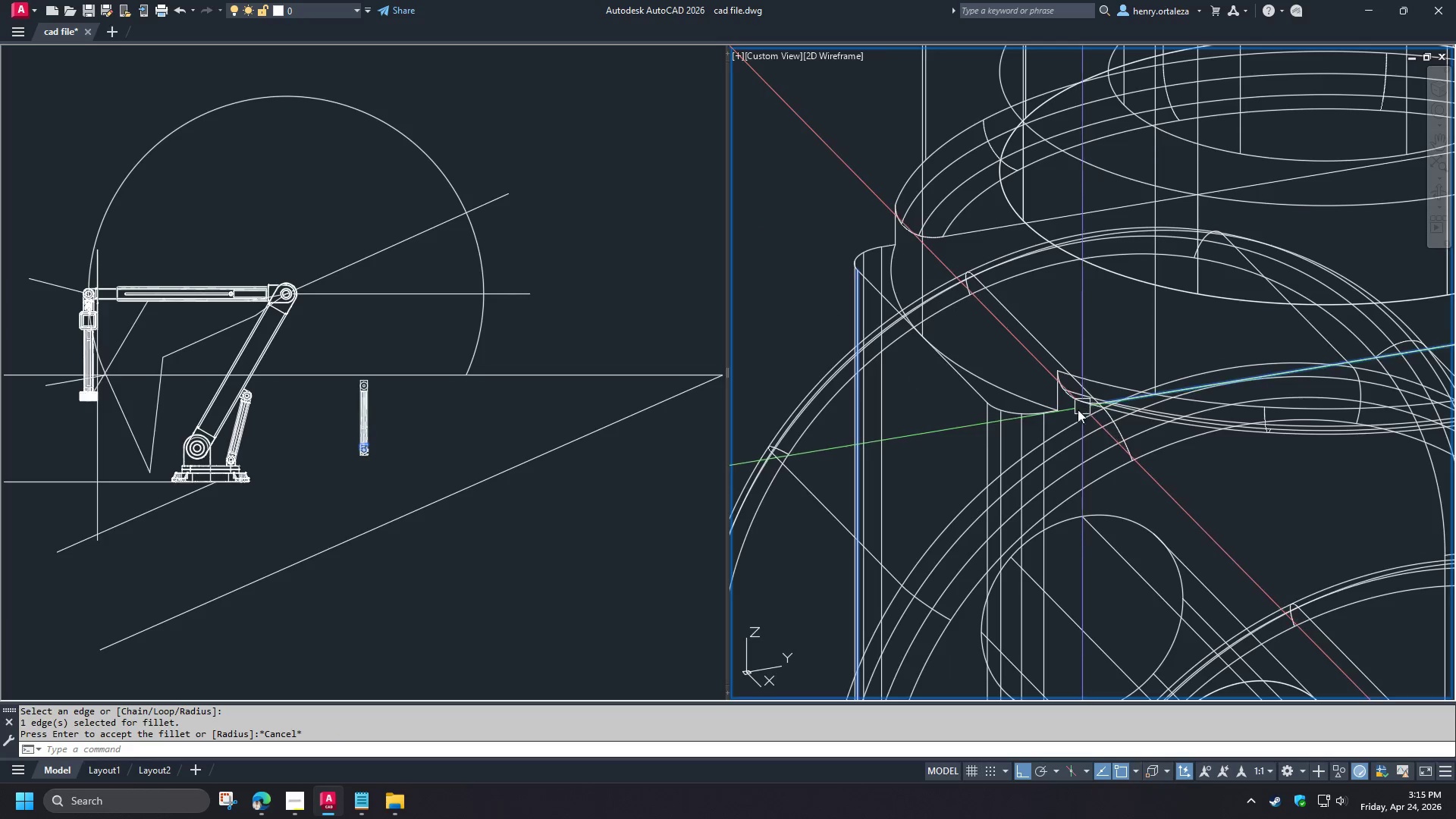 
hold_key(key=ShiftLeft, duration=1.5)
 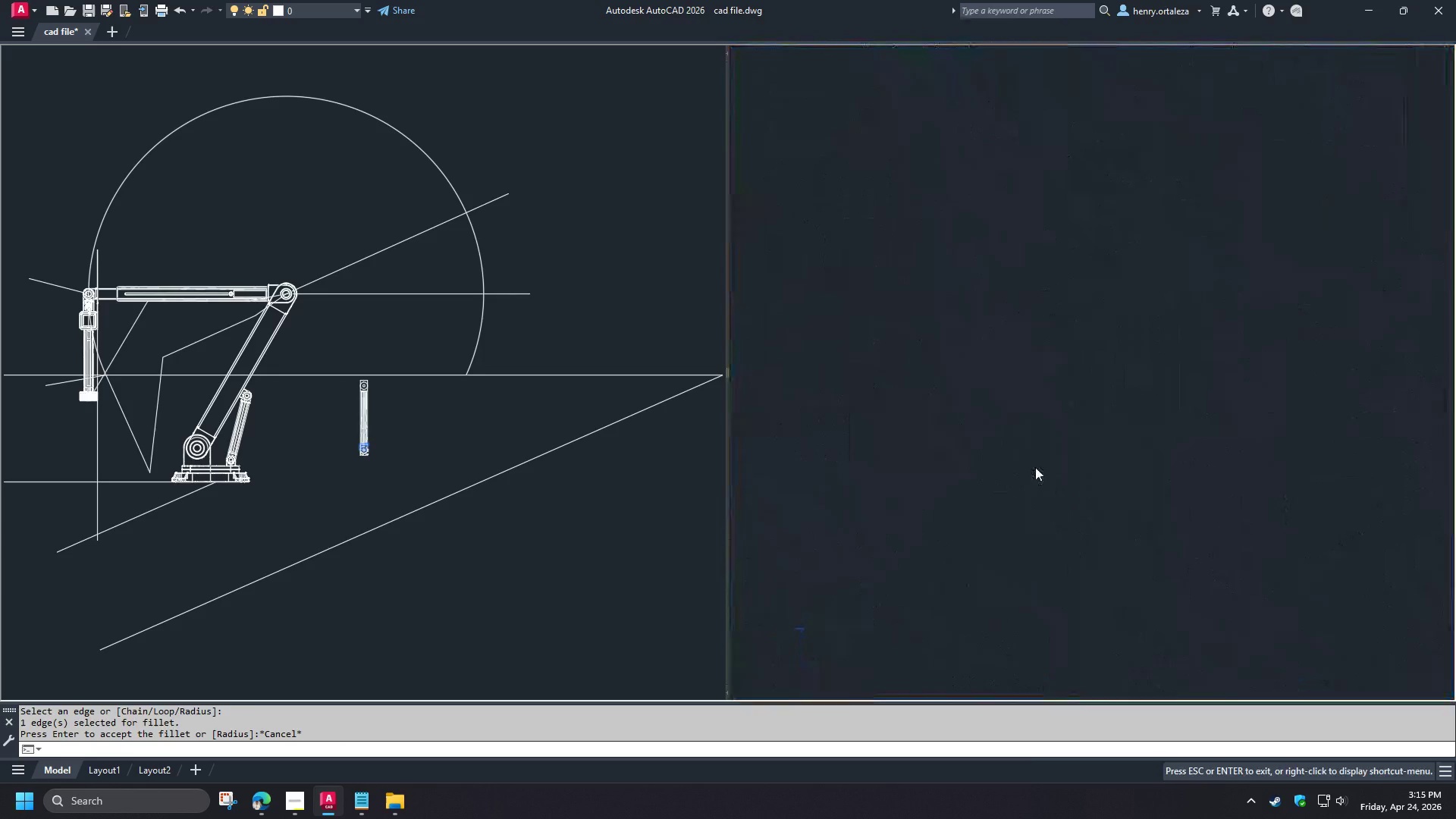 
hold_key(key=ShiftLeft, duration=0.52)
 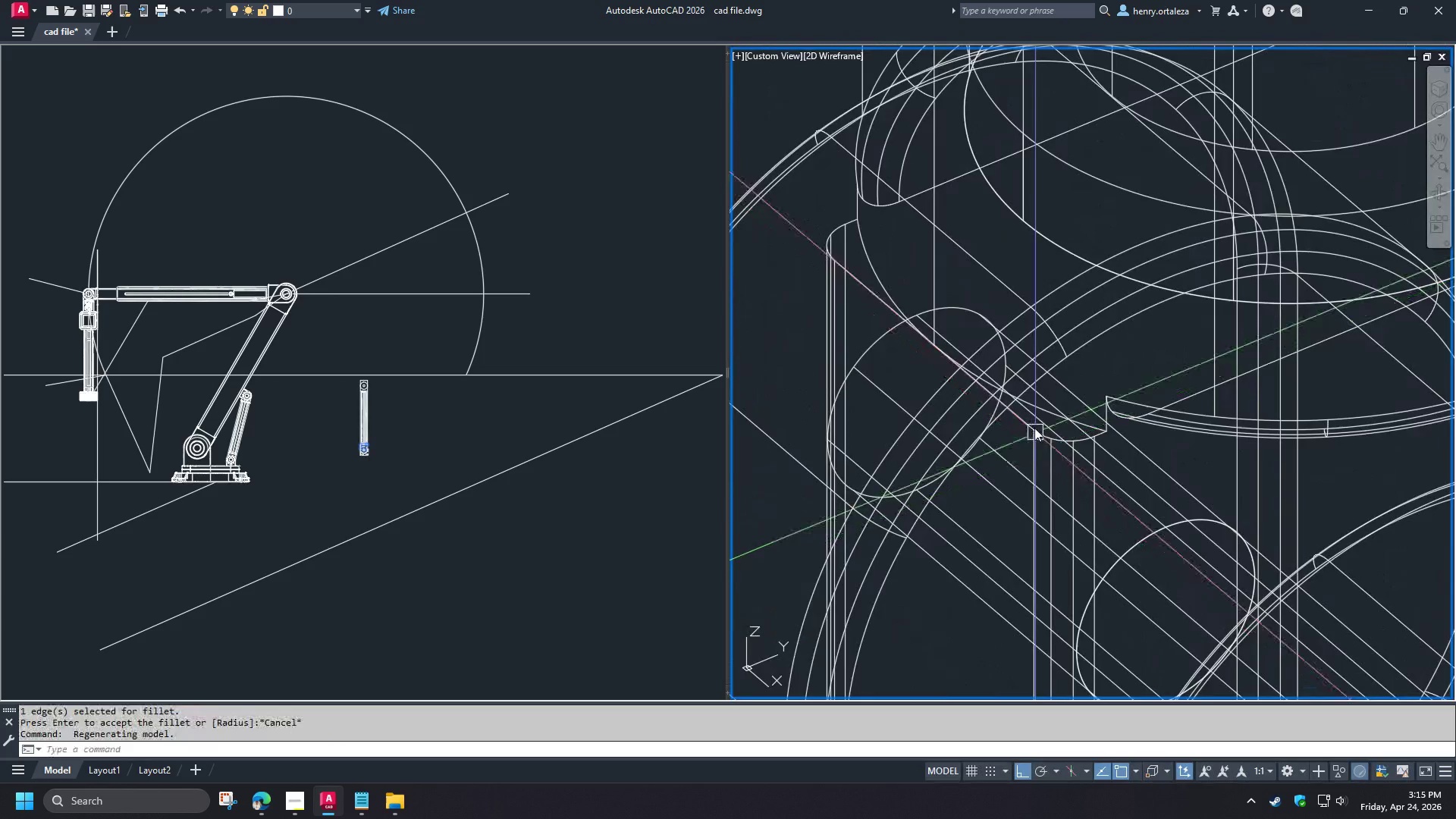 
scroll: coordinate [1034, 428], scroll_direction: up, amount: 1.0
 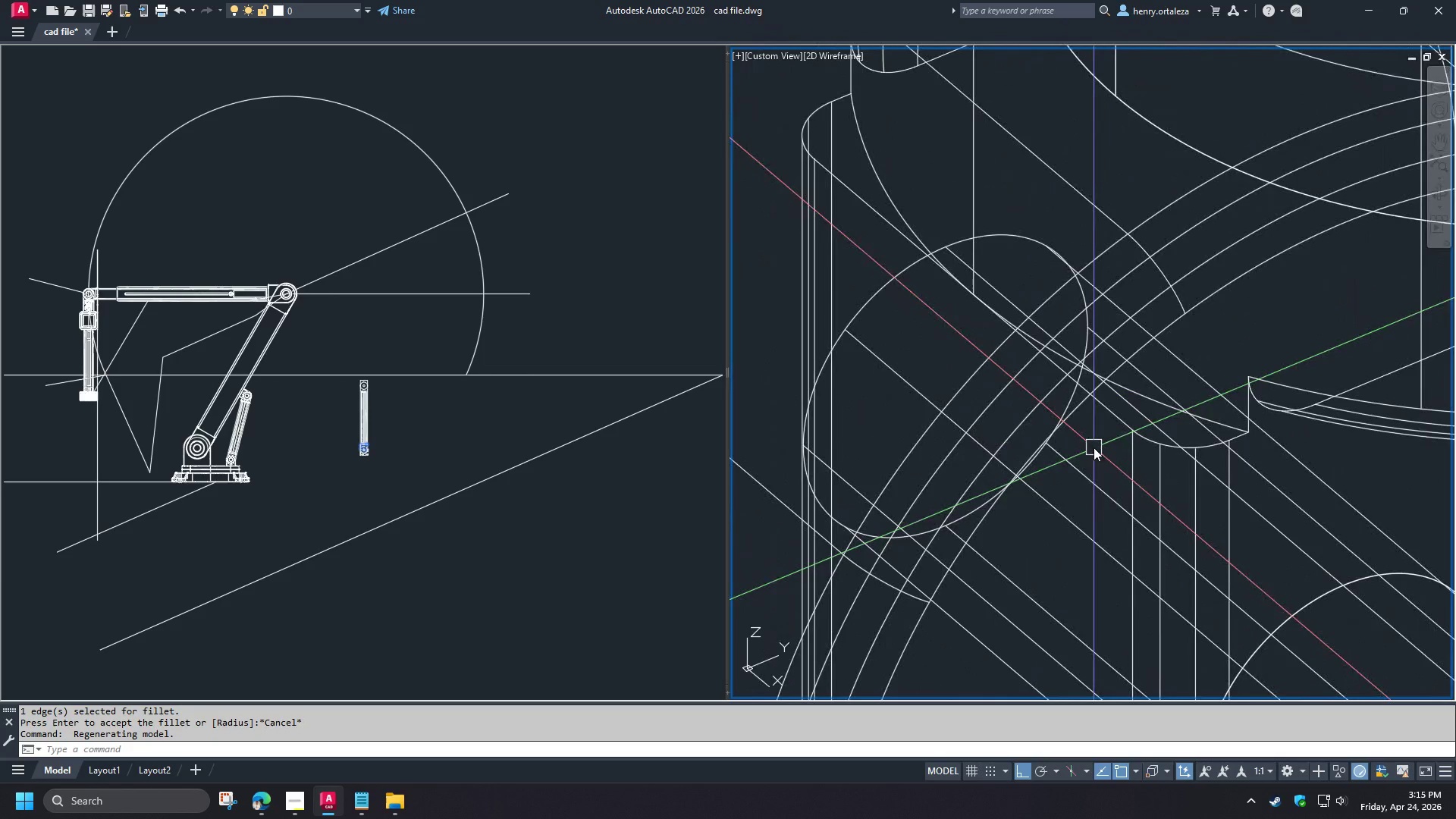 
scroll: coordinate [1094, 447], scroll_direction: down, amount: 1.0
 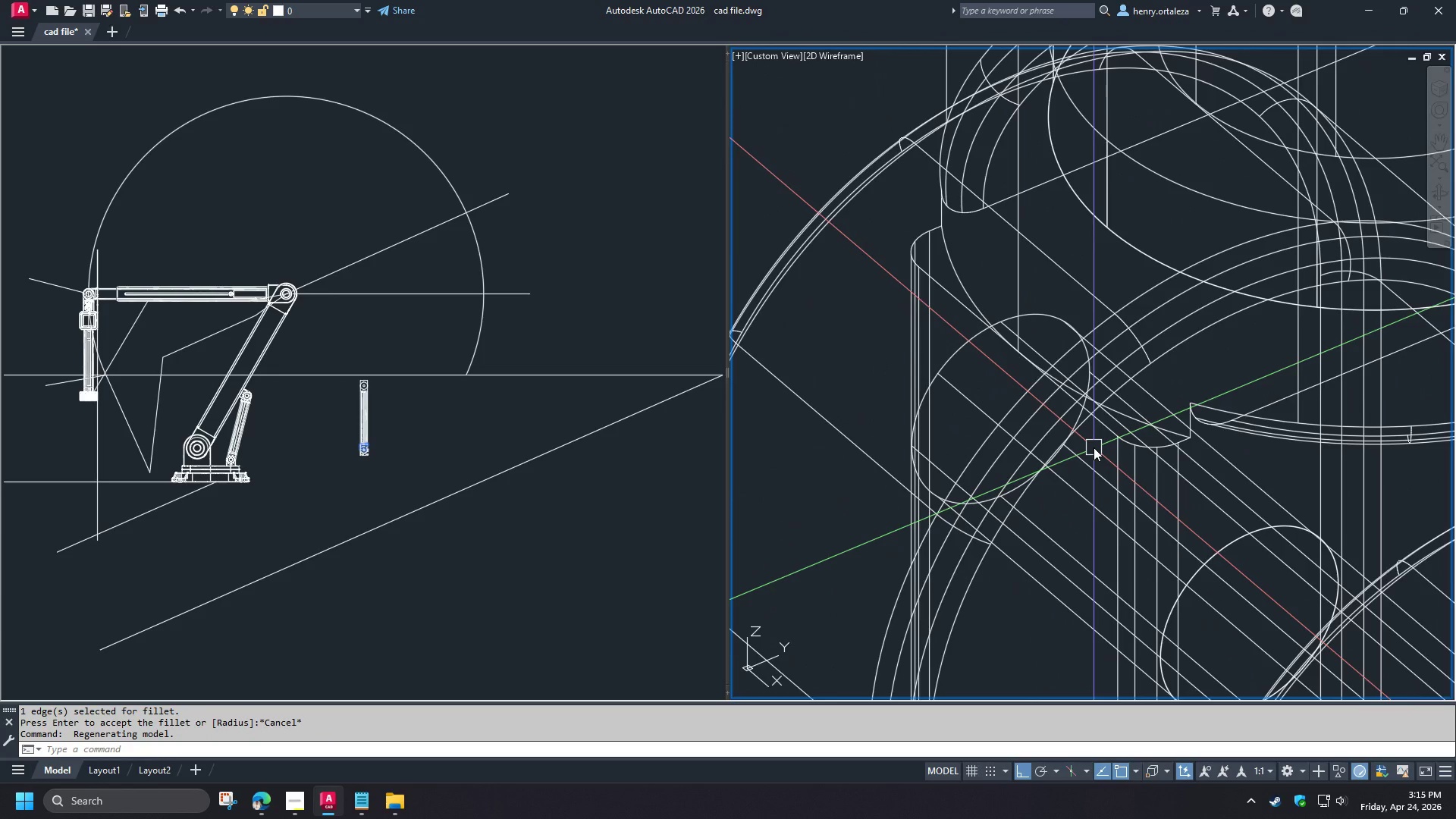 
type(fil)
 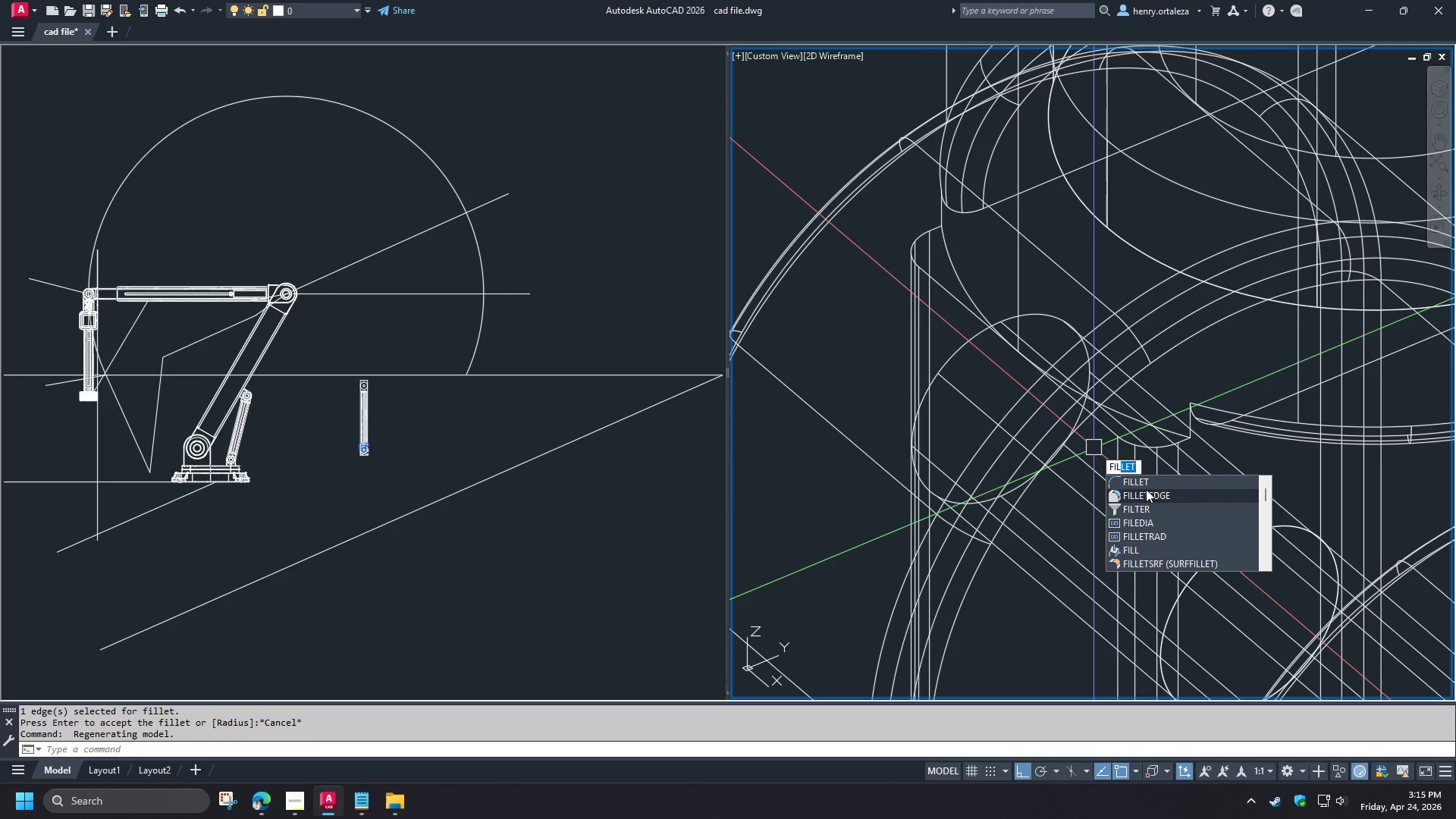 
left_click([1148, 494])
 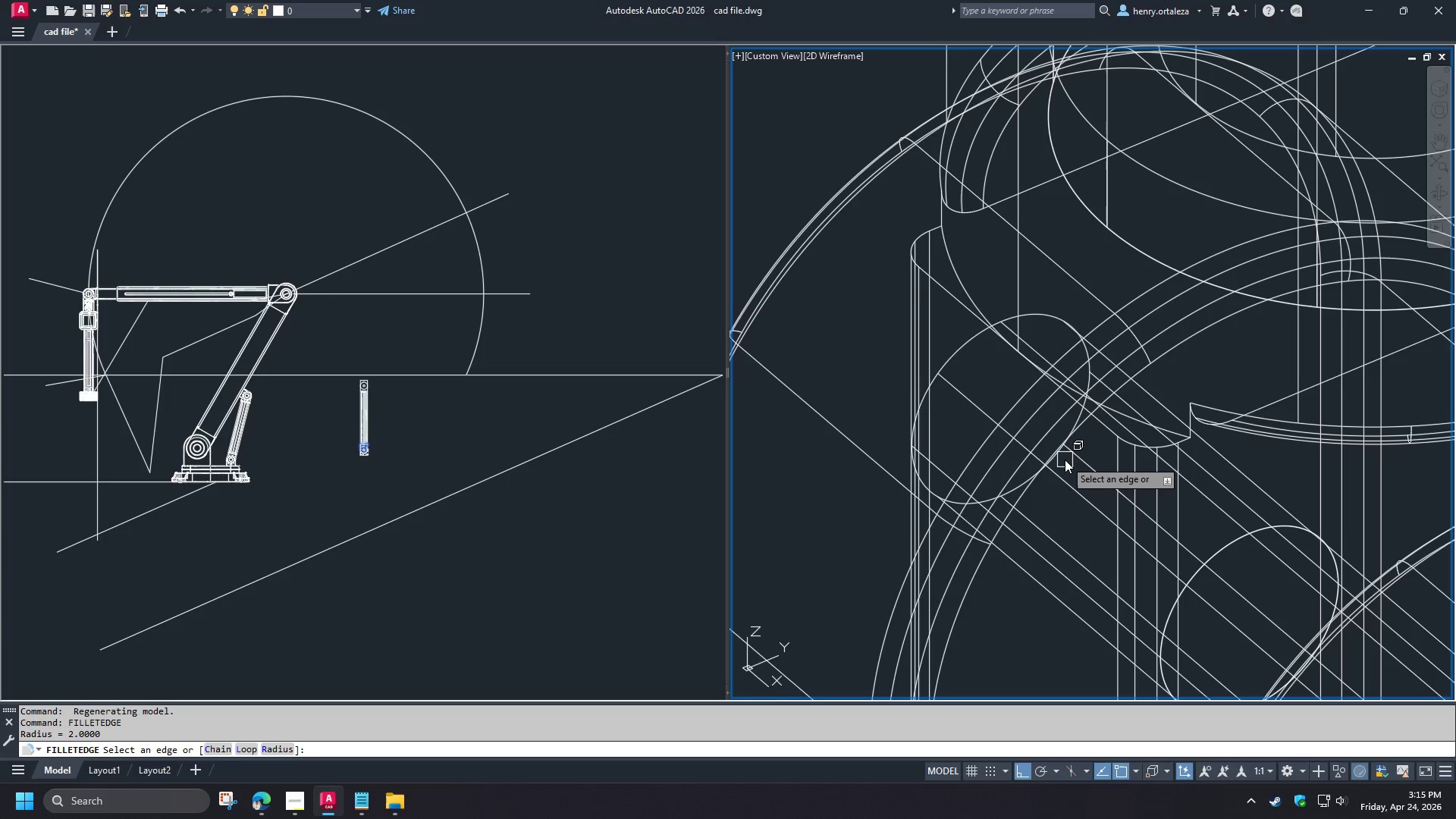 
key(R)
 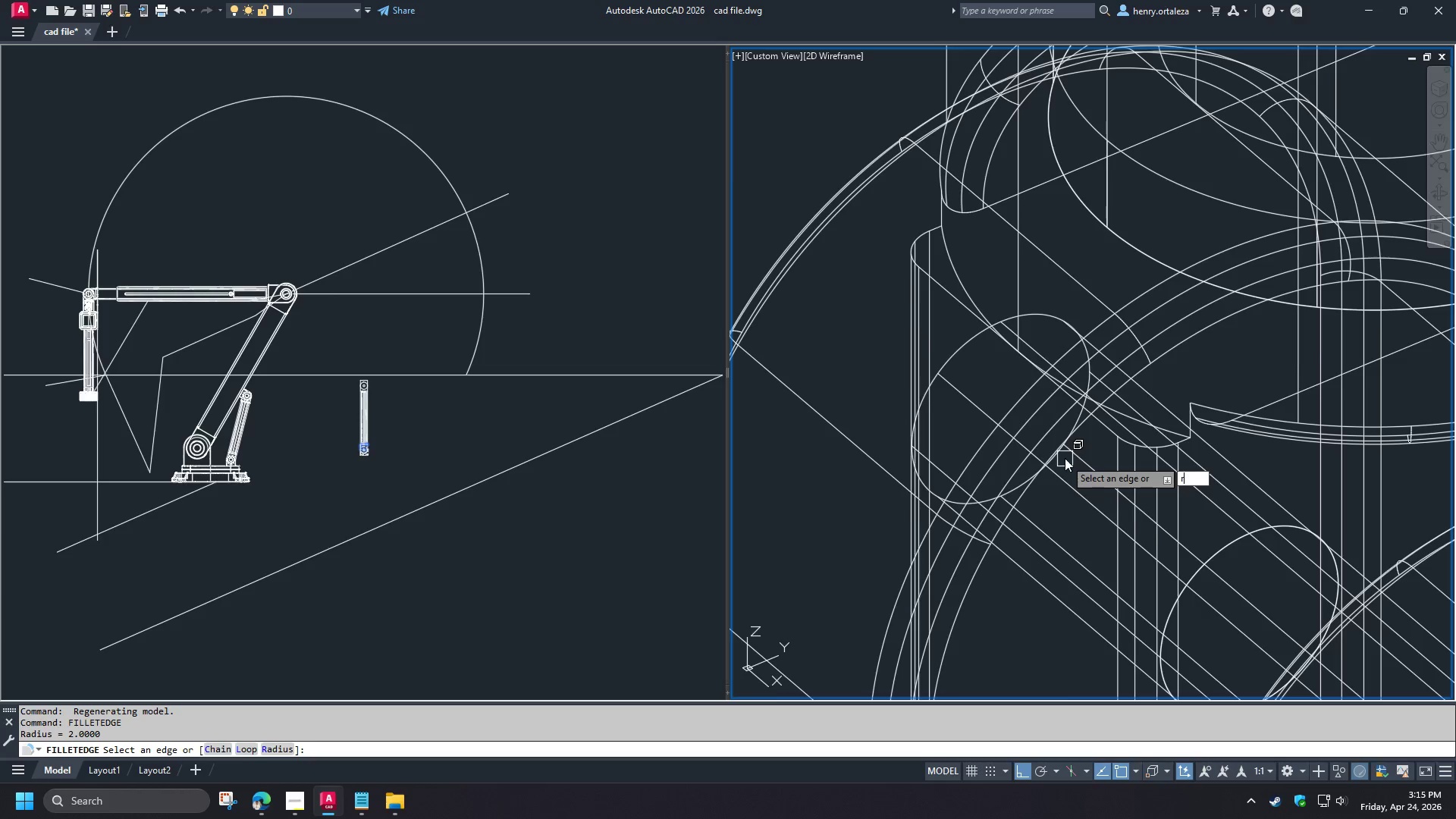 
key(Space)
 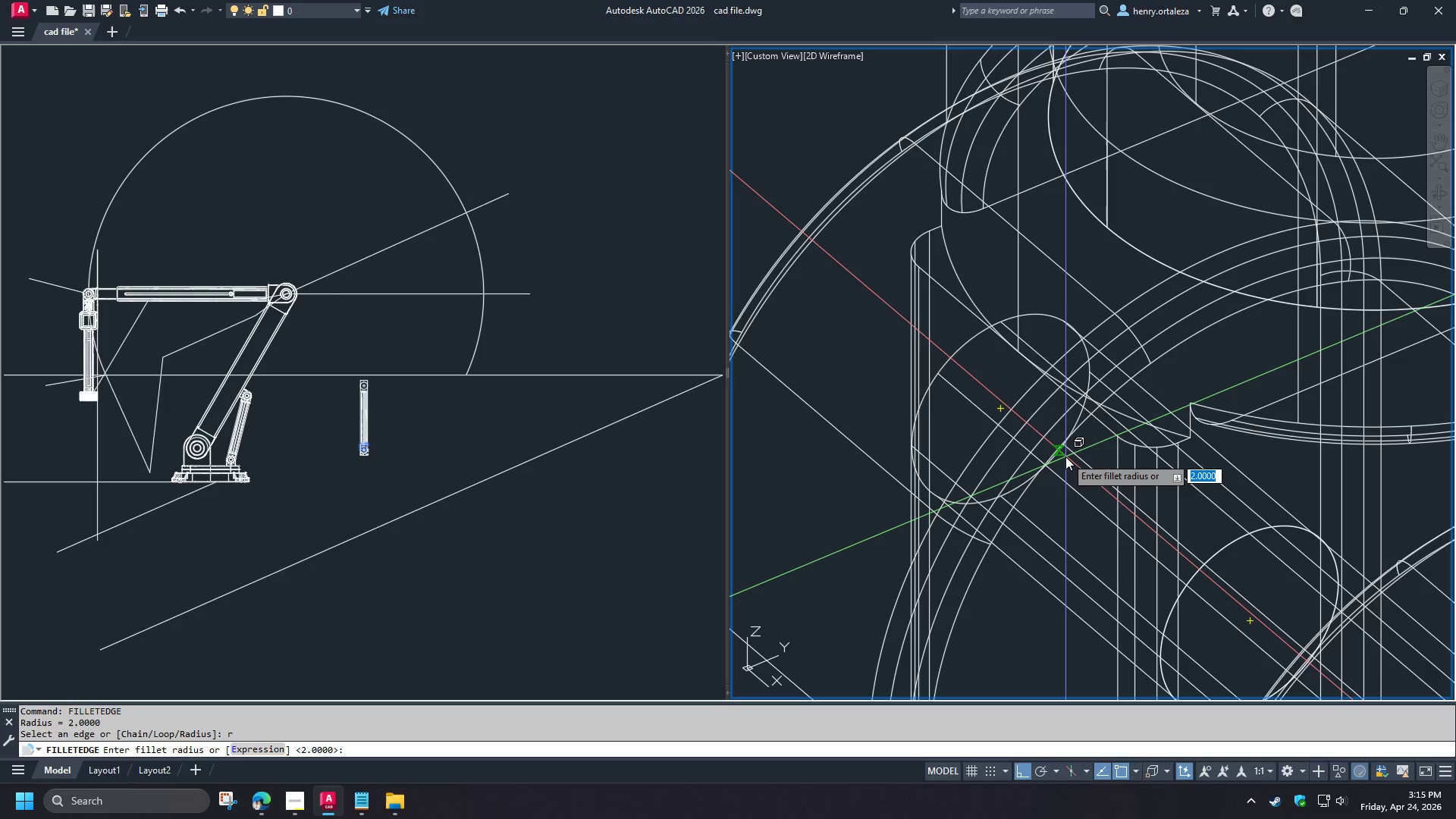 
key(1)
 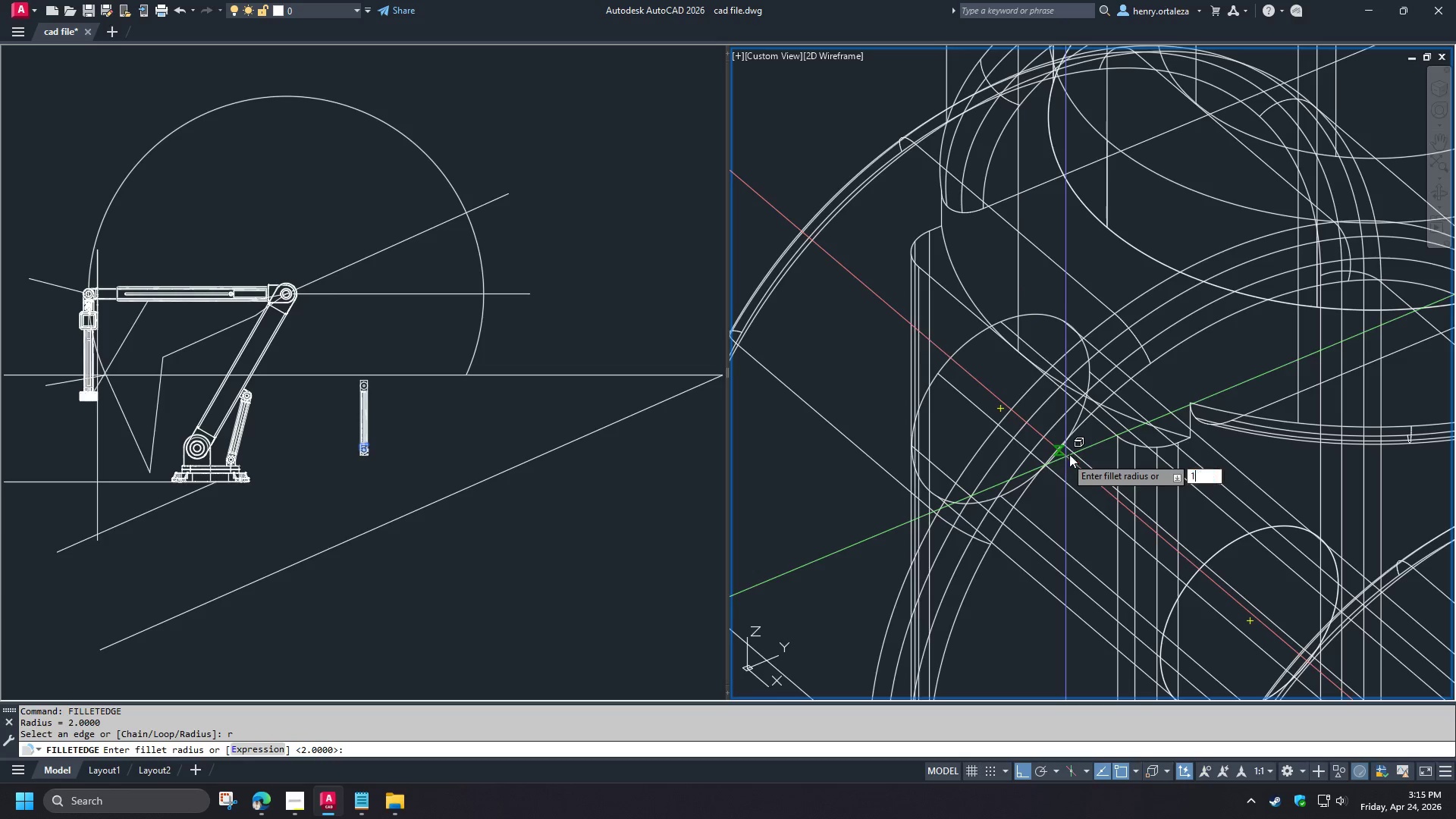 
key(Space)
 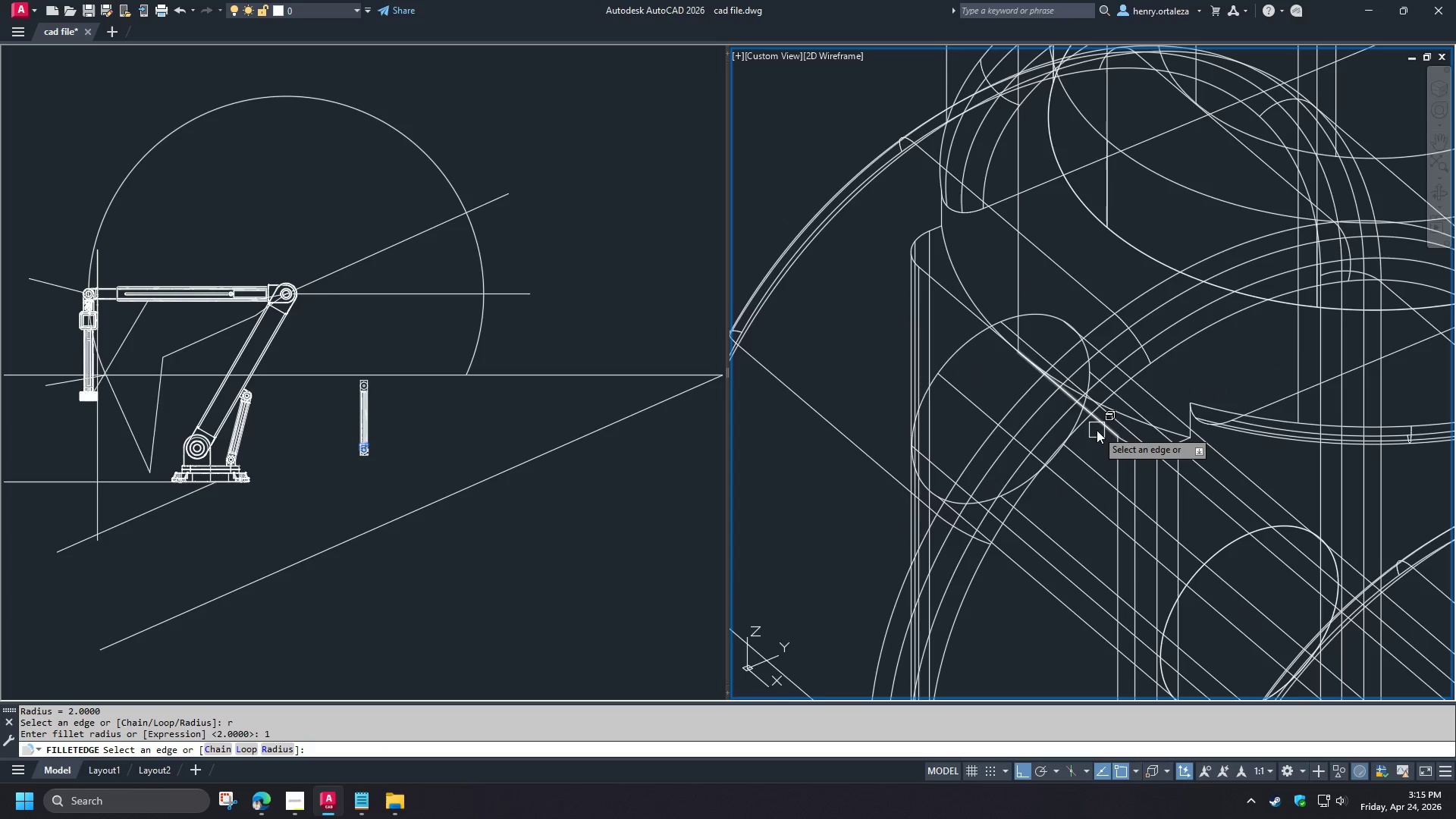 
left_click([1097, 430])
 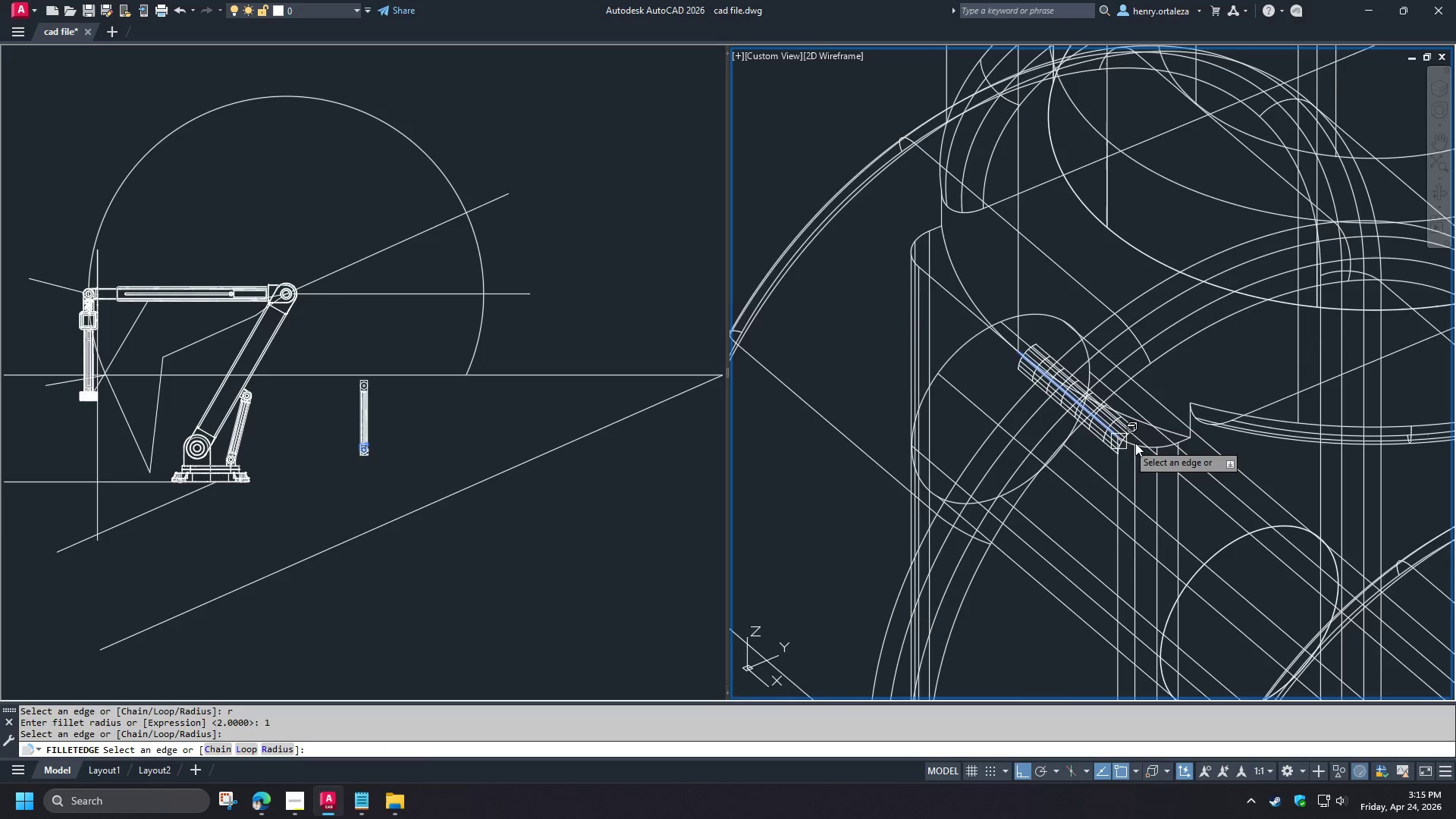 
scroll: coordinate [1136, 443], scroll_direction: up, amount: 1.0
 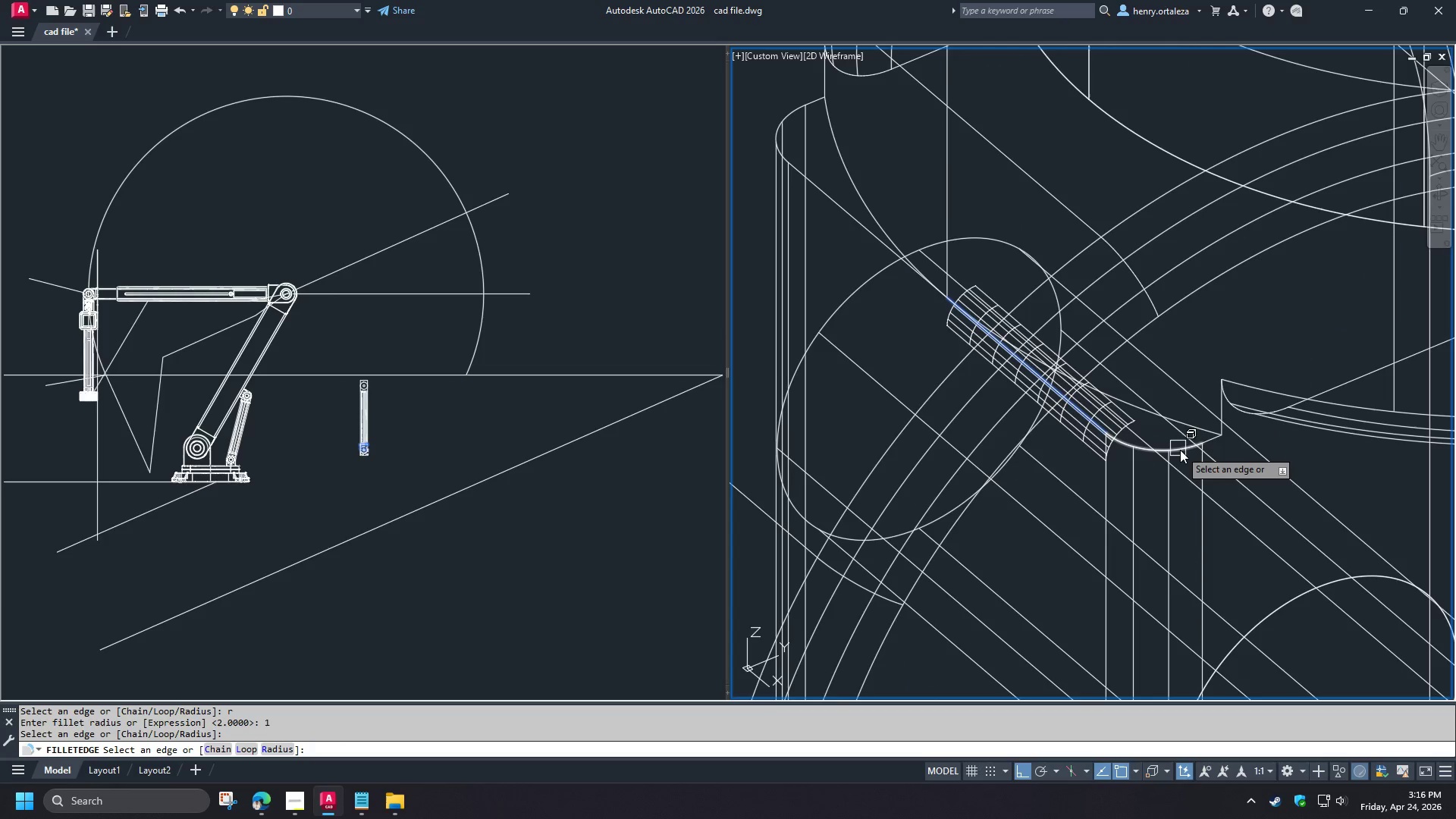 
left_click([1180, 450])
 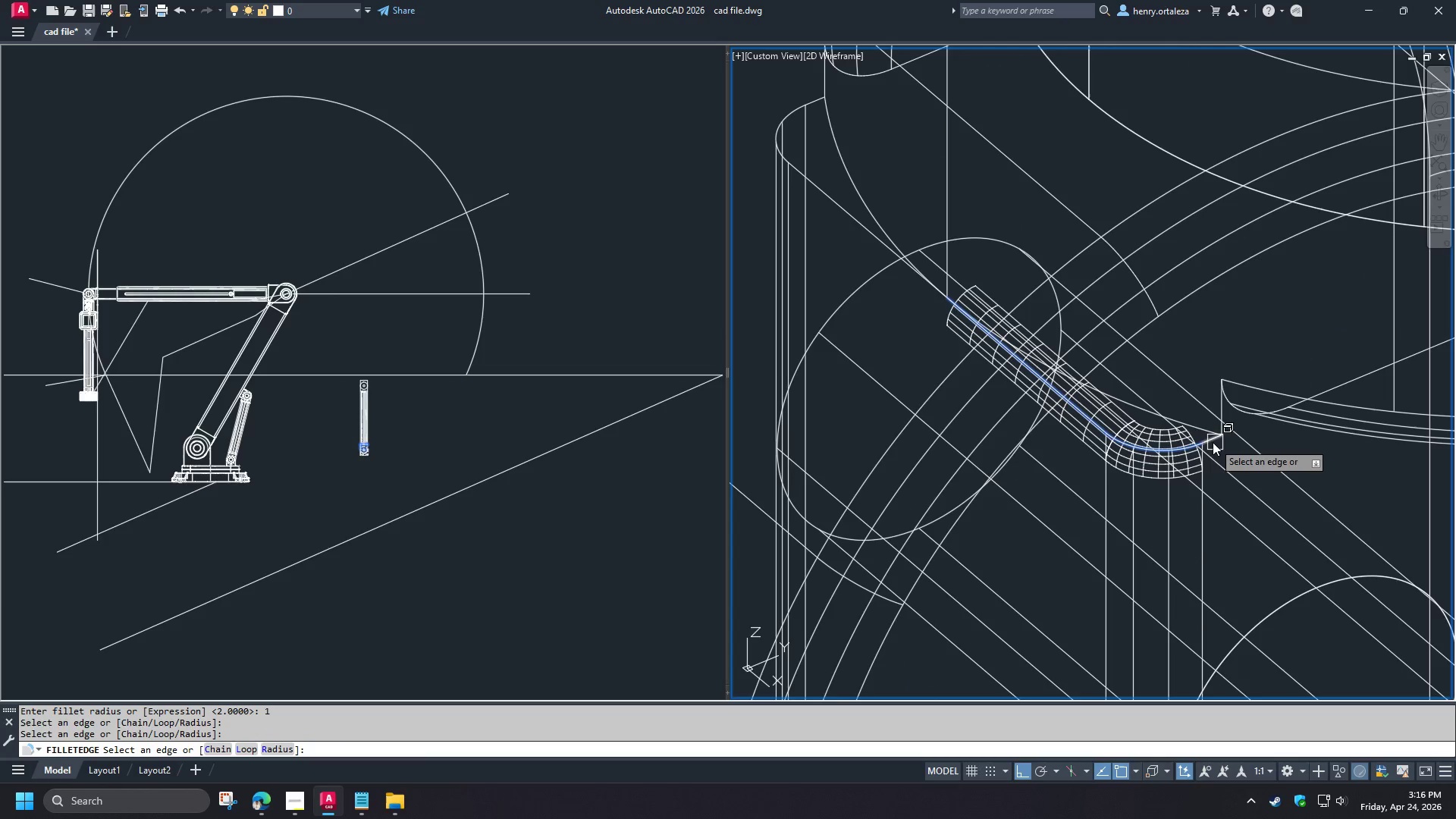 
left_click([1212, 442])
 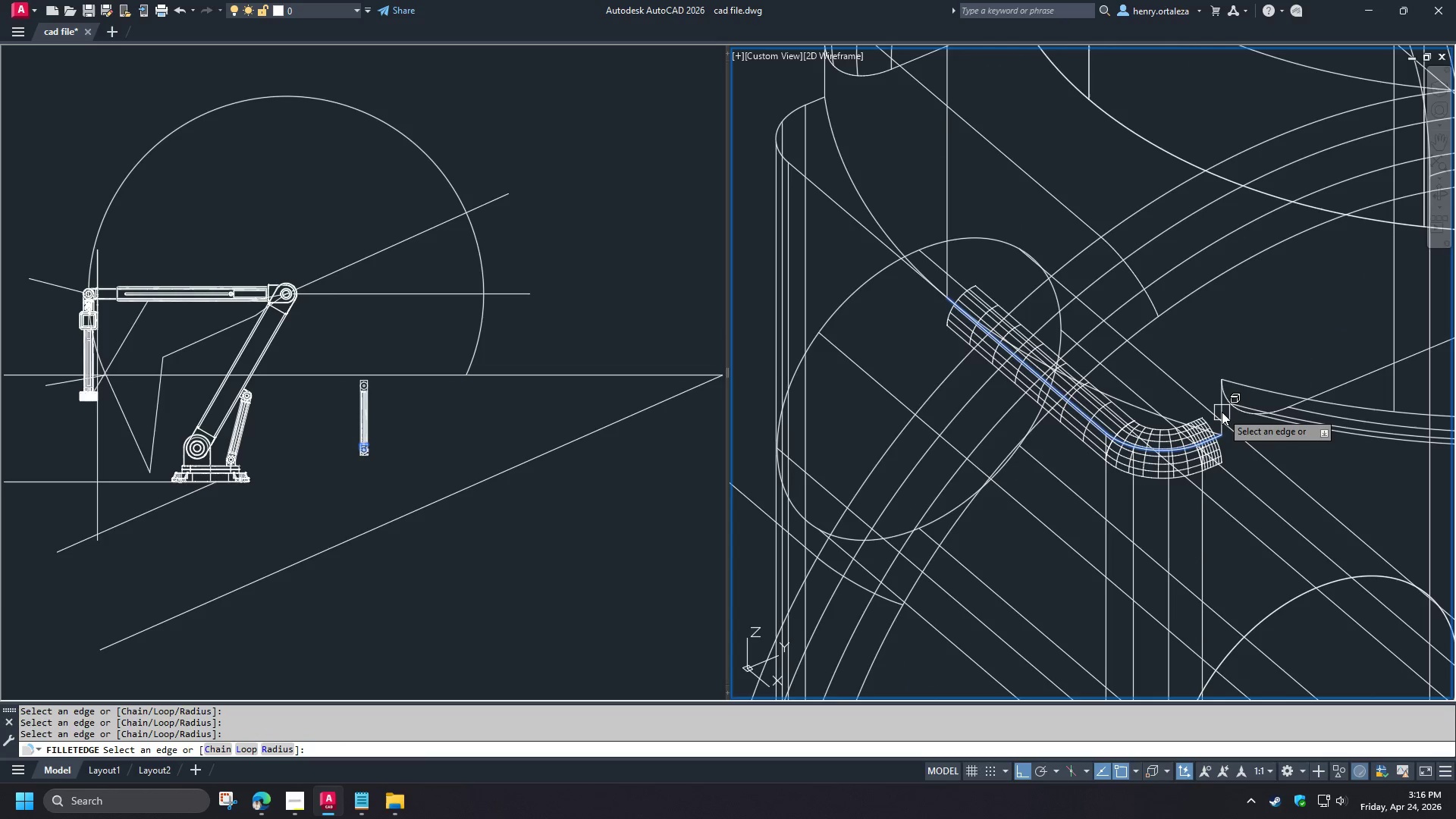 
left_click([1219, 408])
 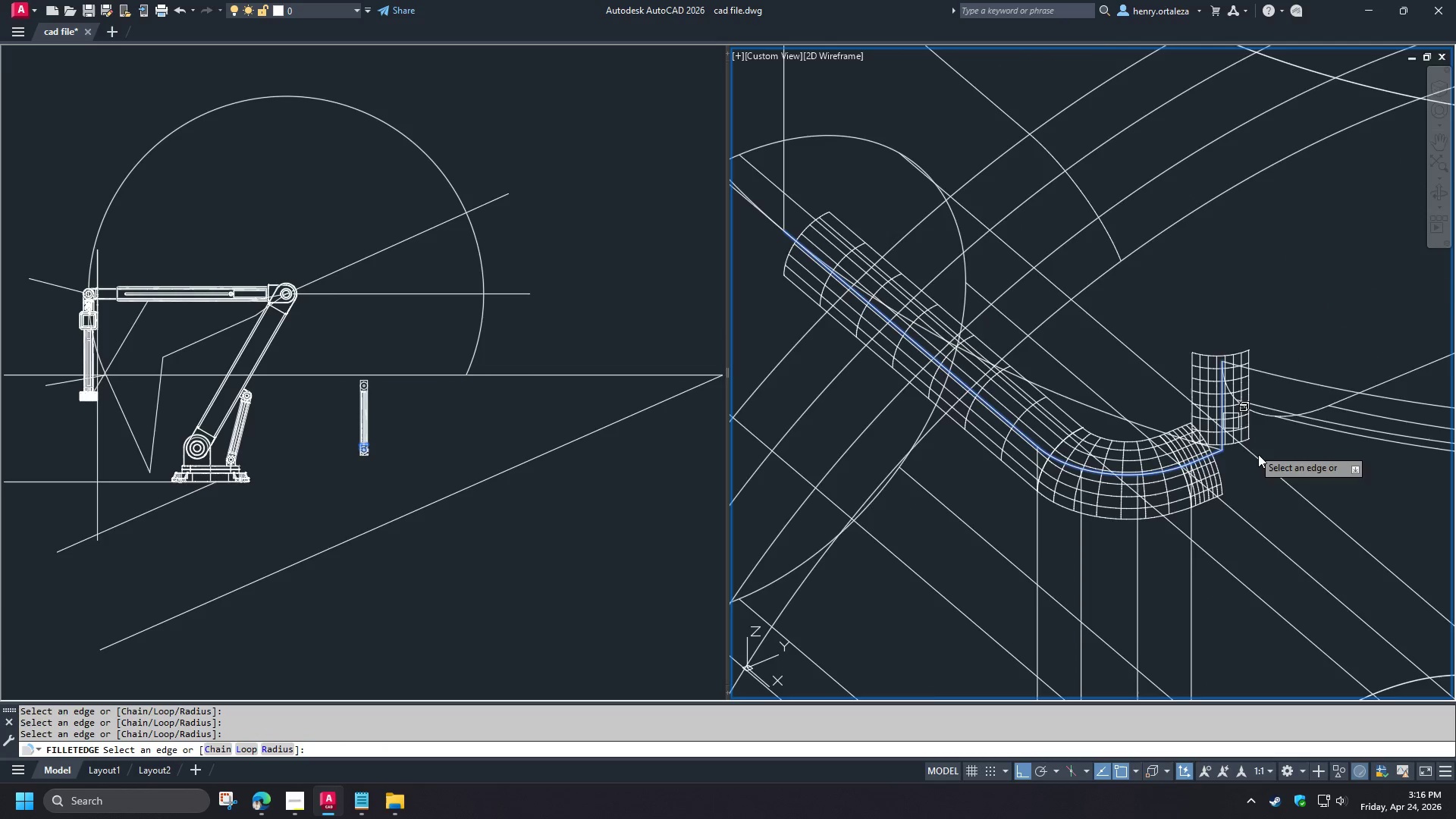 
scroll: coordinate [1220, 410], scroll_direction: up, amount: 1.0
 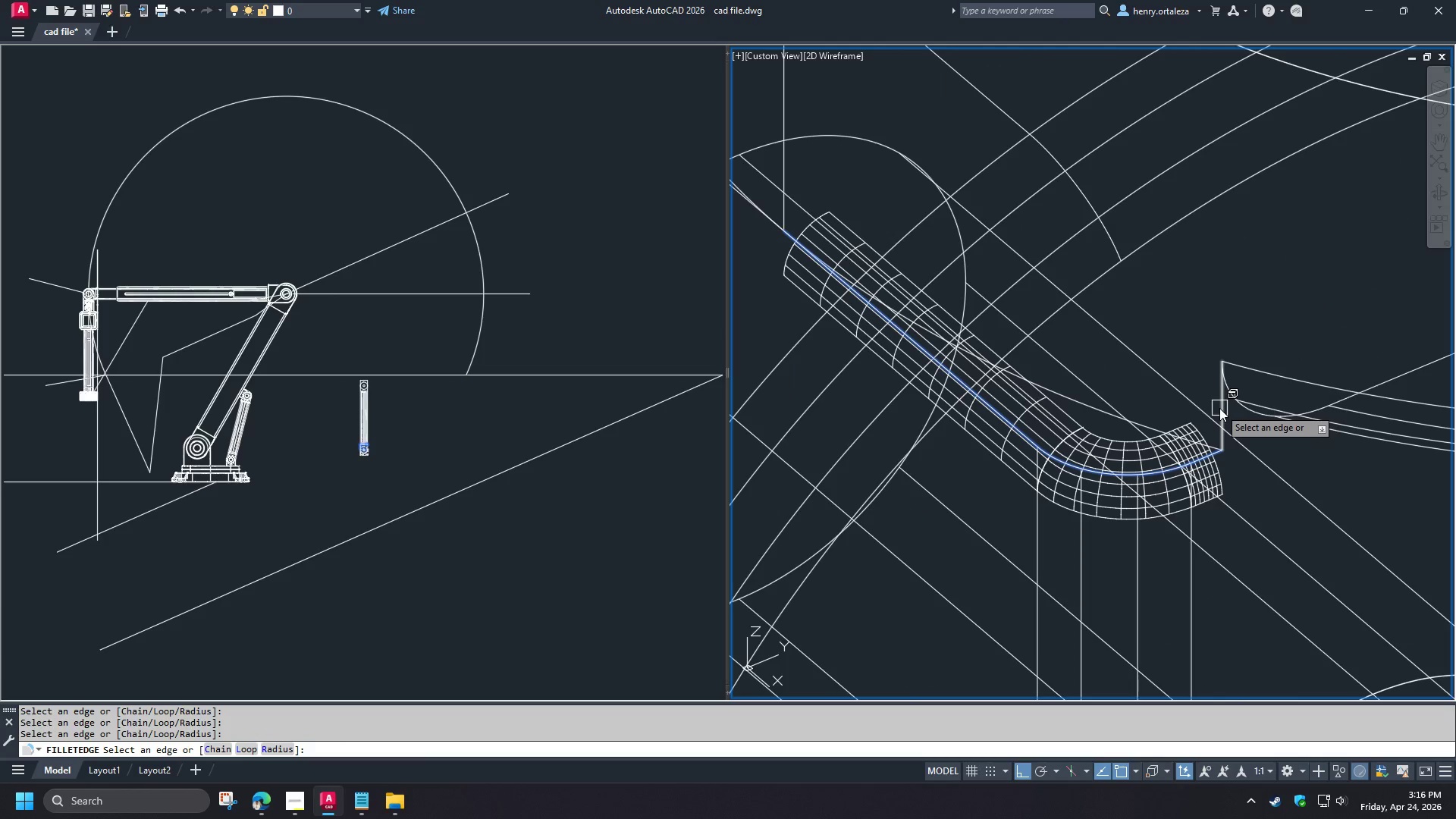 
scroll: coordinate [1263, 466], scroll_direction: down, amount: 2.0
 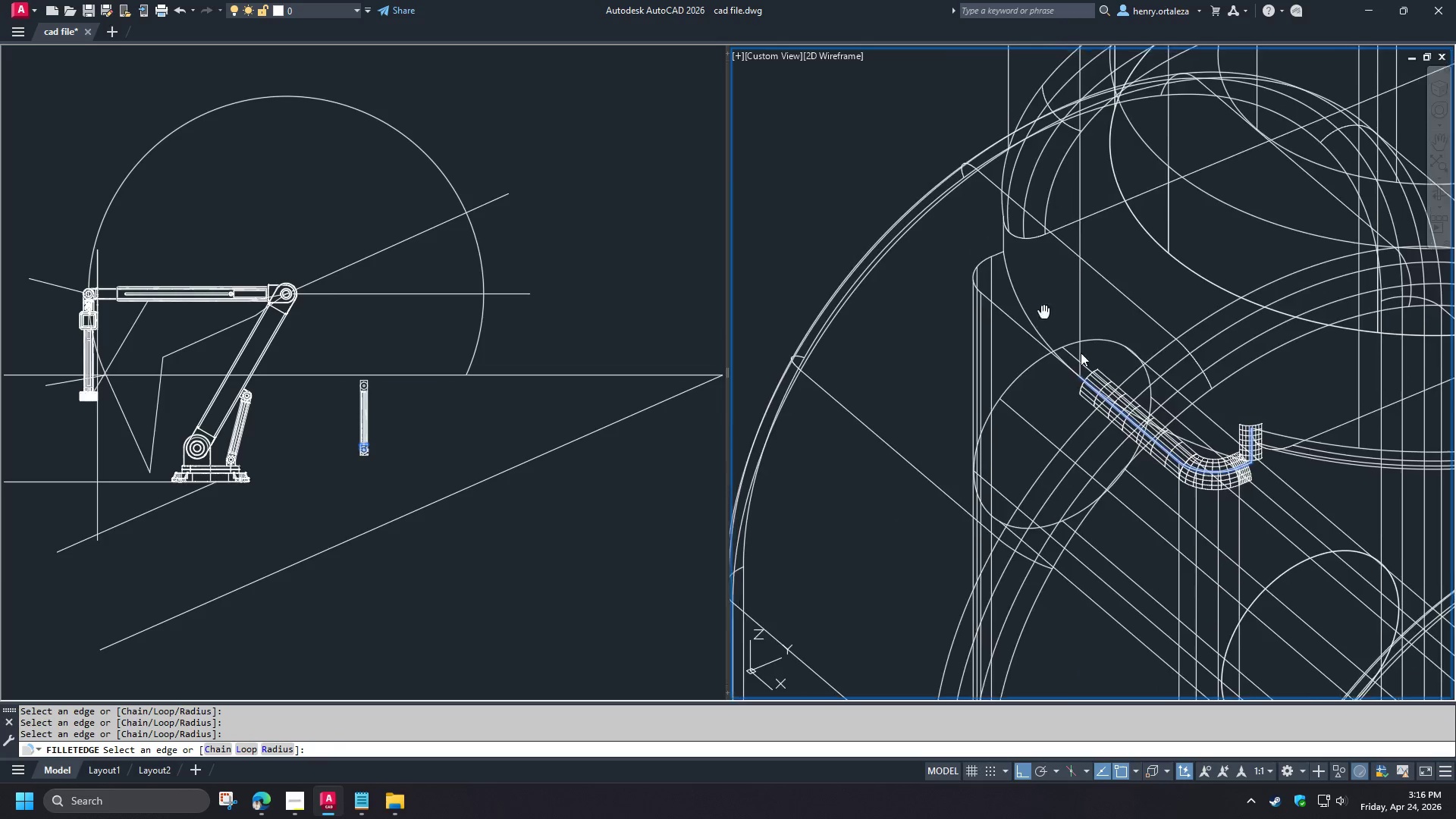 
key(C)
 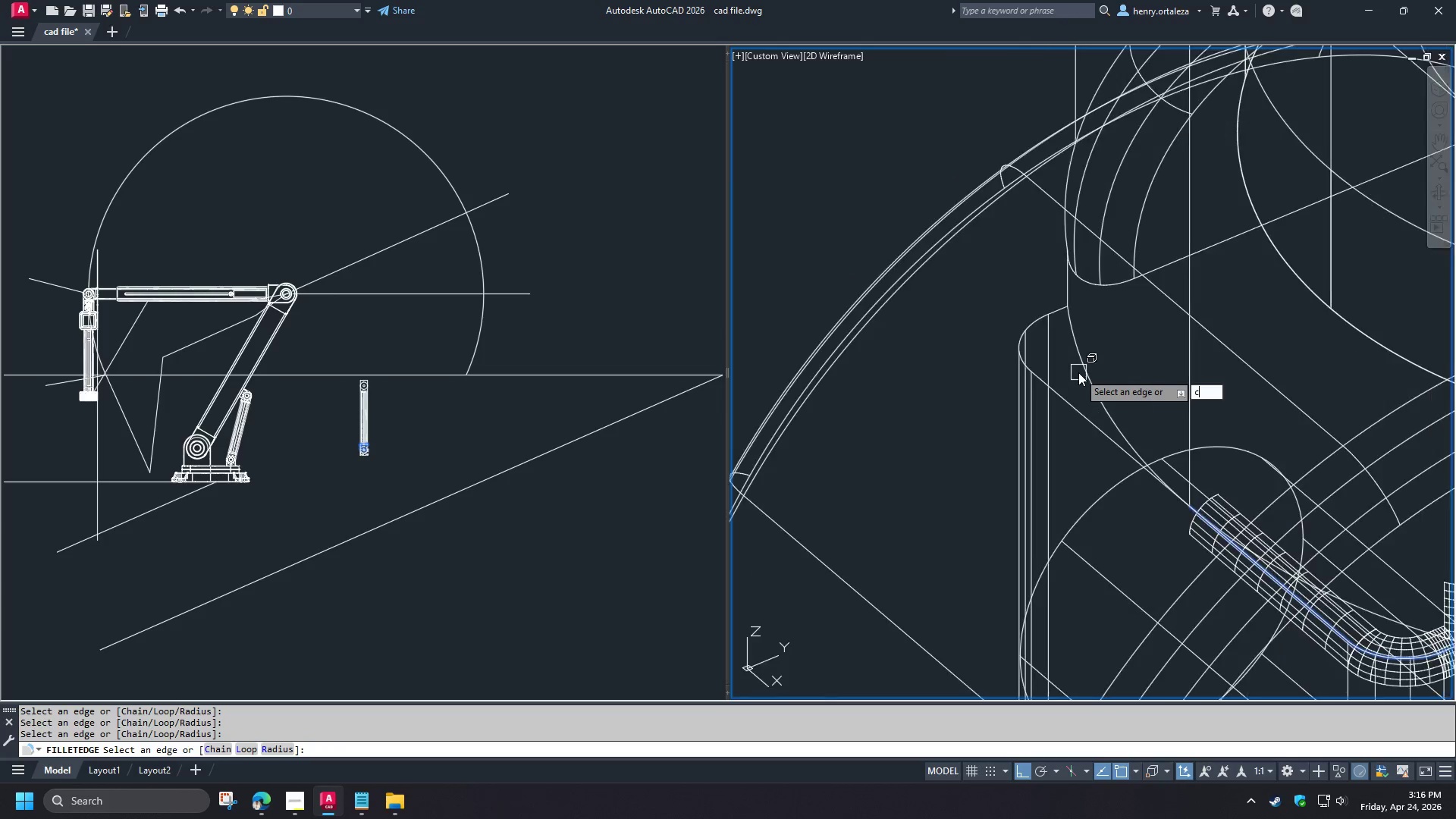 
key(Space)
 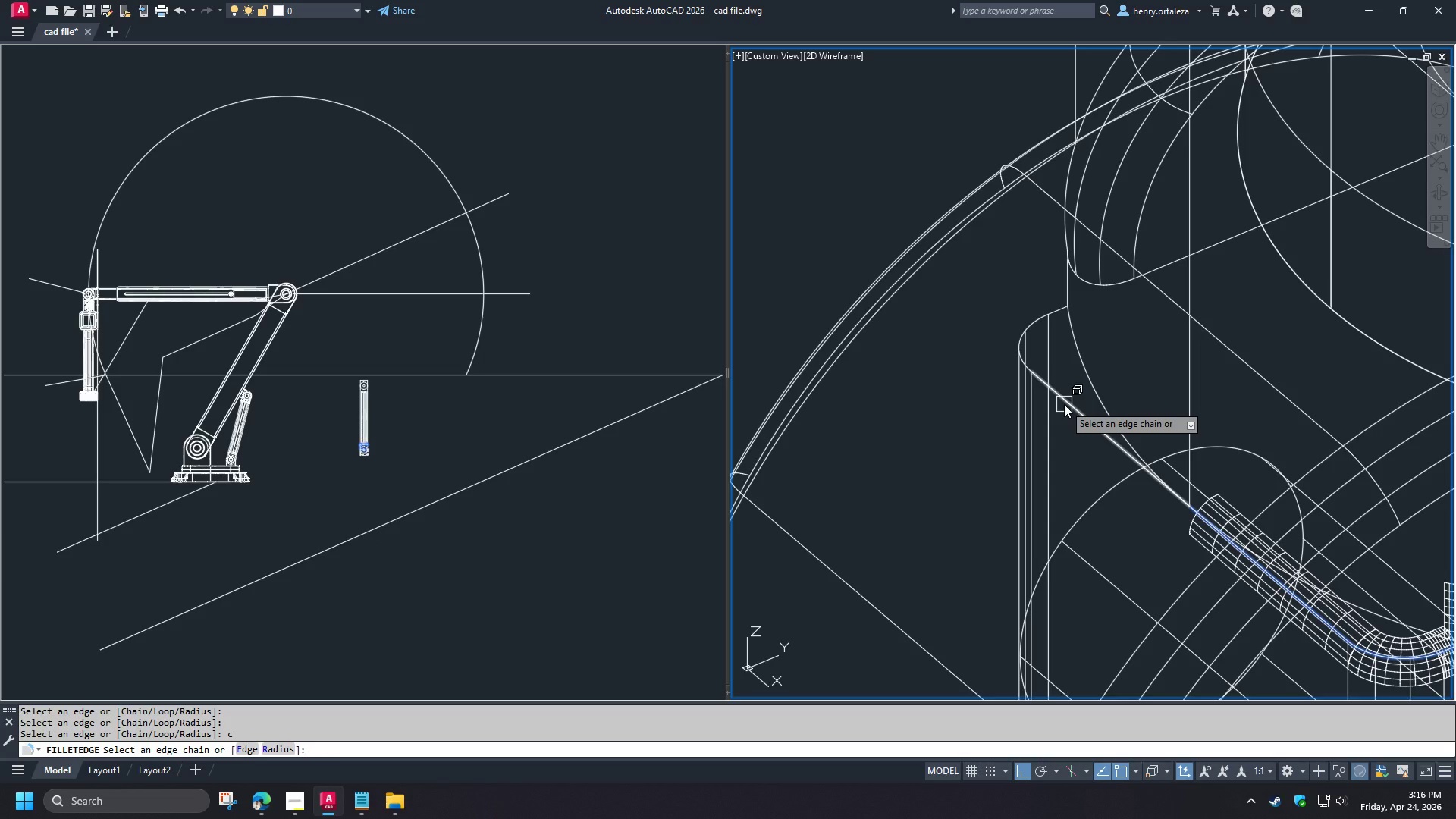 
scroll: coordinate [1078, 372], scroll_direction: up, amount: 1.0
 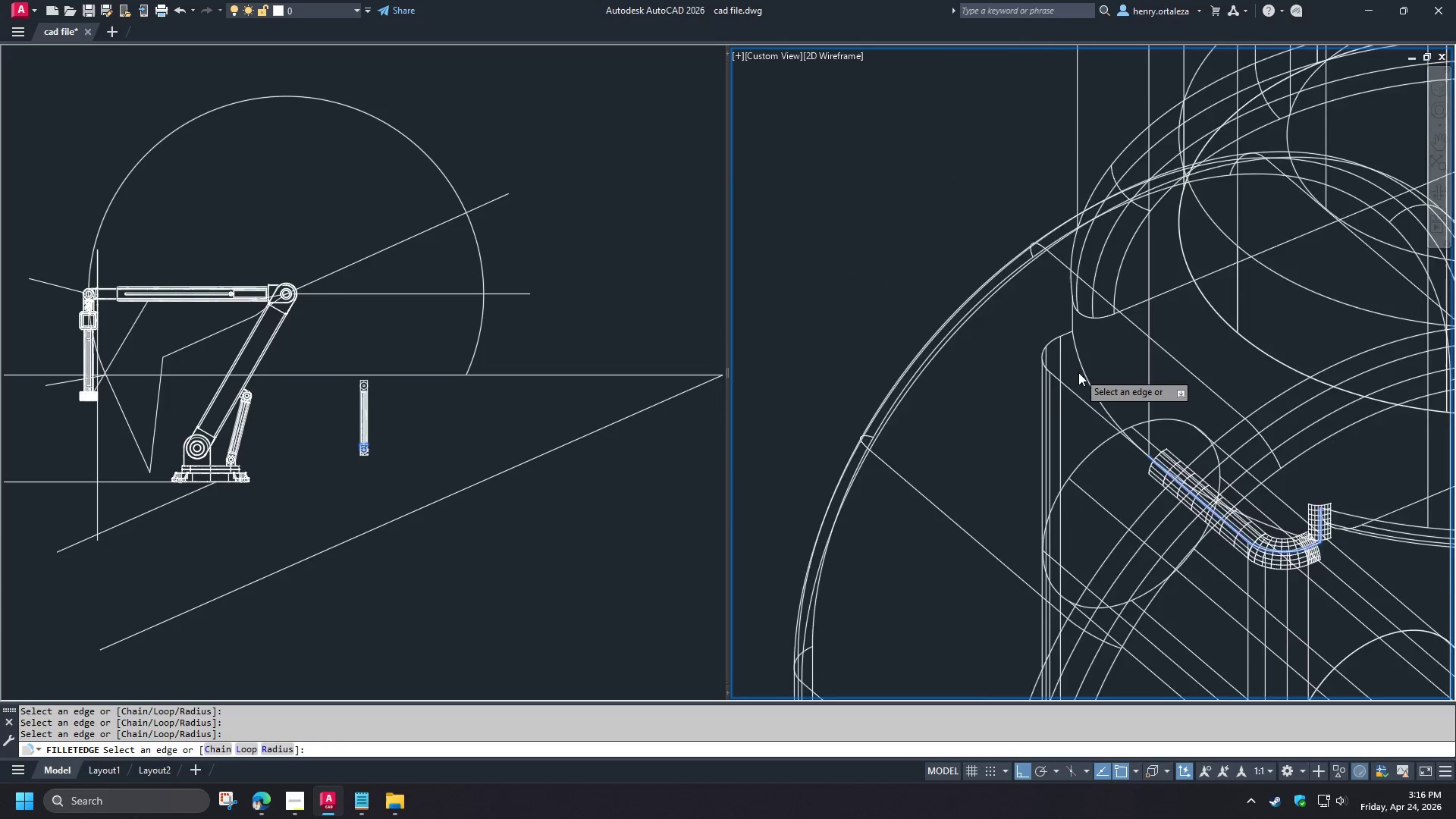 
left_click([1064, 404])
 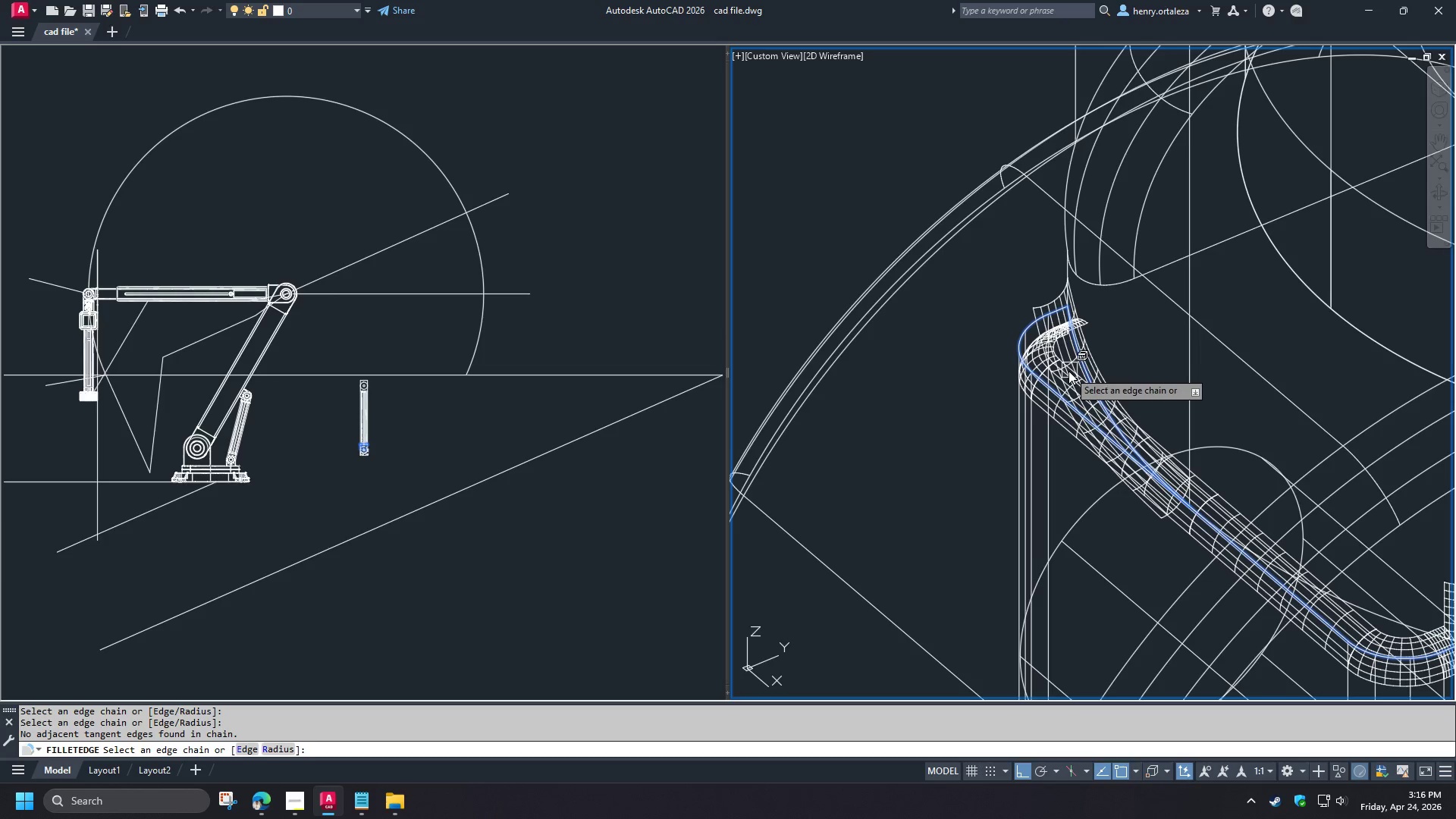 
hold_key(key=ShiftLeft, duration=1.41)
 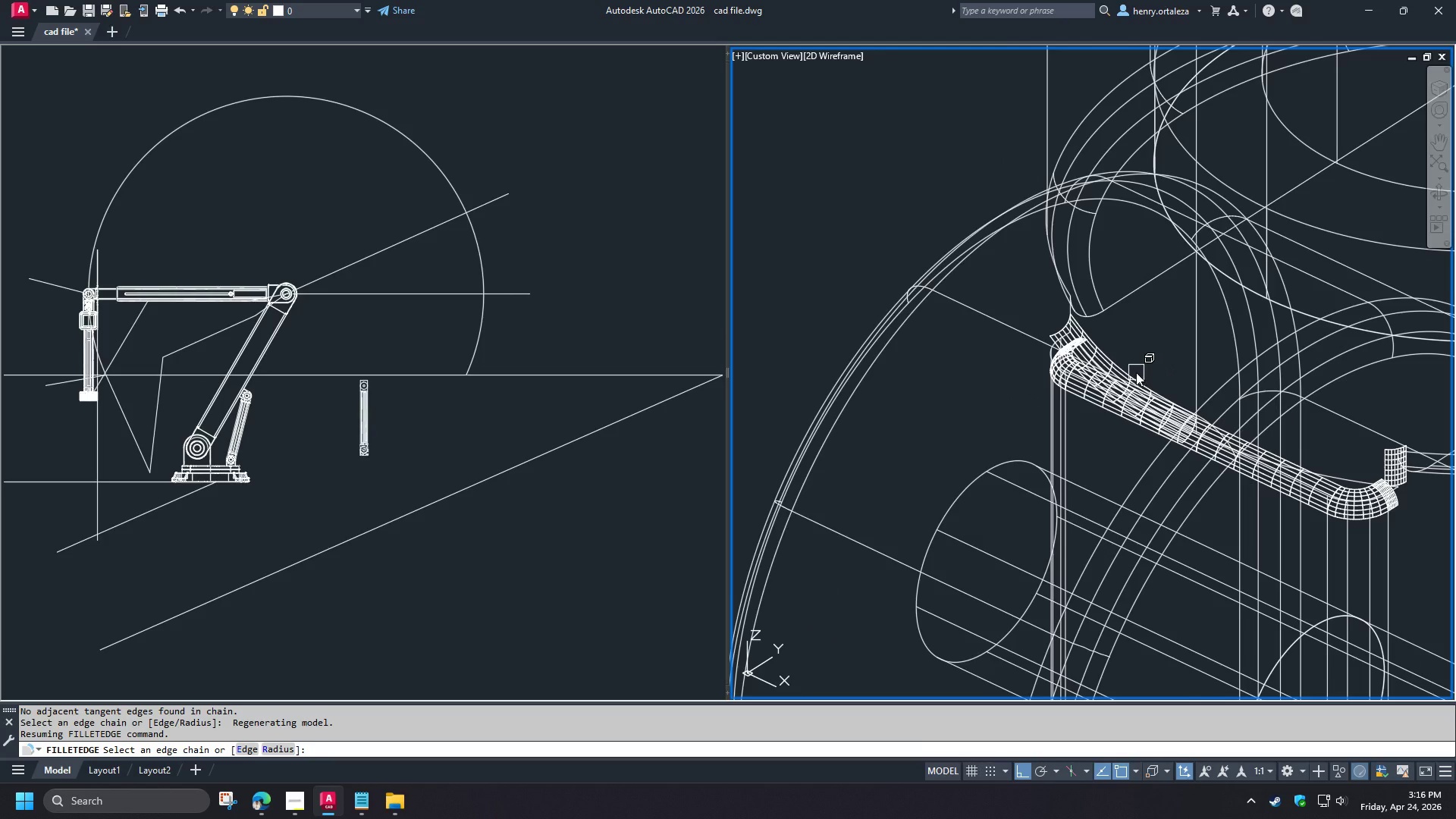 
scroll: coordinate [1068, 372], scroll_direction: down, amount: 1.0
 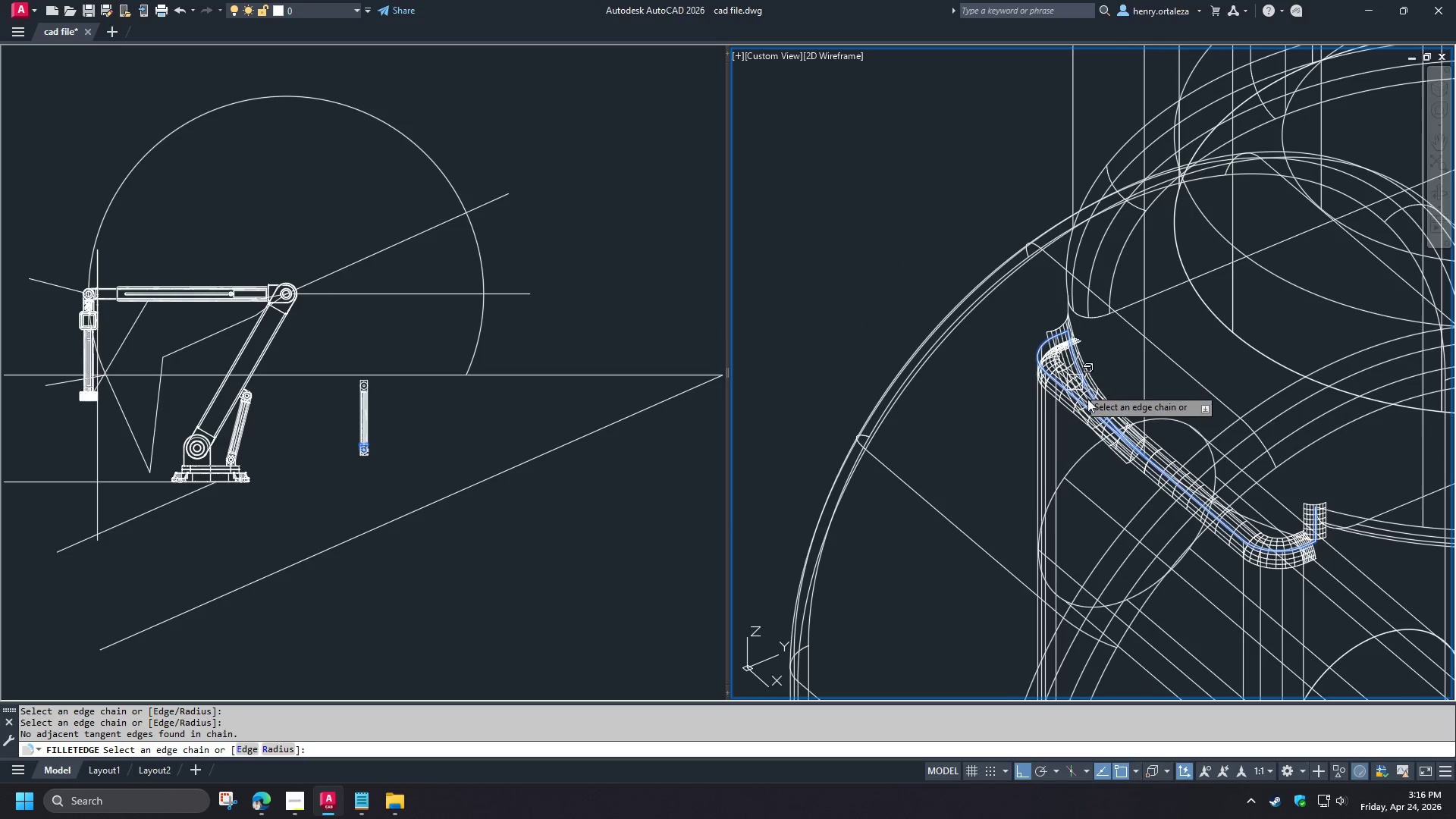 
key(Escape)
 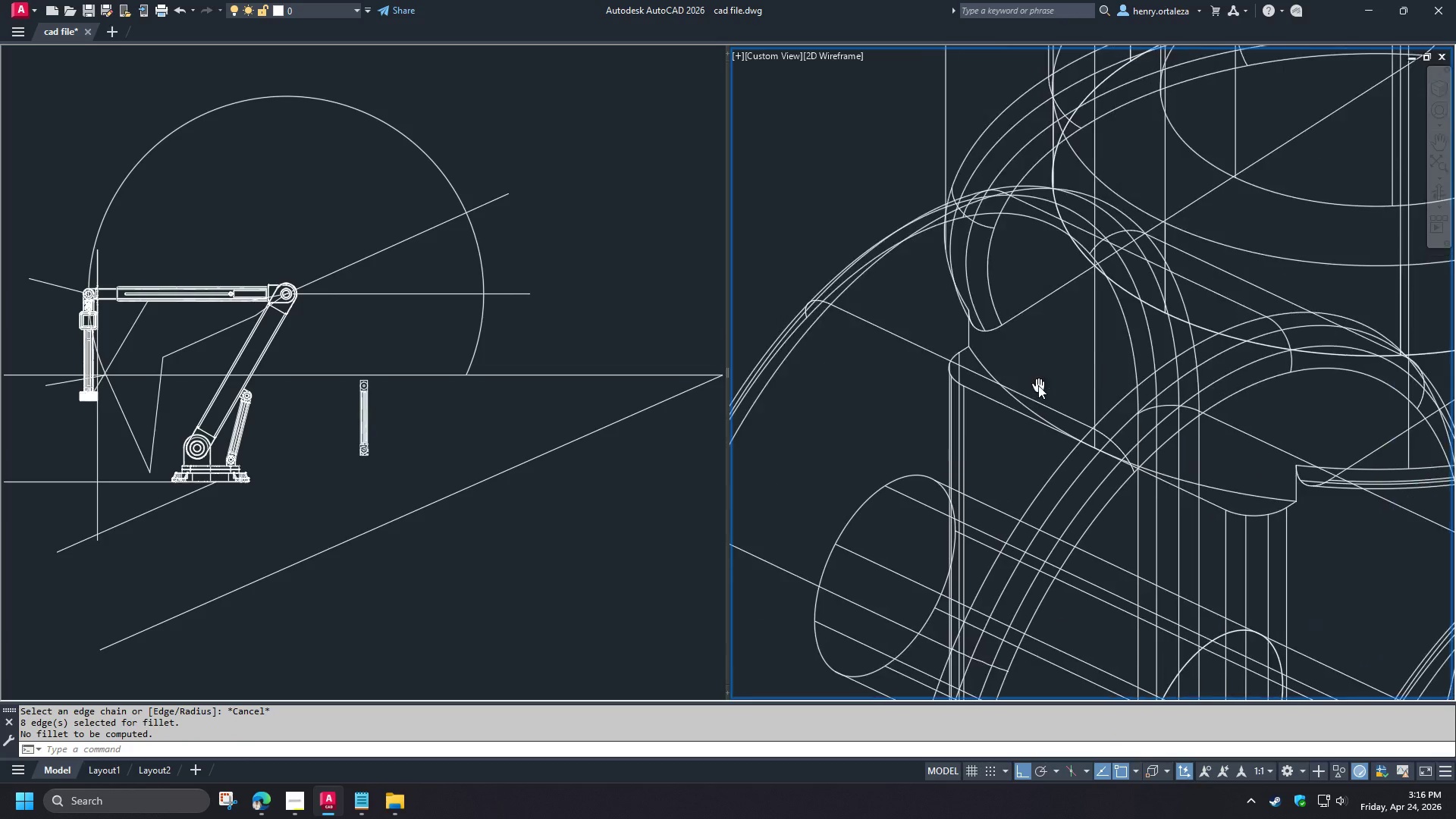 
key(Space)
 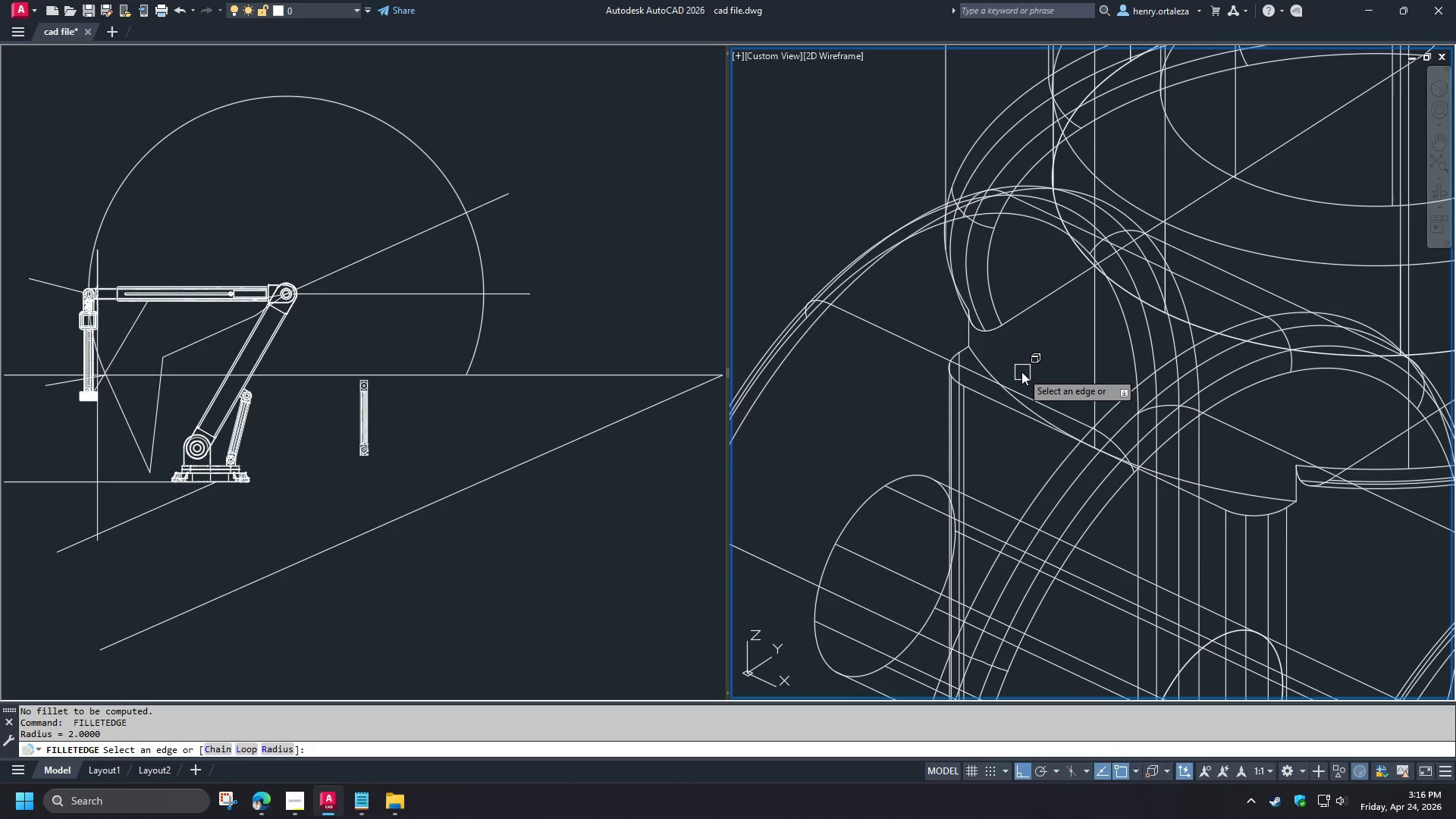 
key(R)
 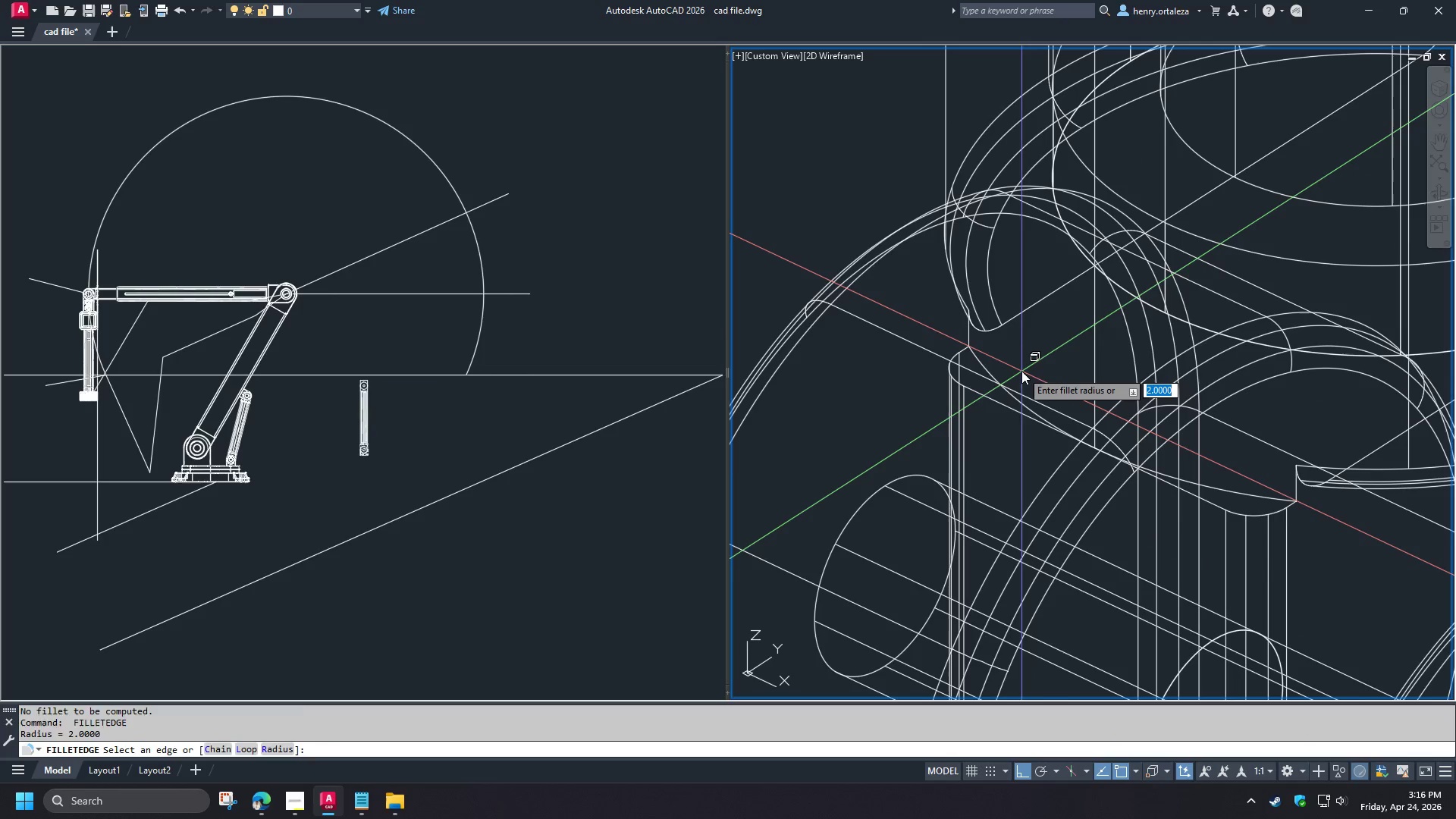 
key(Space)
 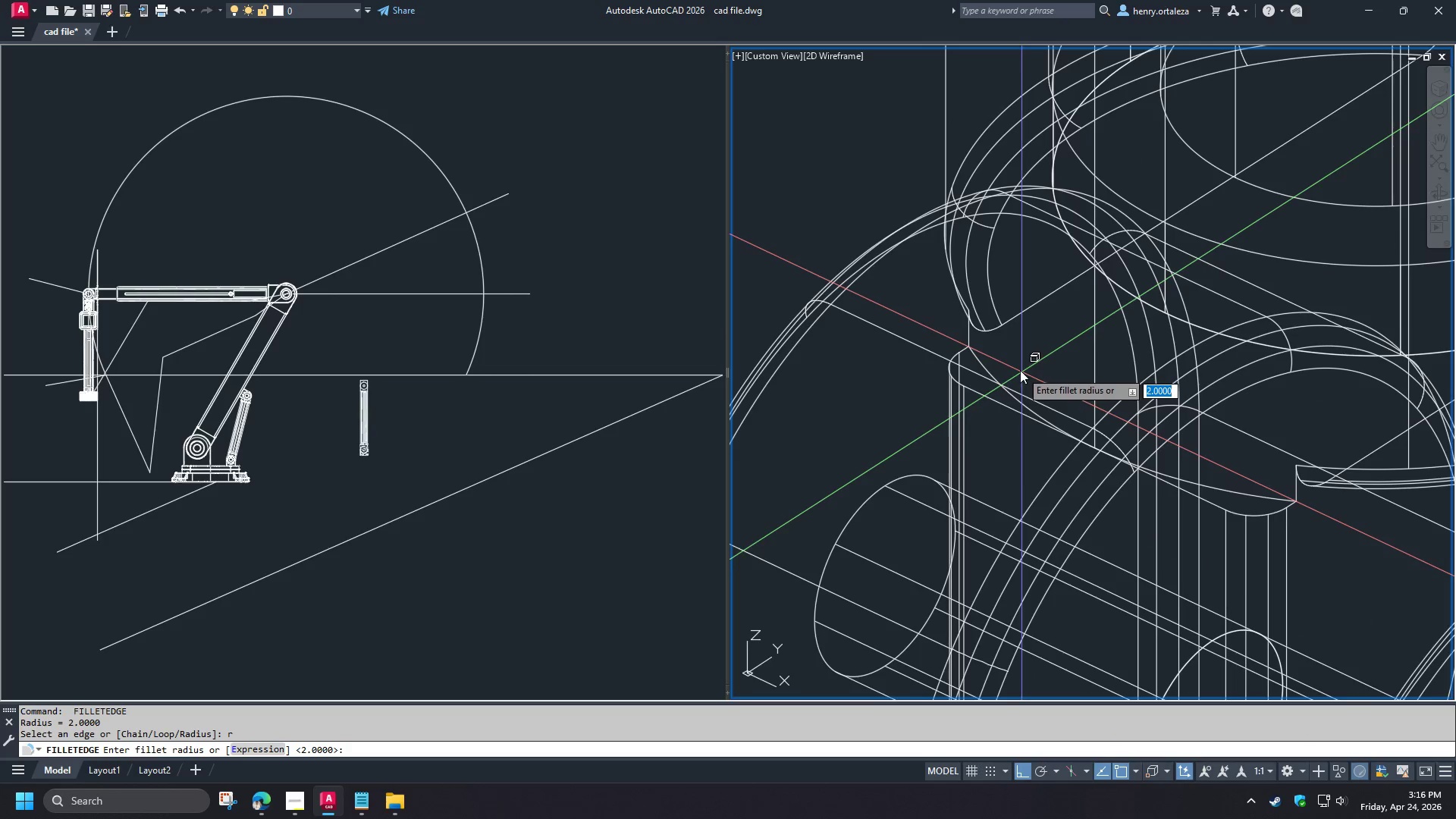 
key(1)
 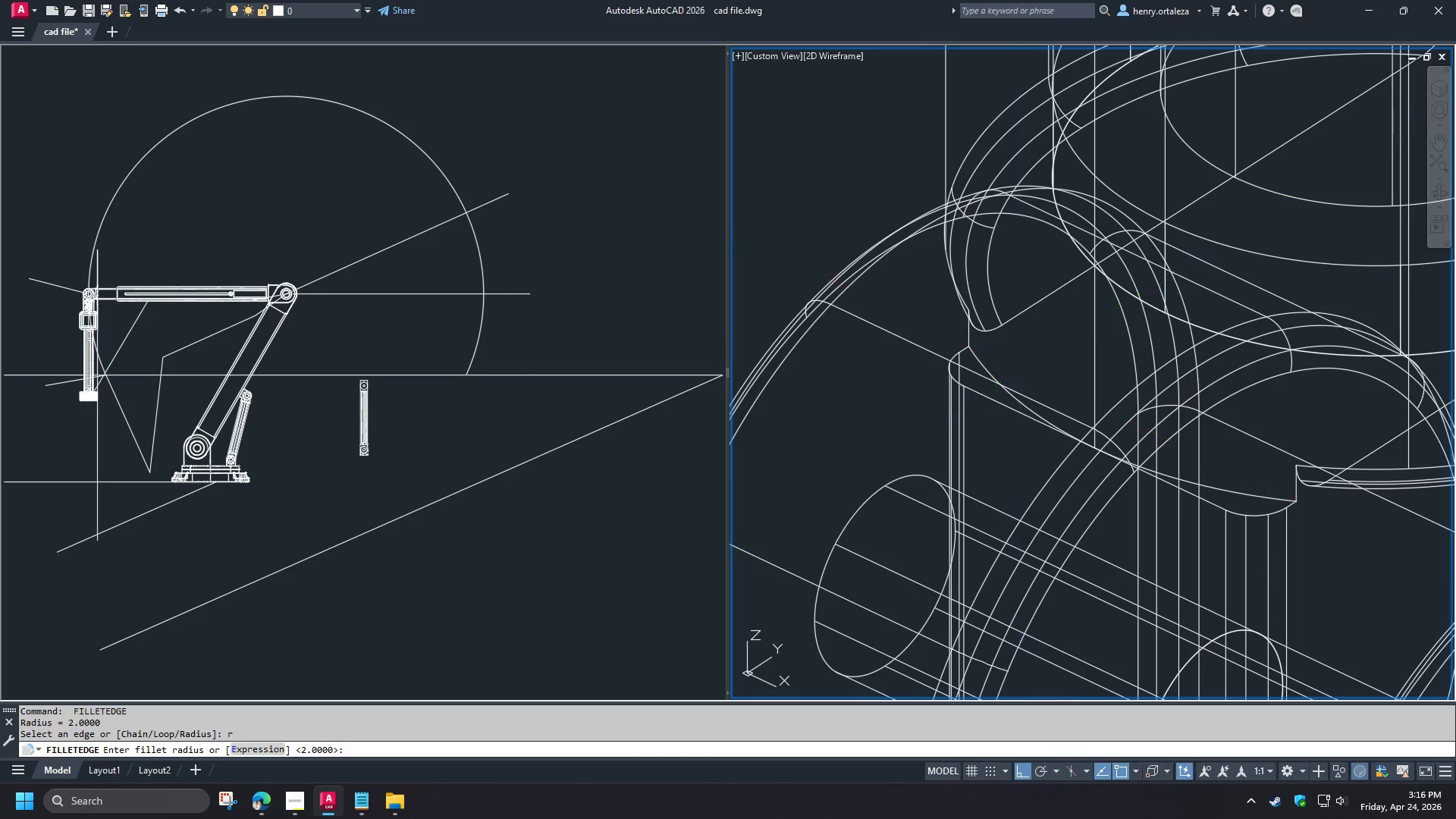 
key(Space)
 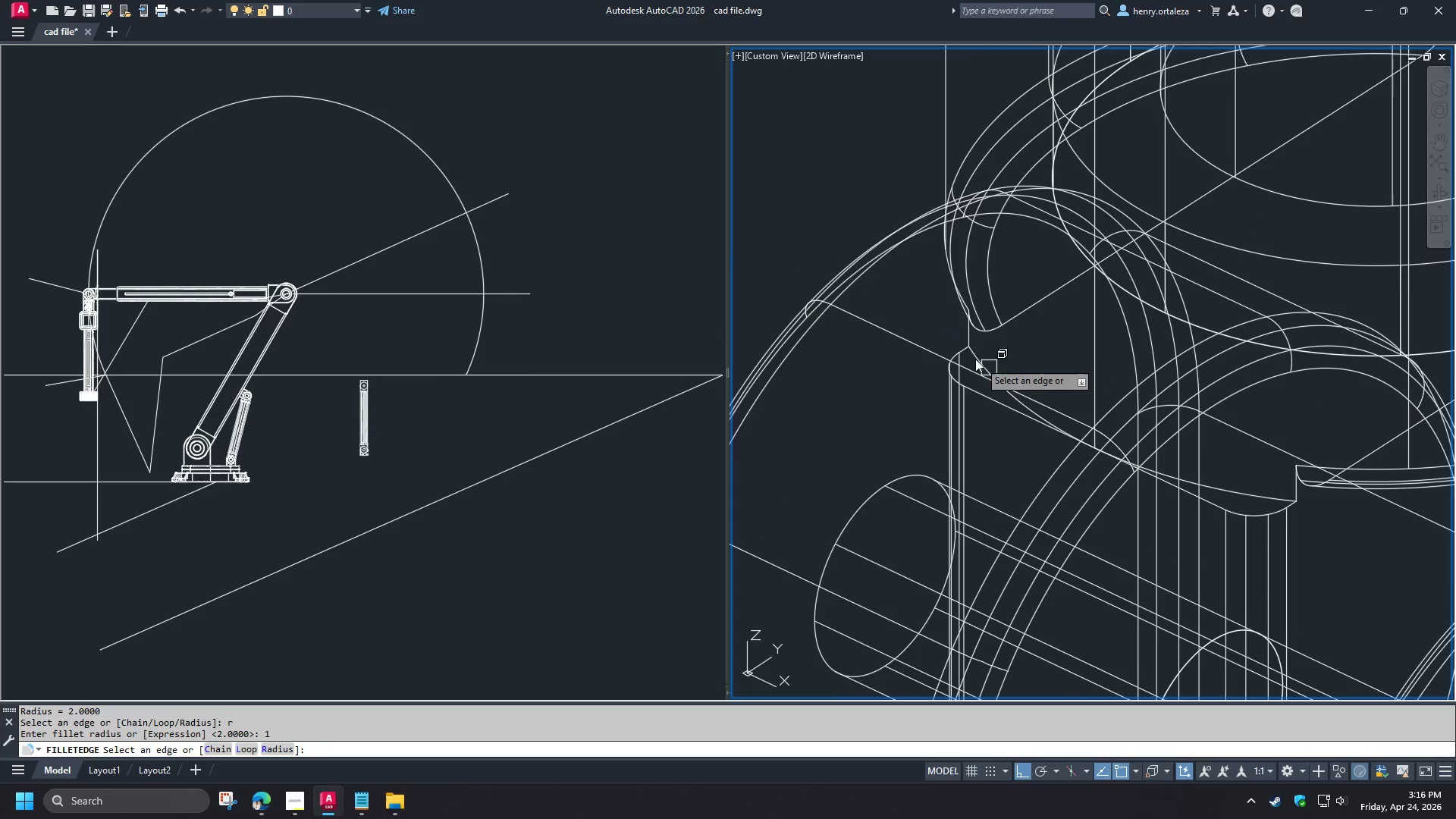 
key(C)
 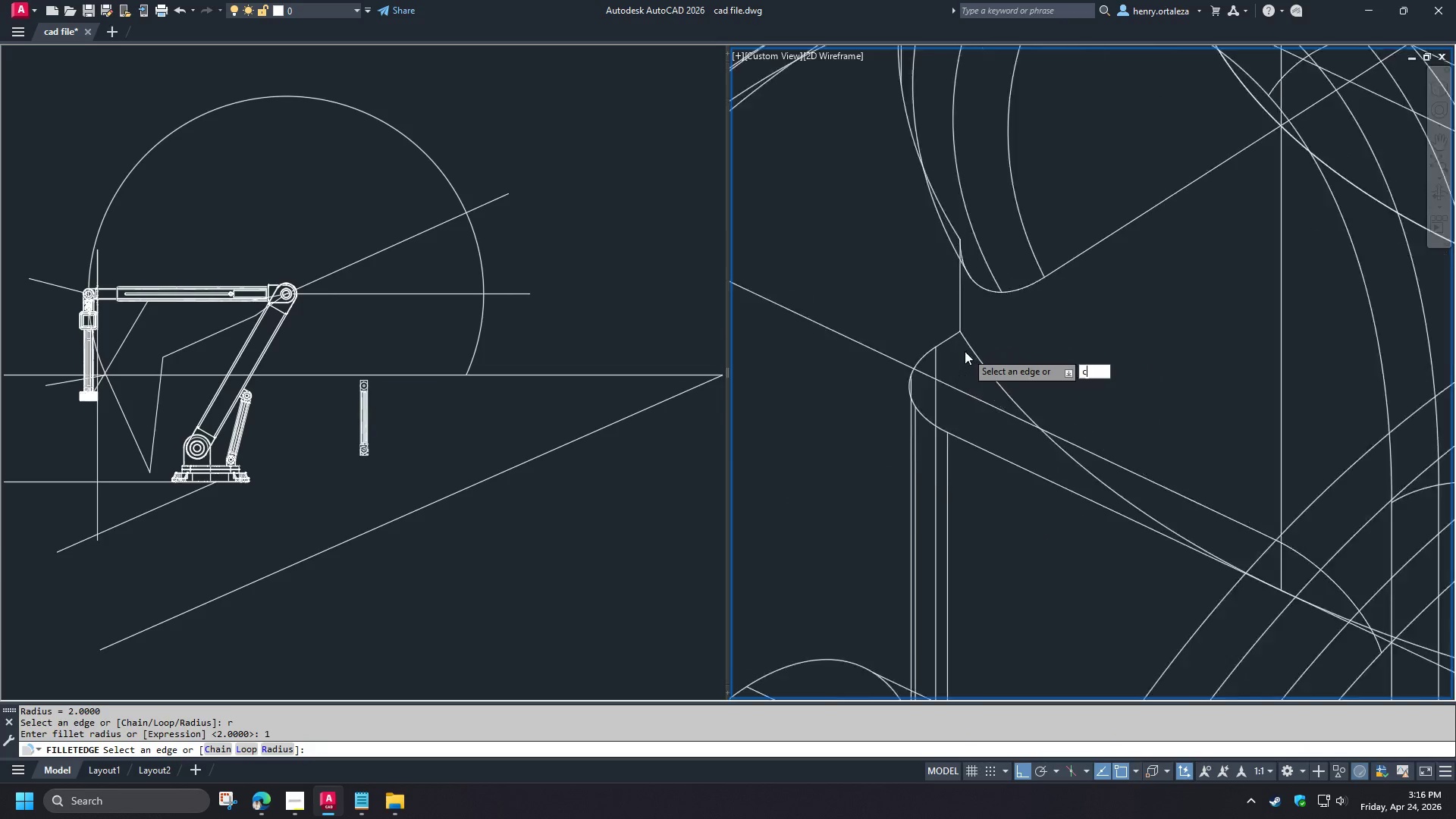 
key(Space)
 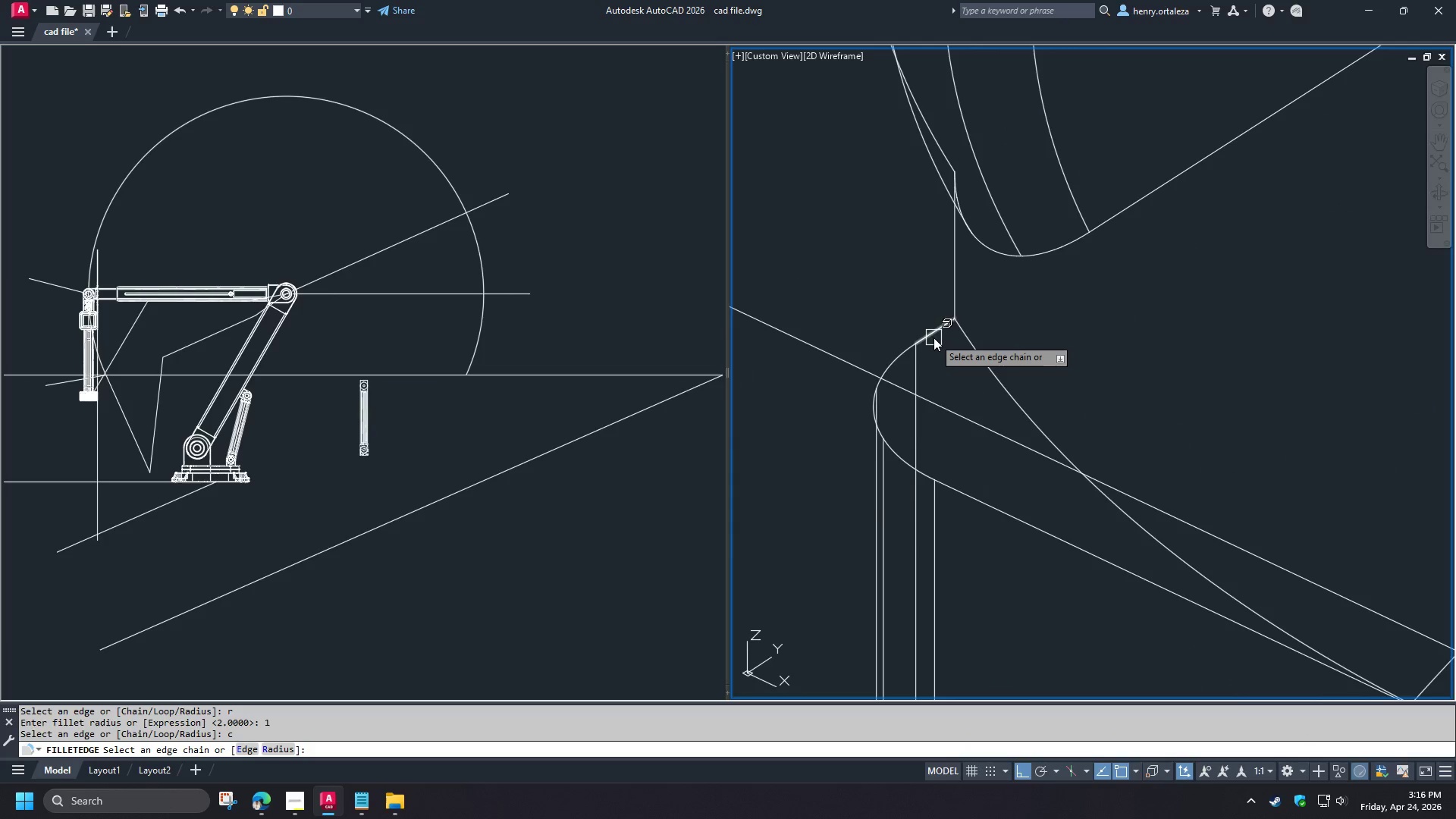 
scroll: coordinate [966, 352], scroll_direction: up, amount: 3.0
 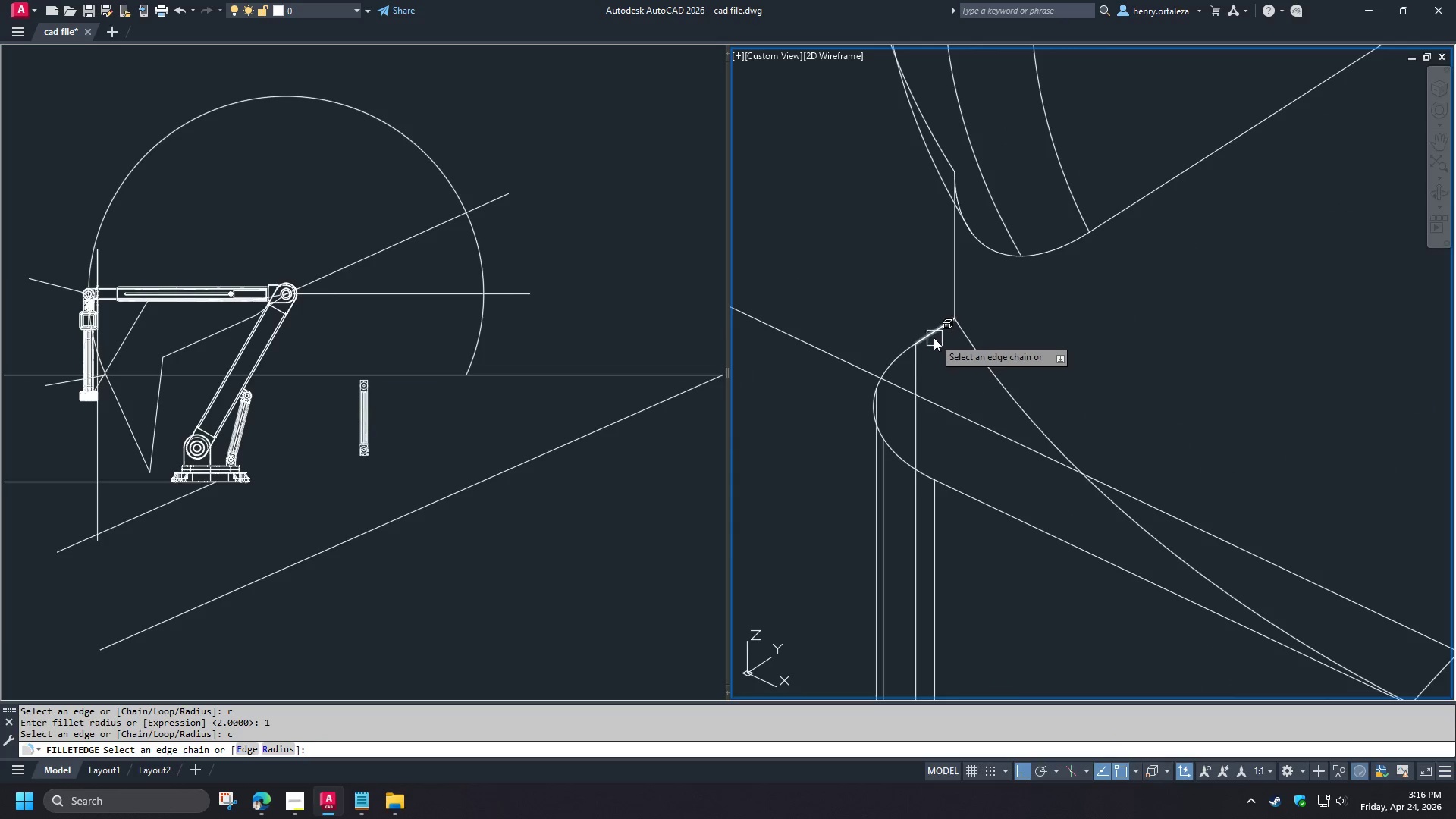 
left_click([934, 337])
 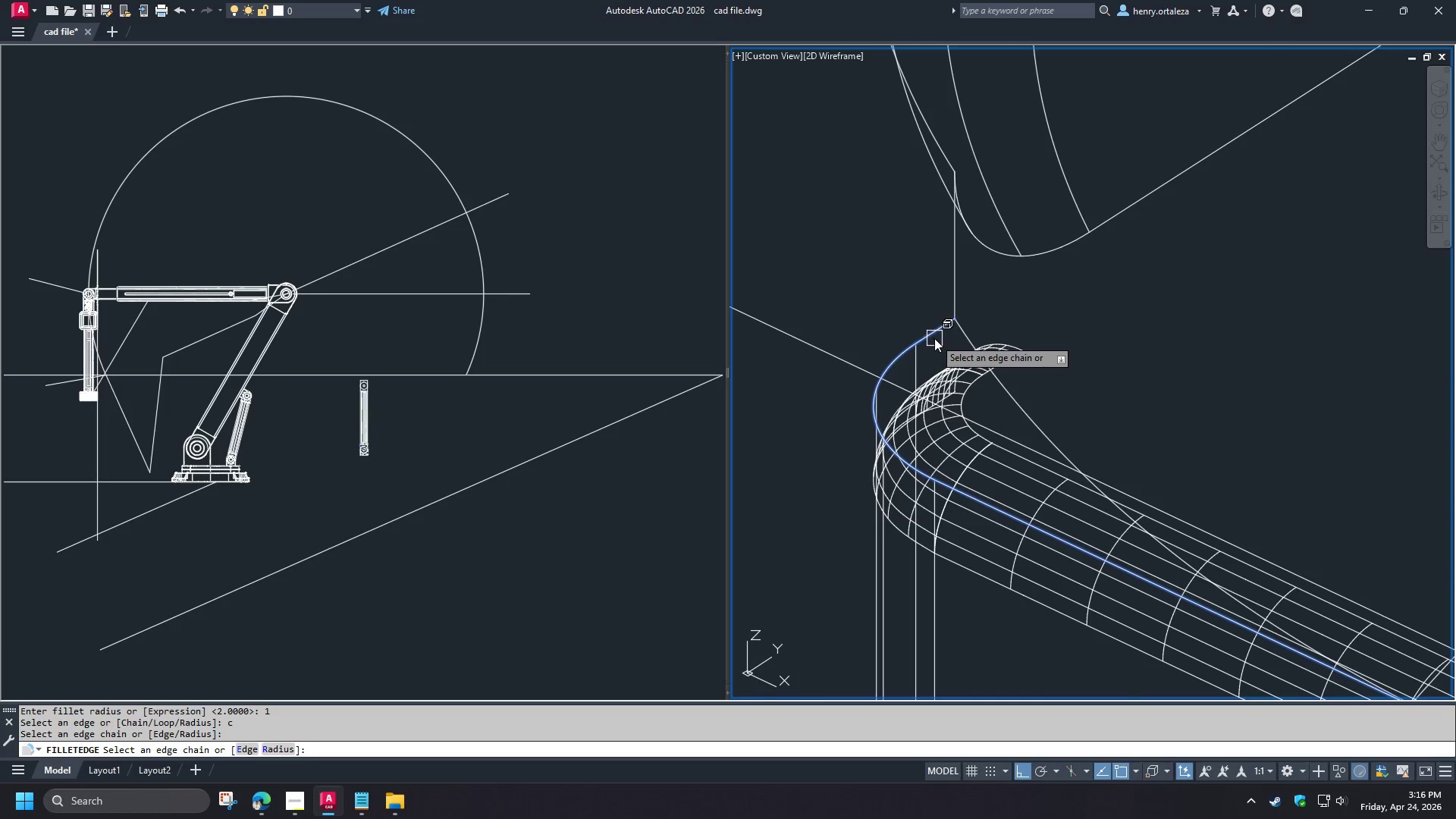 
scroll: coordinate [935, 339], scroll_direction: down, amount: 3.0
 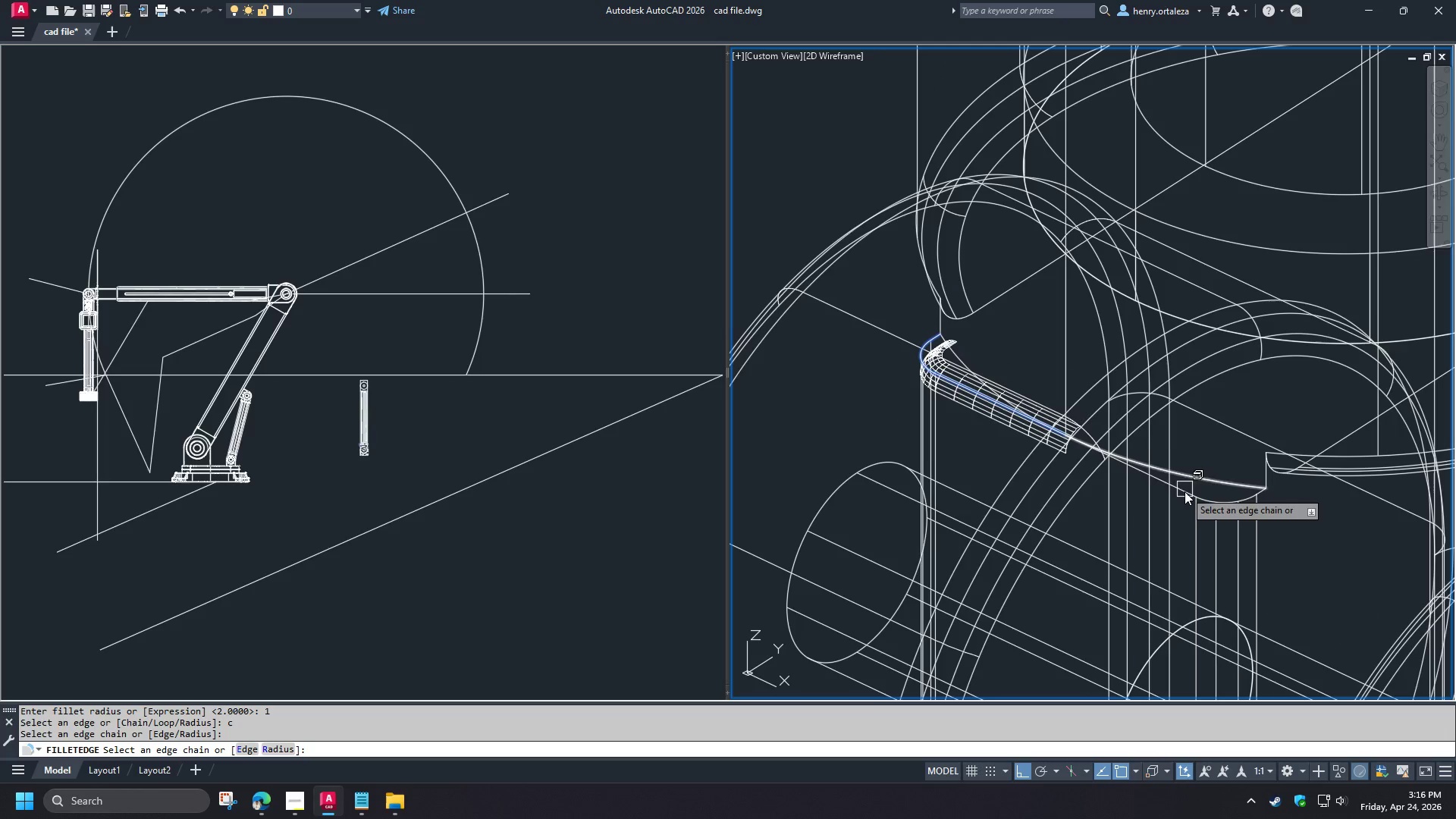 
left_click([1185, 491])
 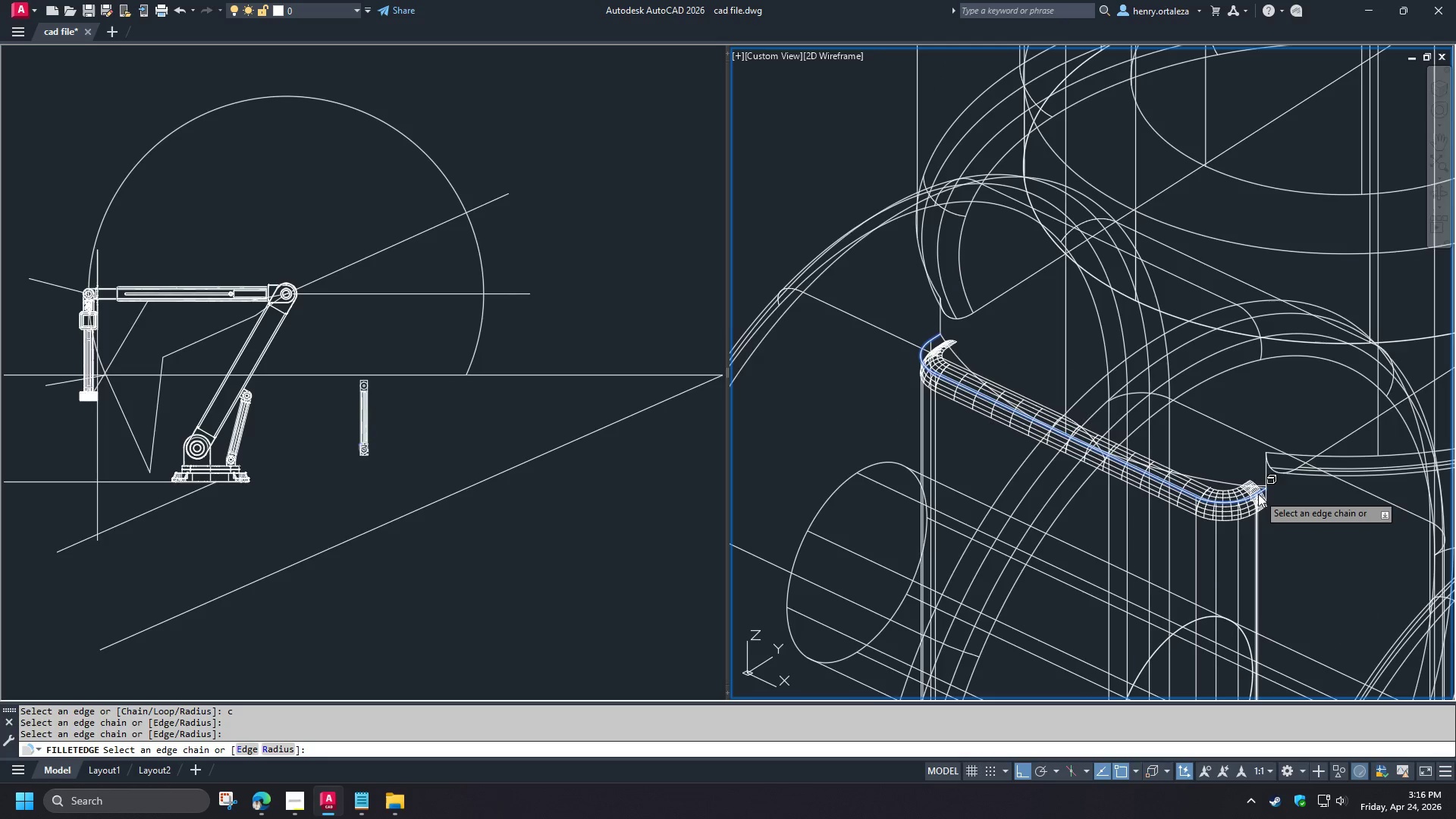 
scroll: coordinate [1258, 488], scroll_direction: up, amount: 1.0
 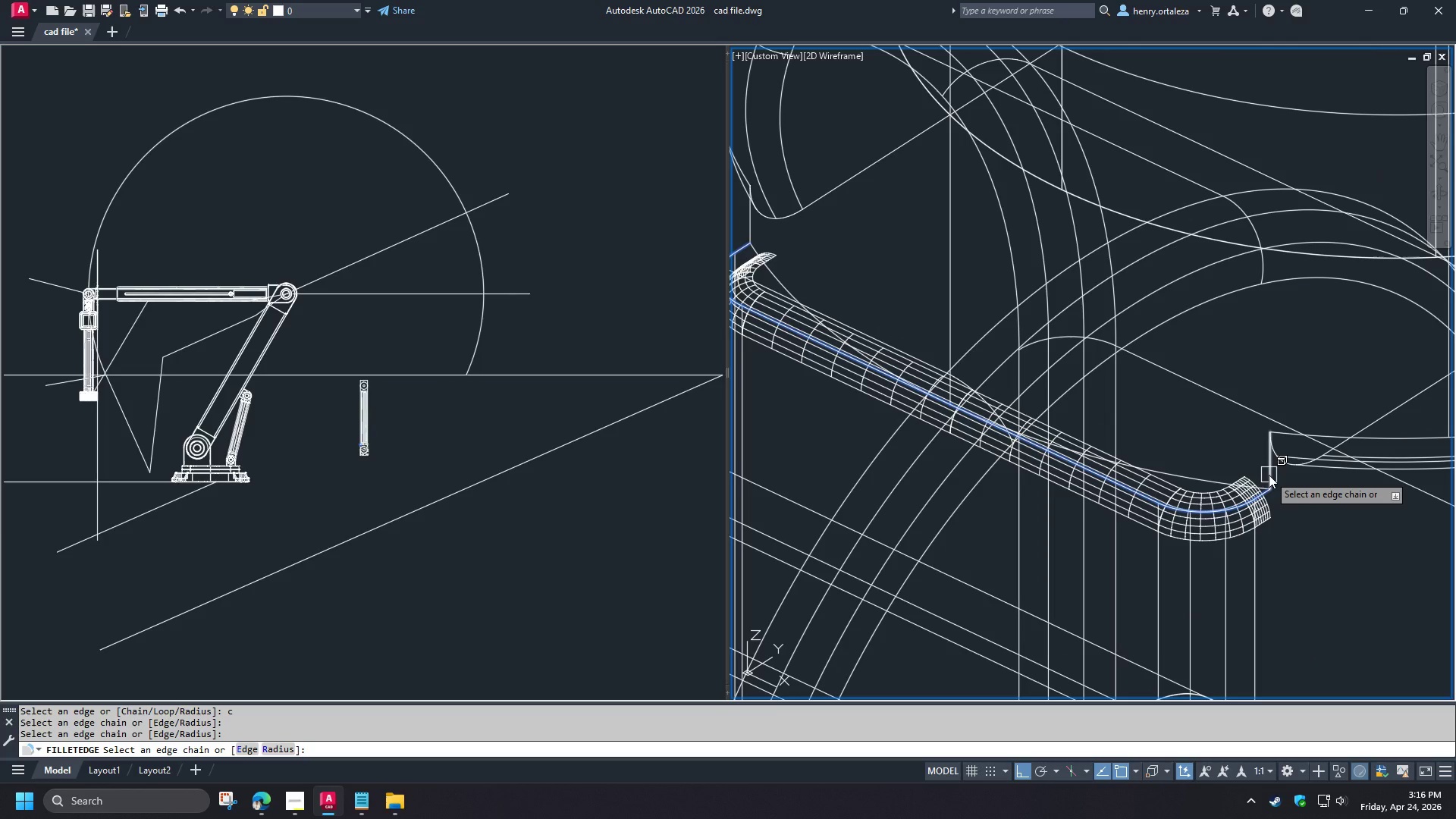 
left_click([1269, 475])
 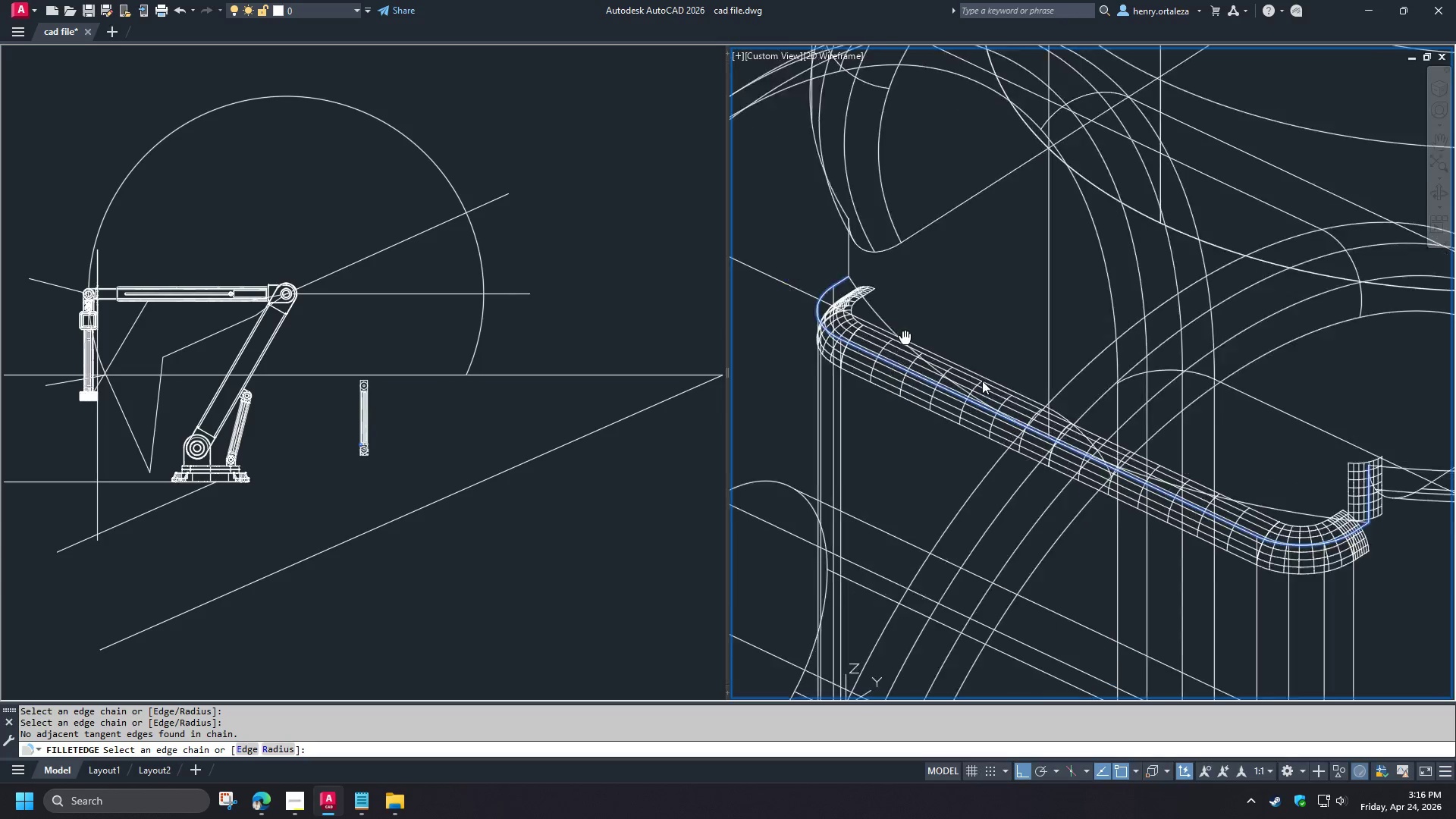 
scroll: coordinate [918, 318], scroll_direction: up, amount: 1.0
 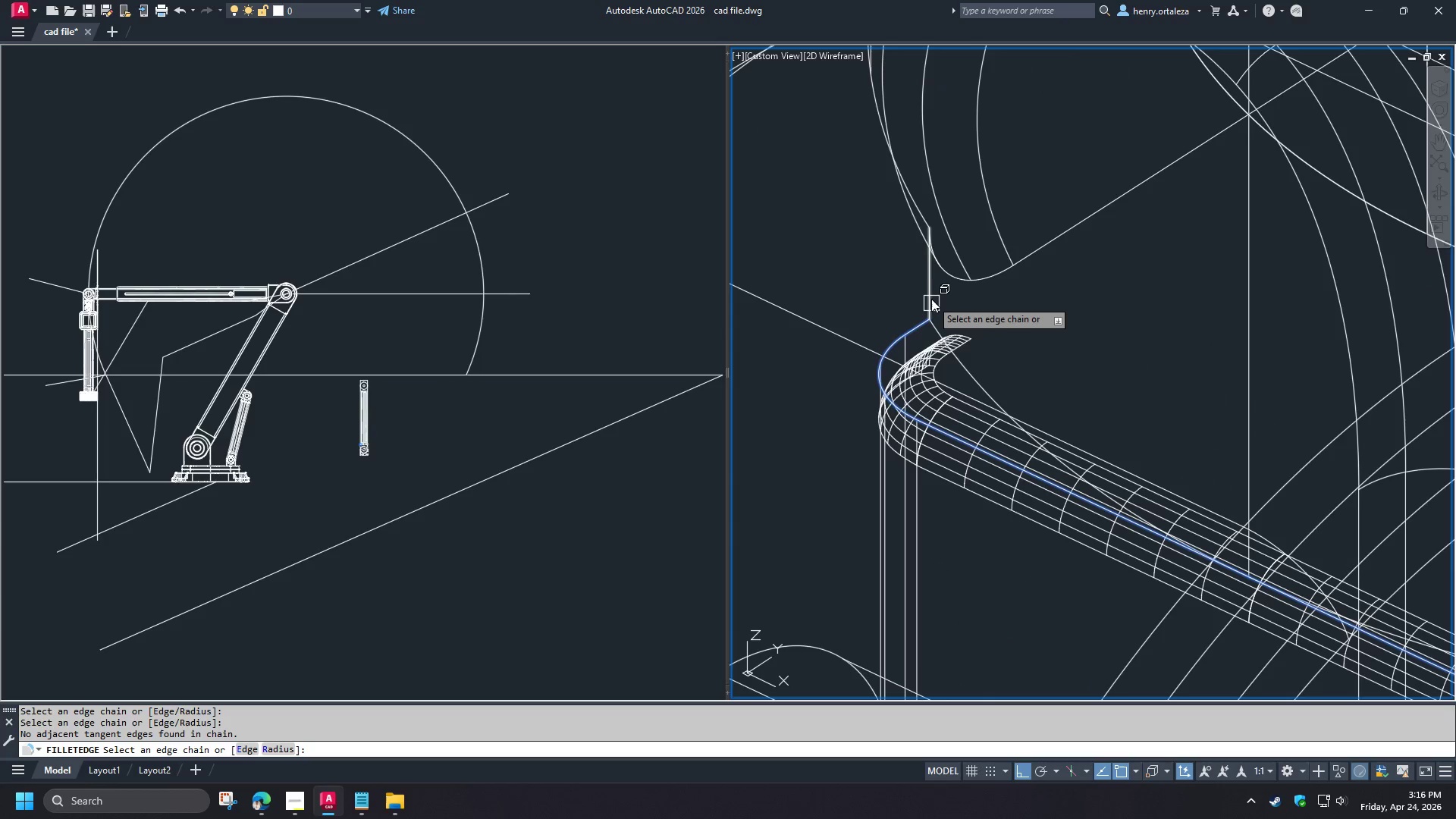 
left_click([931, 299])
 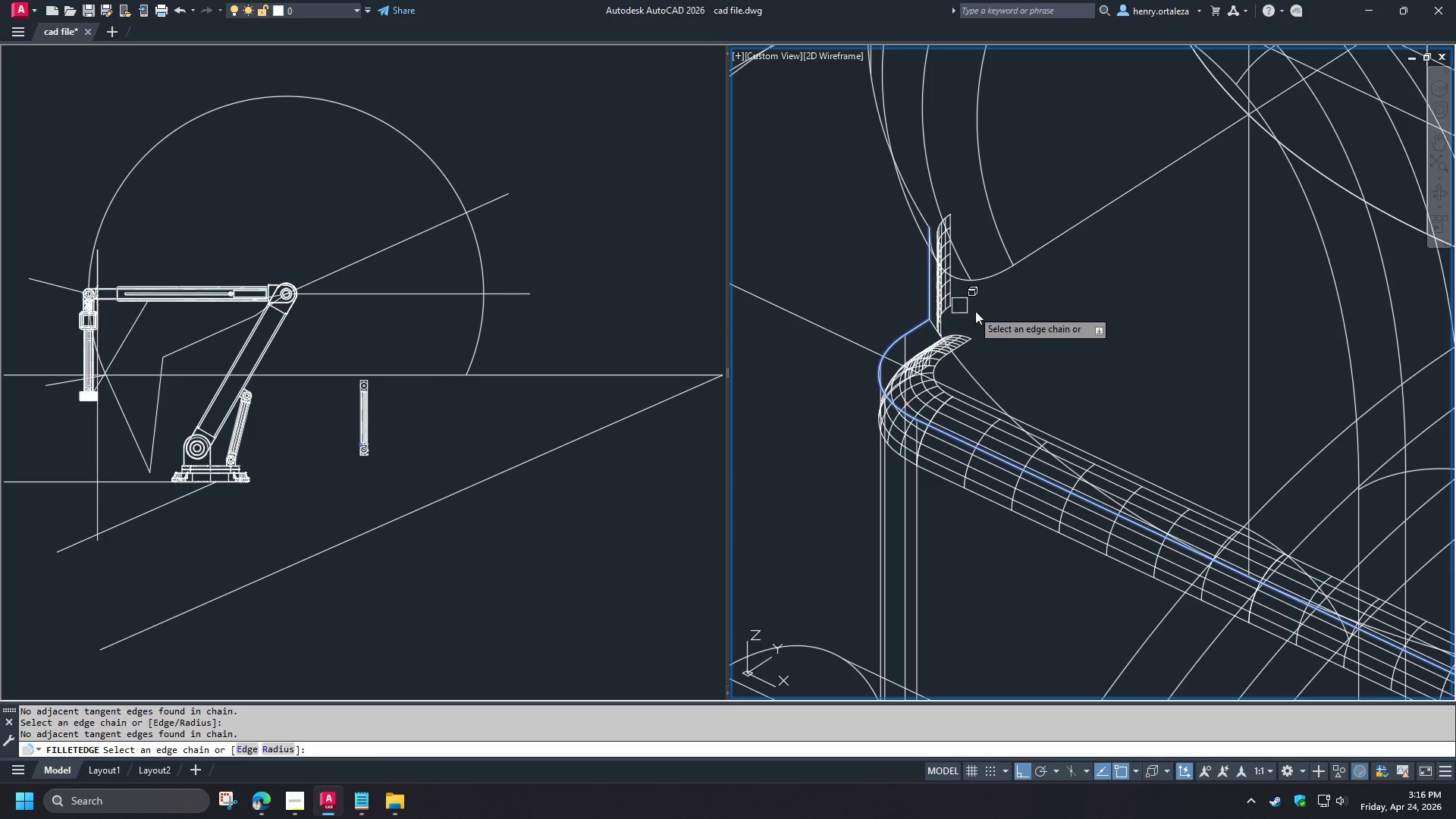 
key(Space)
 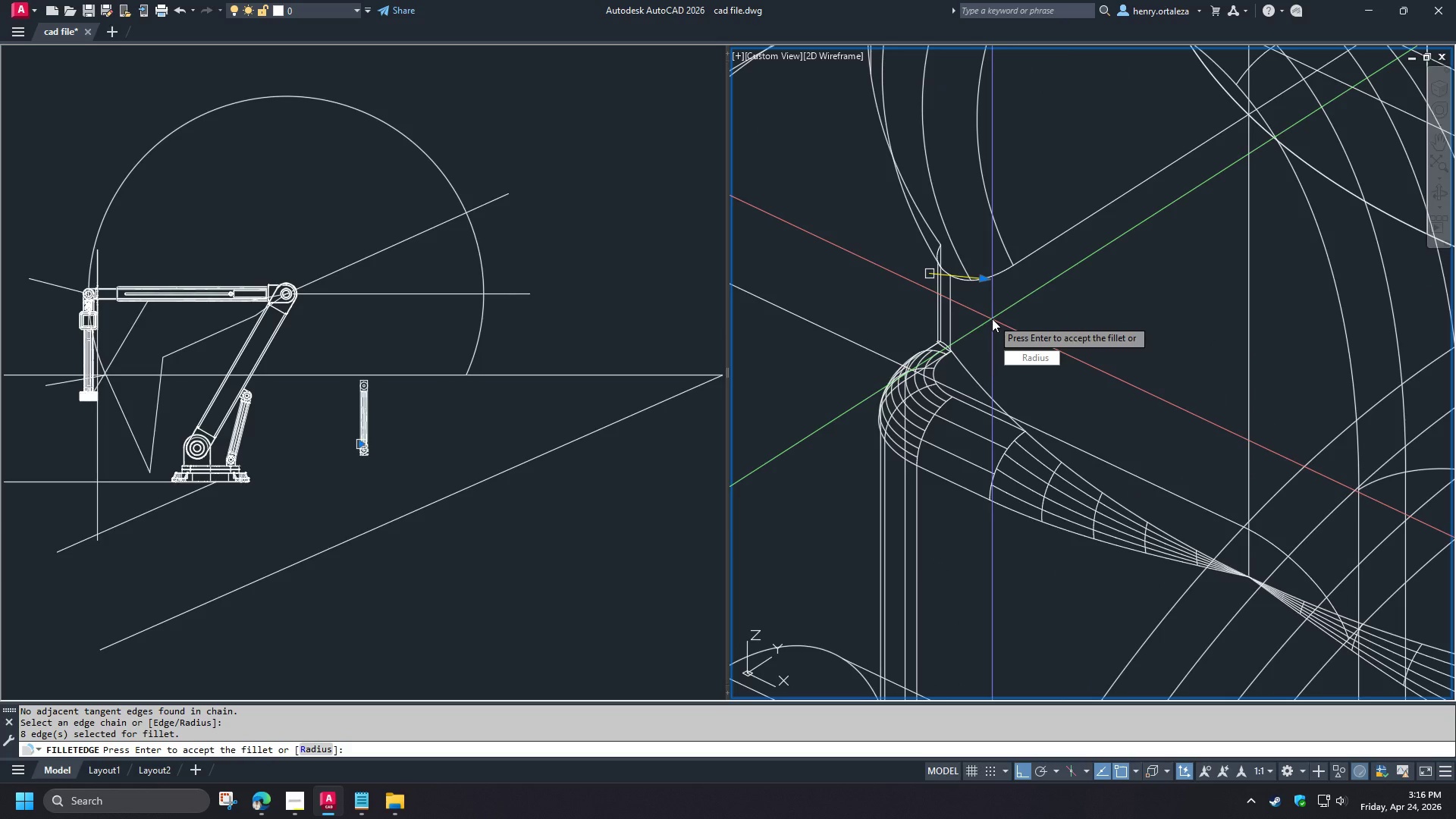 
key(Space)
 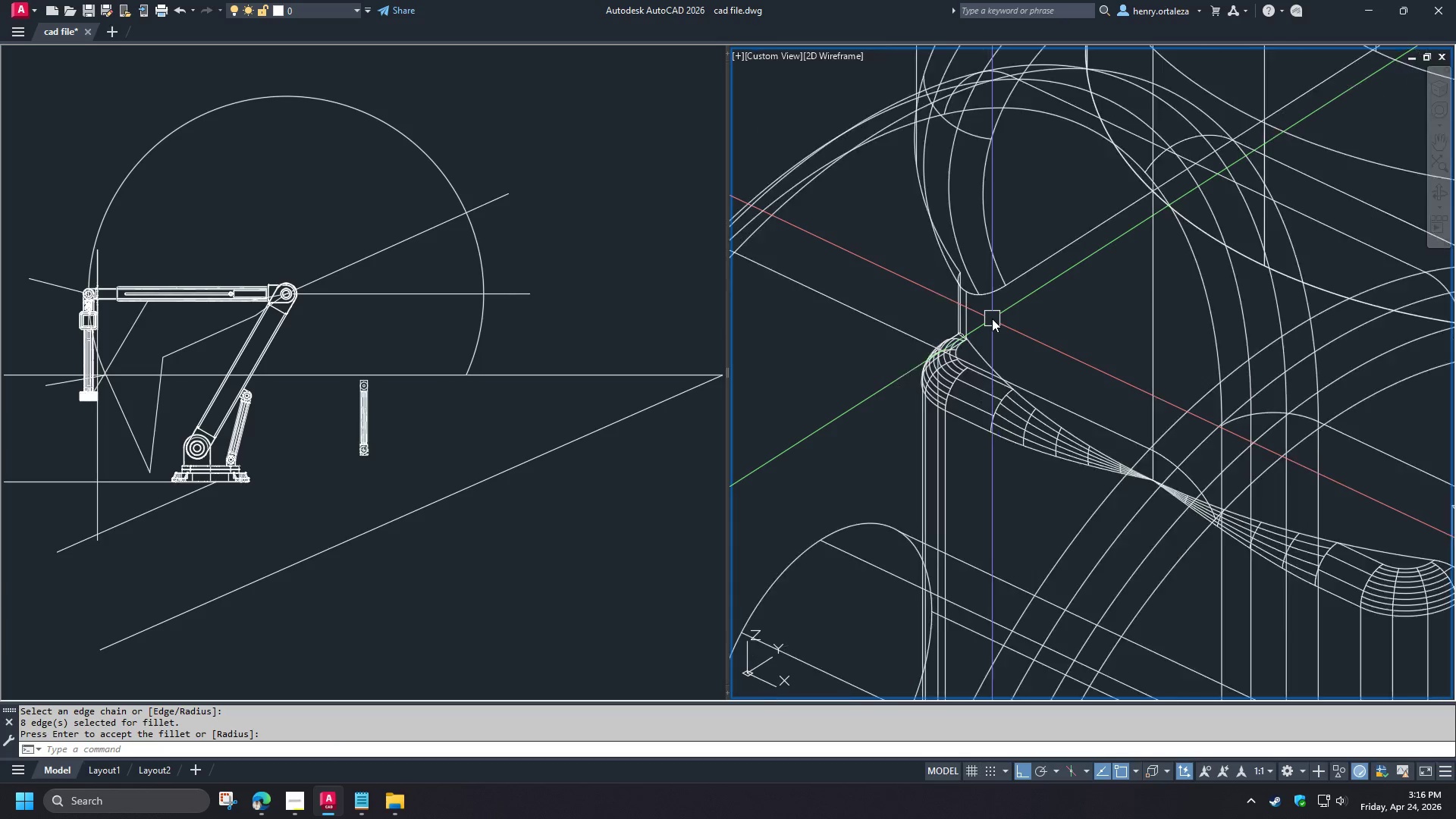 
hold_key(key=ShiftLeft, duration=1.52)
 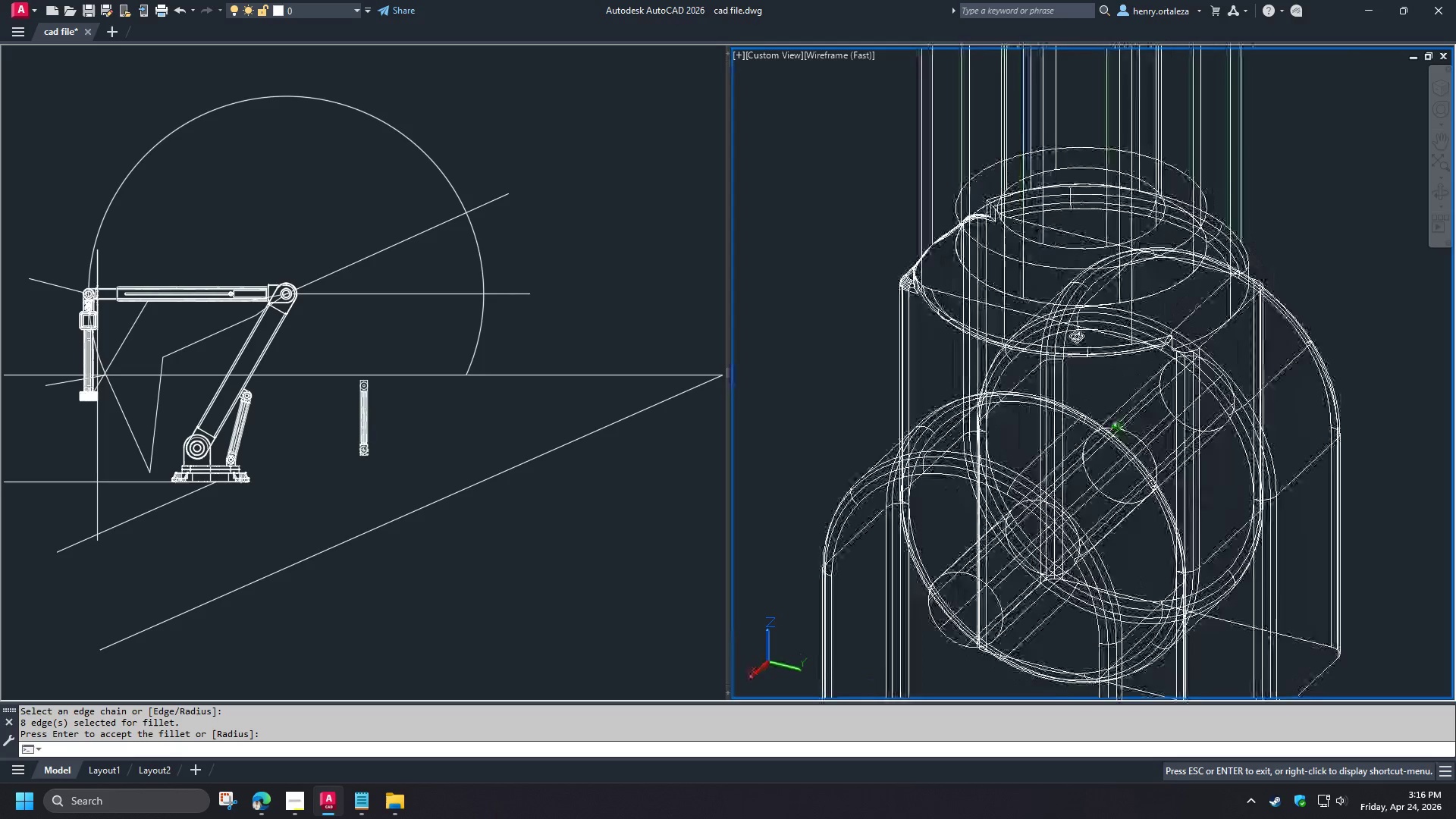 
scroll: coordinate [1007, 334], scroll_direction: down, amount: 4.0
 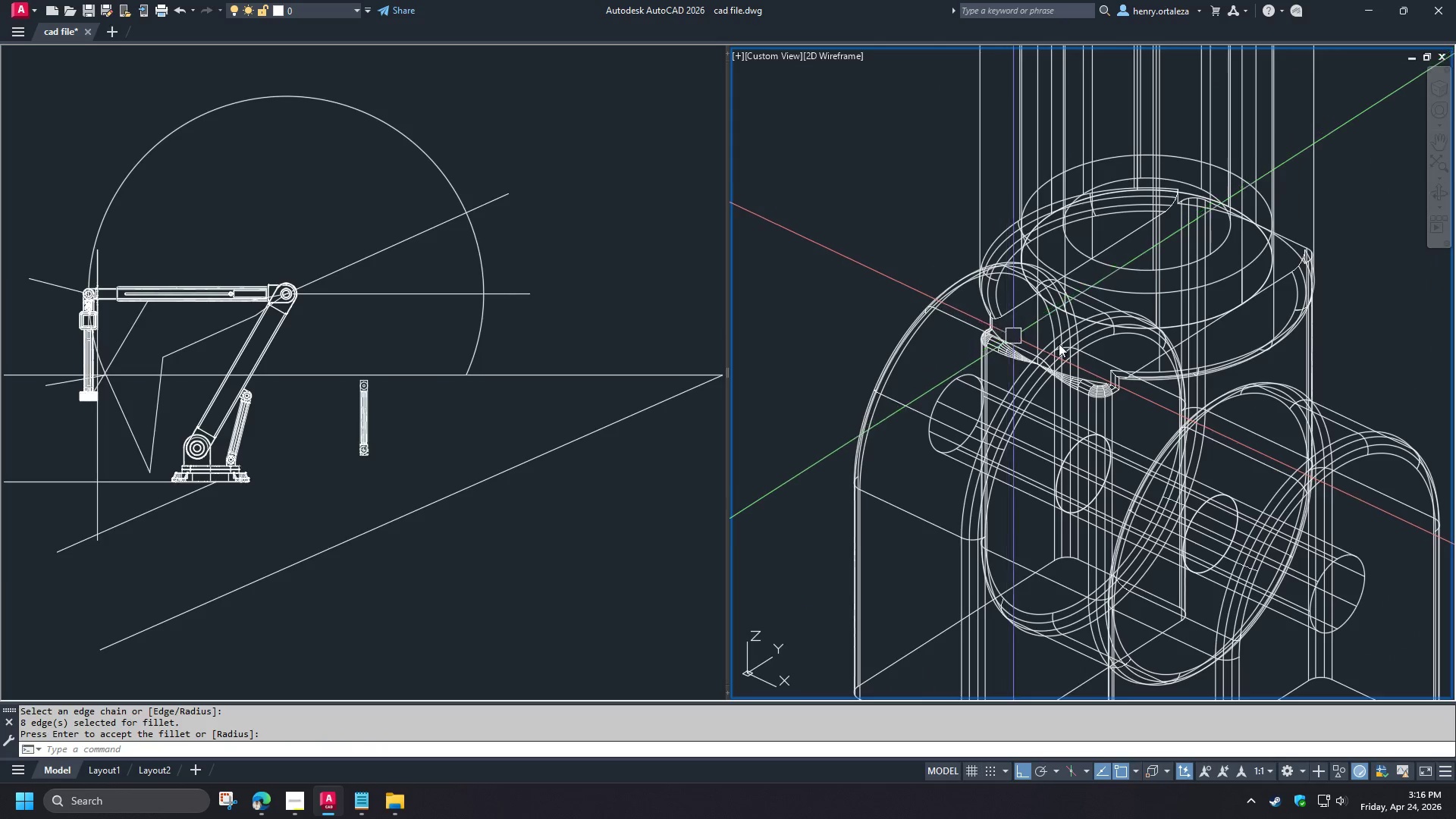 
hold_key(key=ShiftLeft, duration=1.5)
 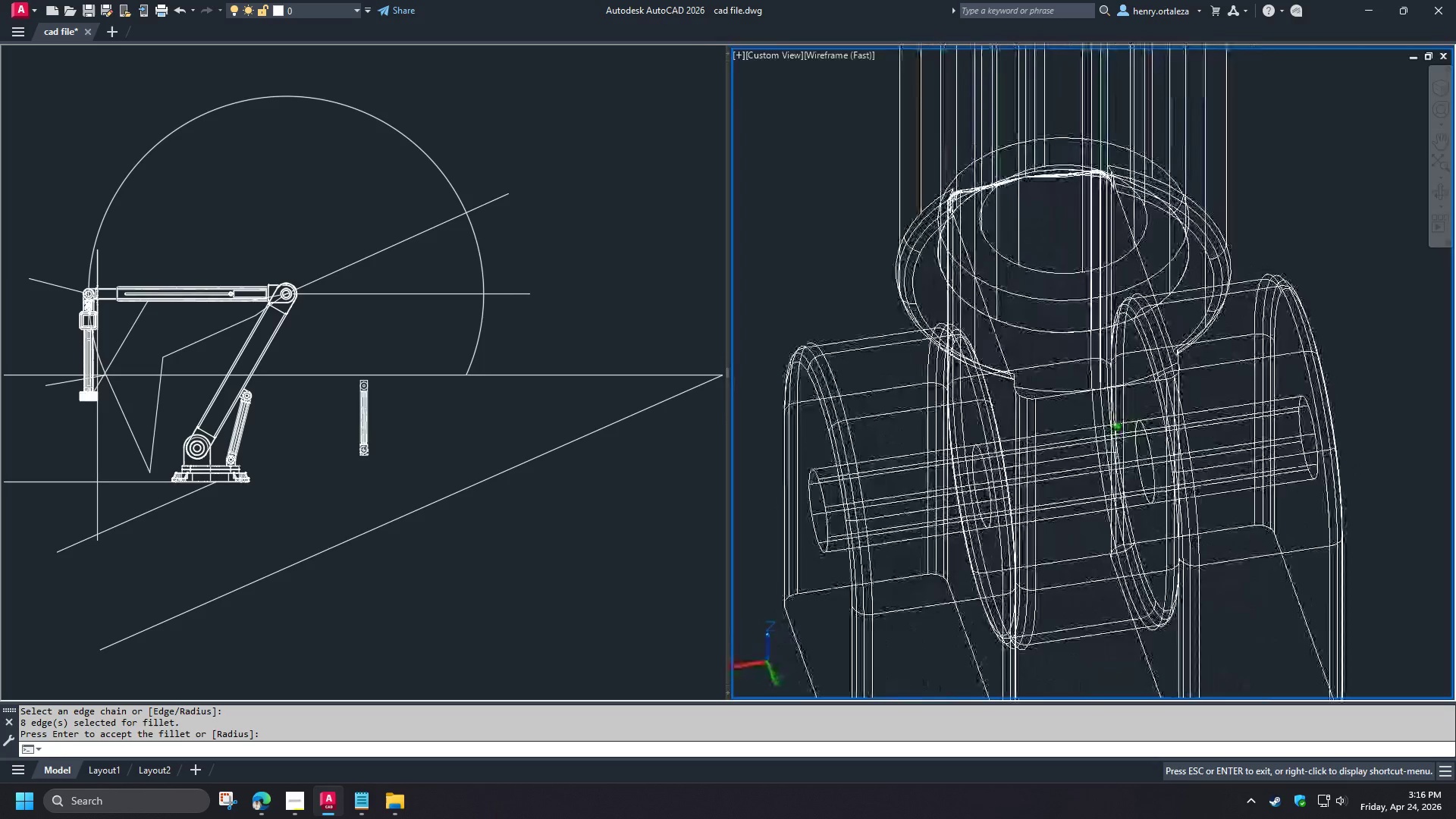 
key(Shift+ShiftLeft)
 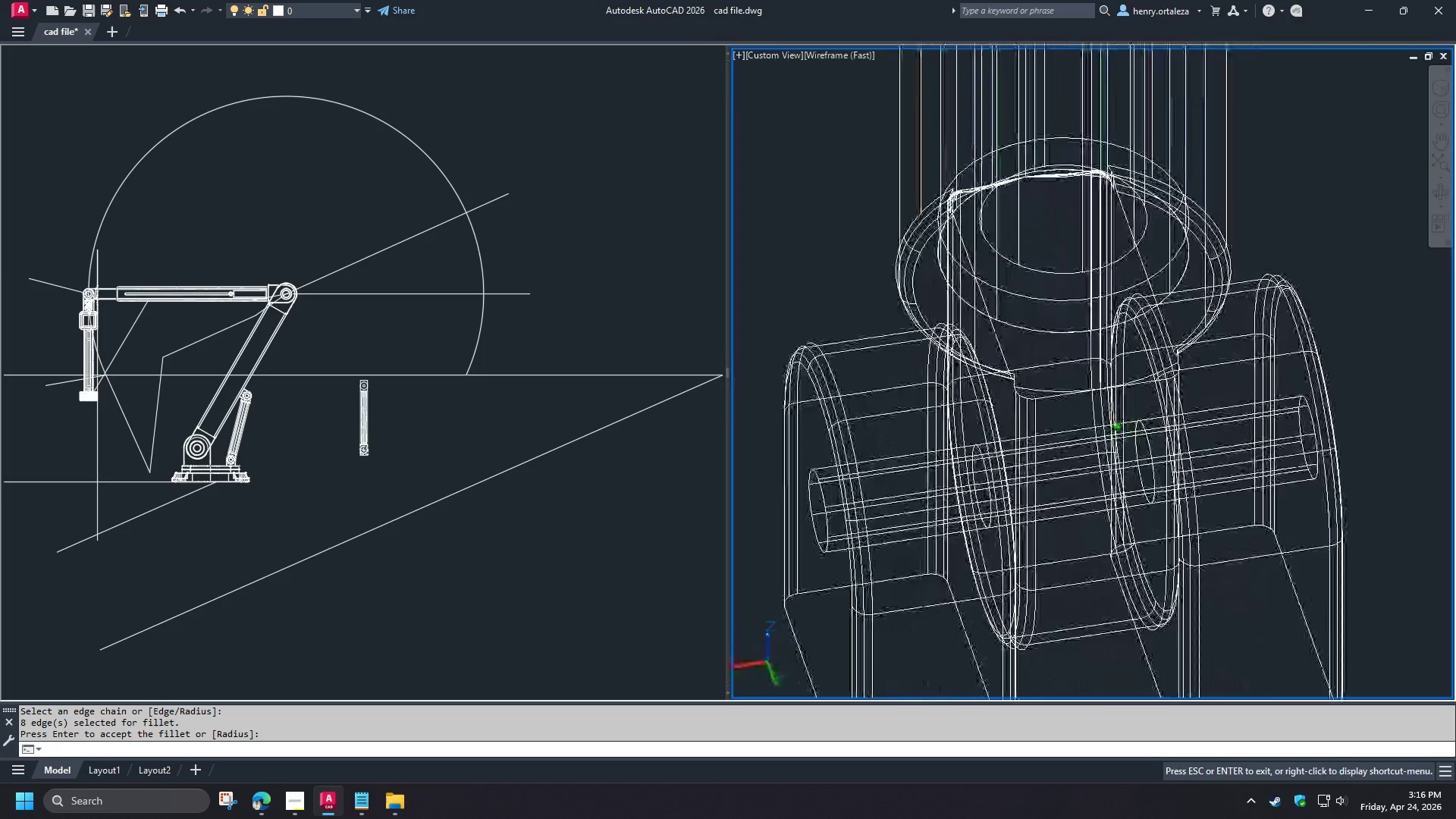 
key(Shift+ShiftLeft)
 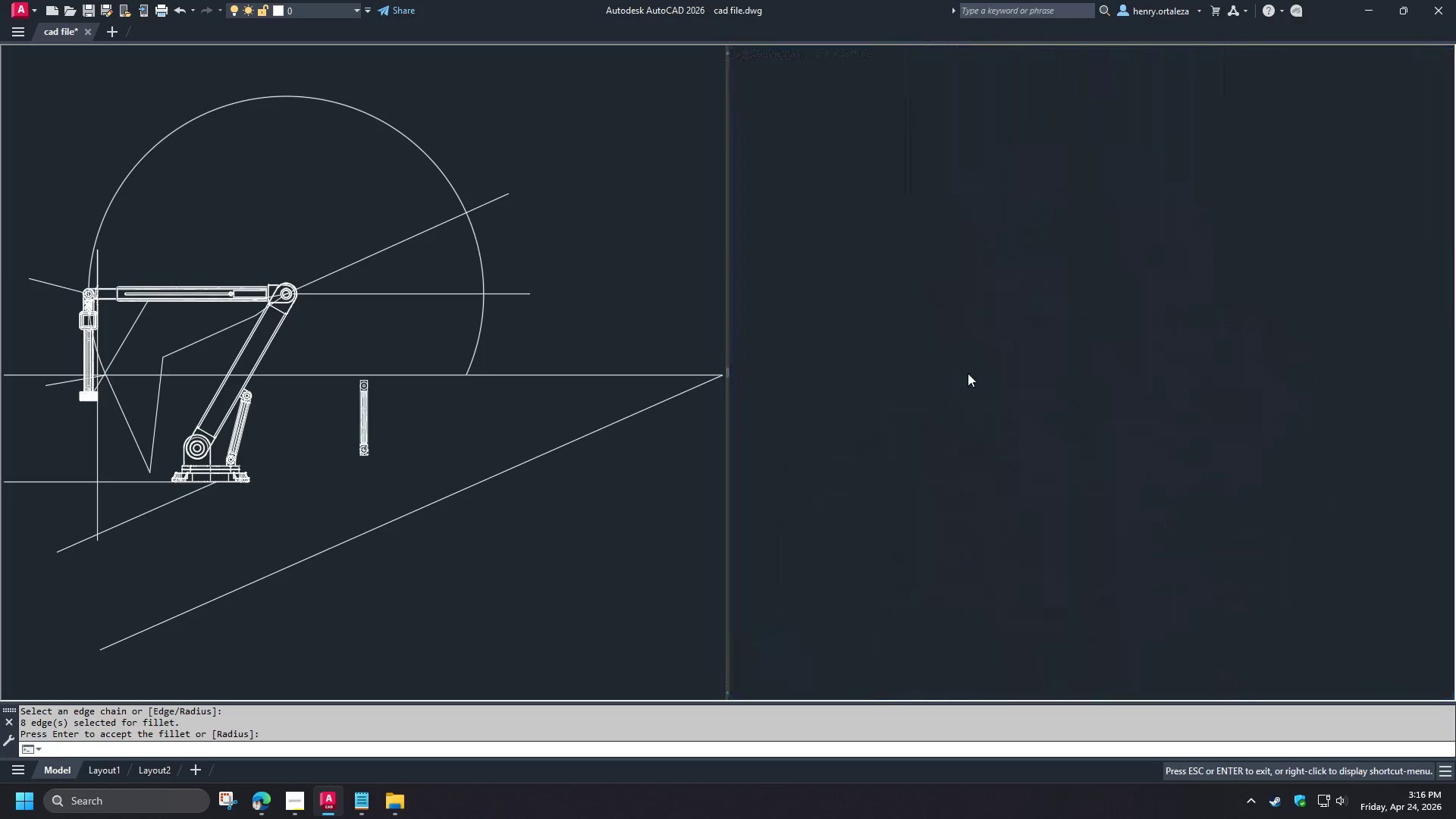 
hold_key(key=ShiftLeft, duration=7.33)
 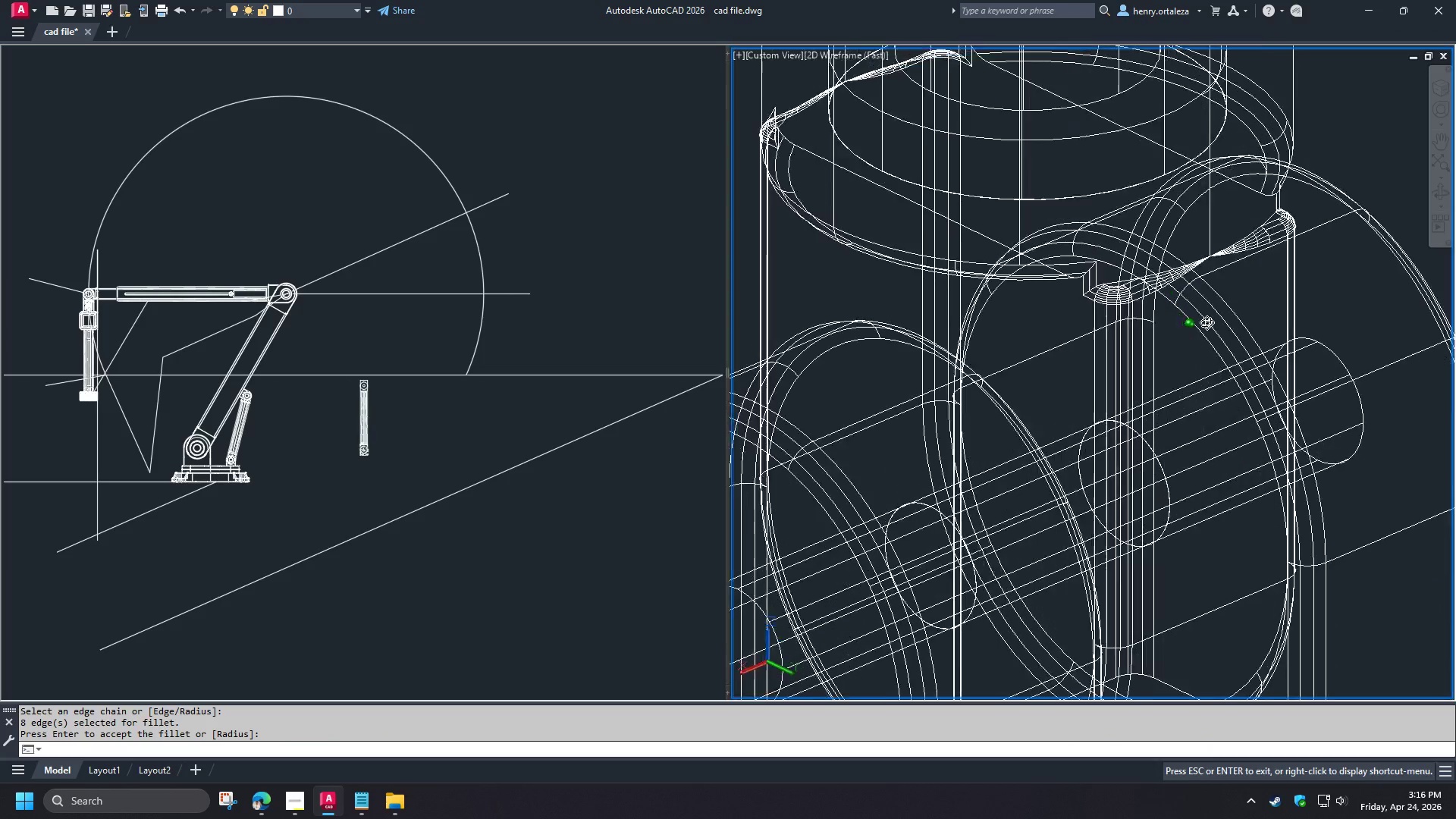 
key(Space)
 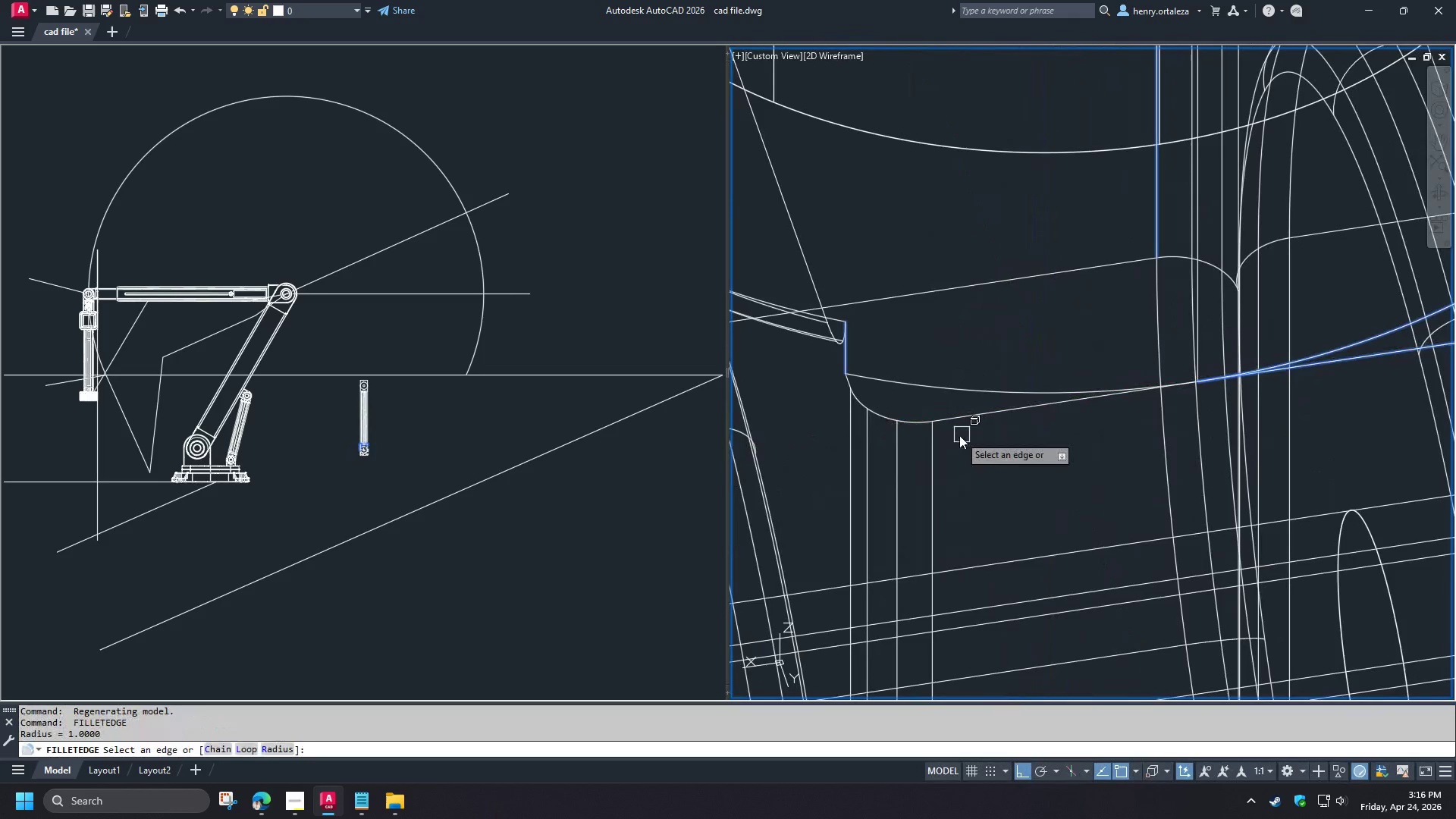 
scroll: coordinate [1058, 396], scroll_direction: up, amount: 3.0
 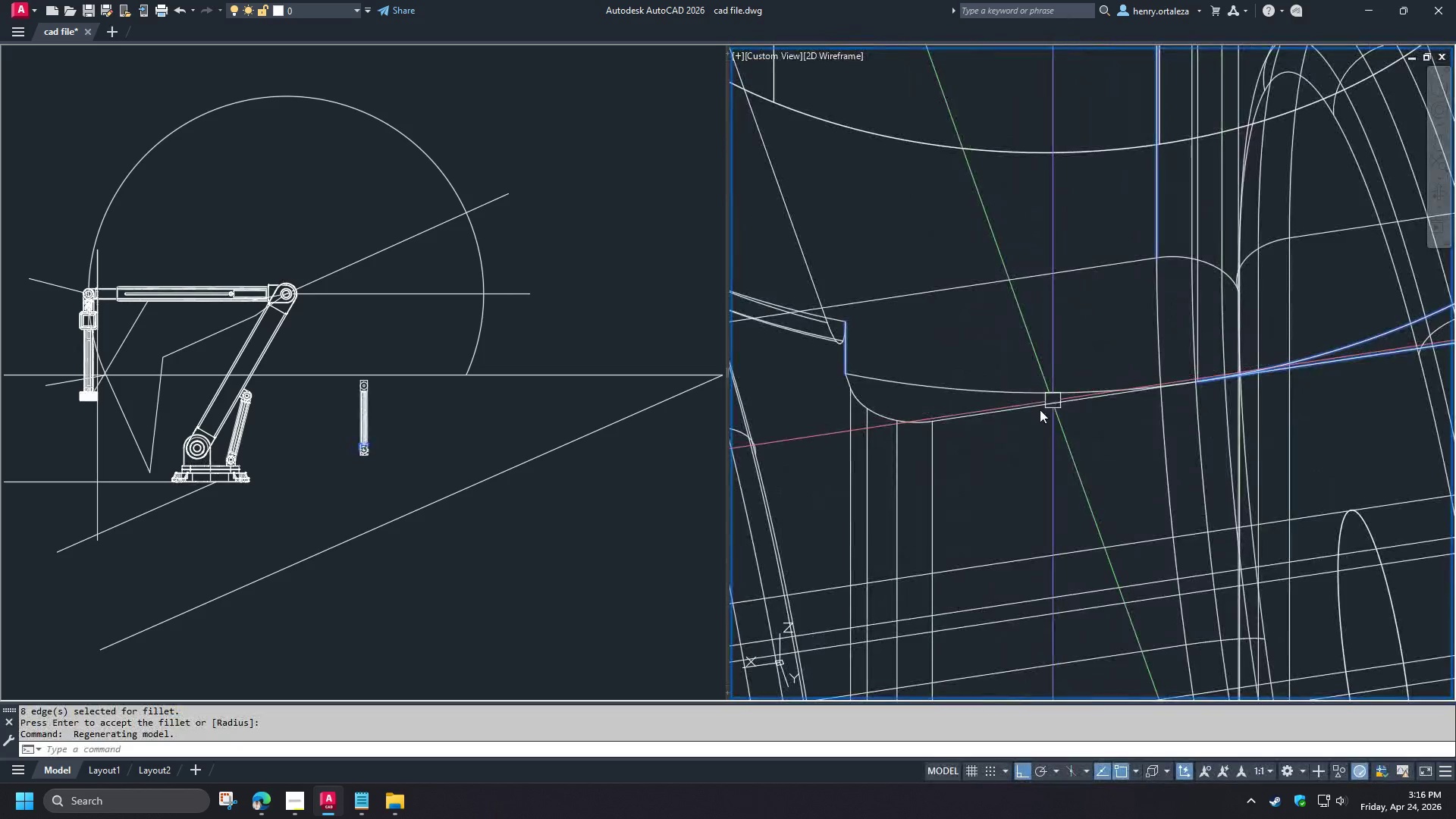 
key(C)
 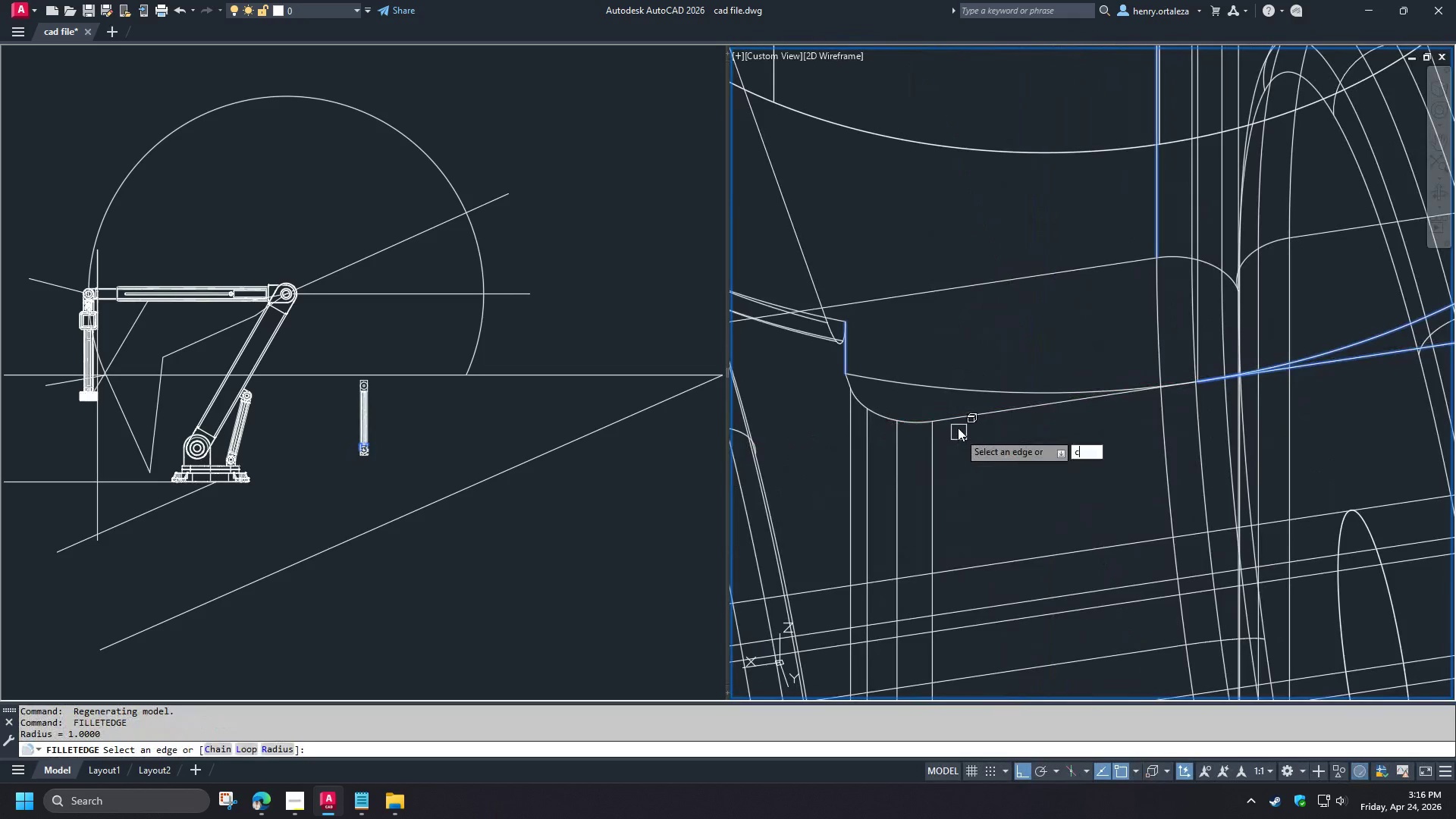 
key(Space)
 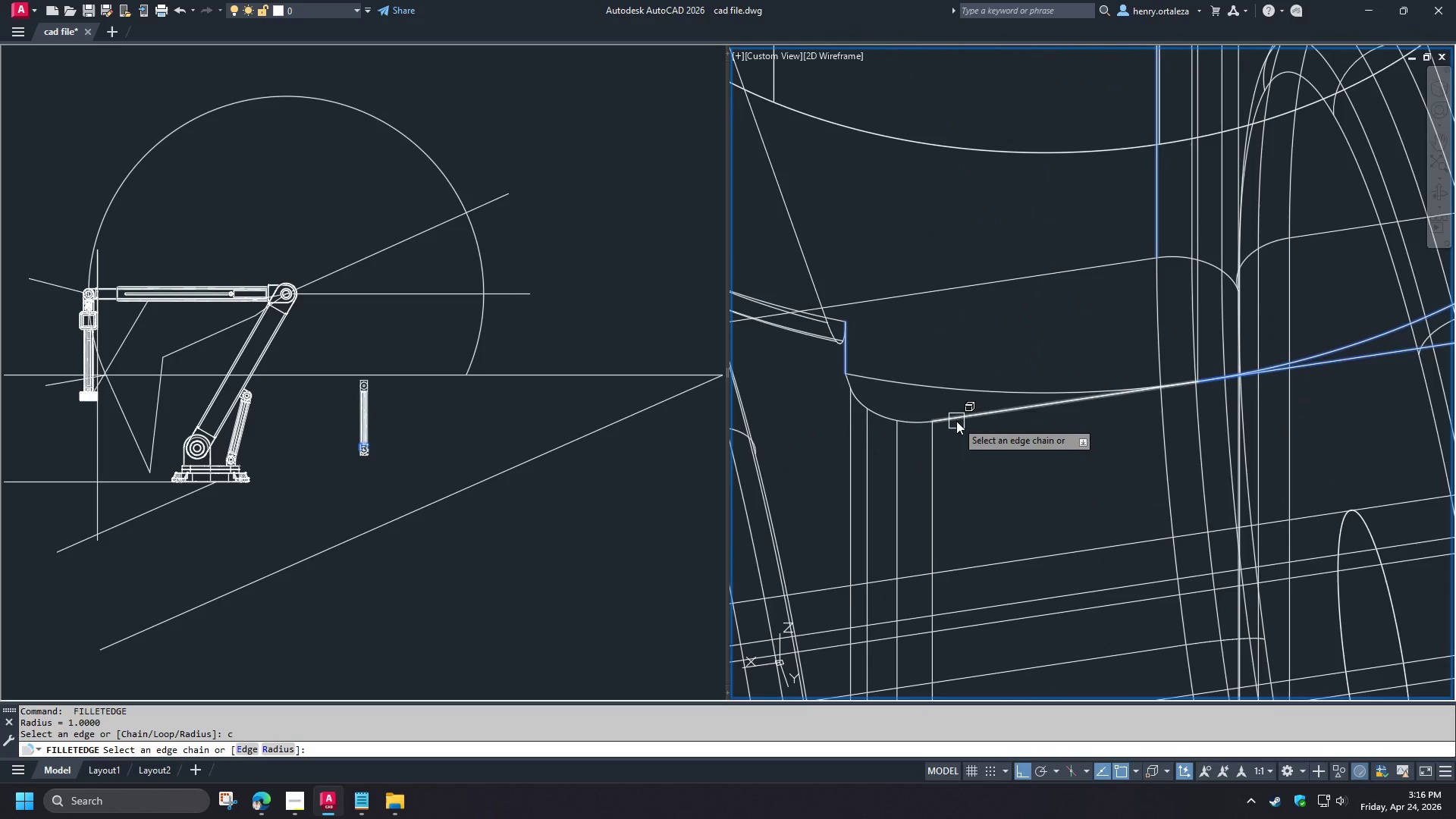 
left_click([956, 421])
 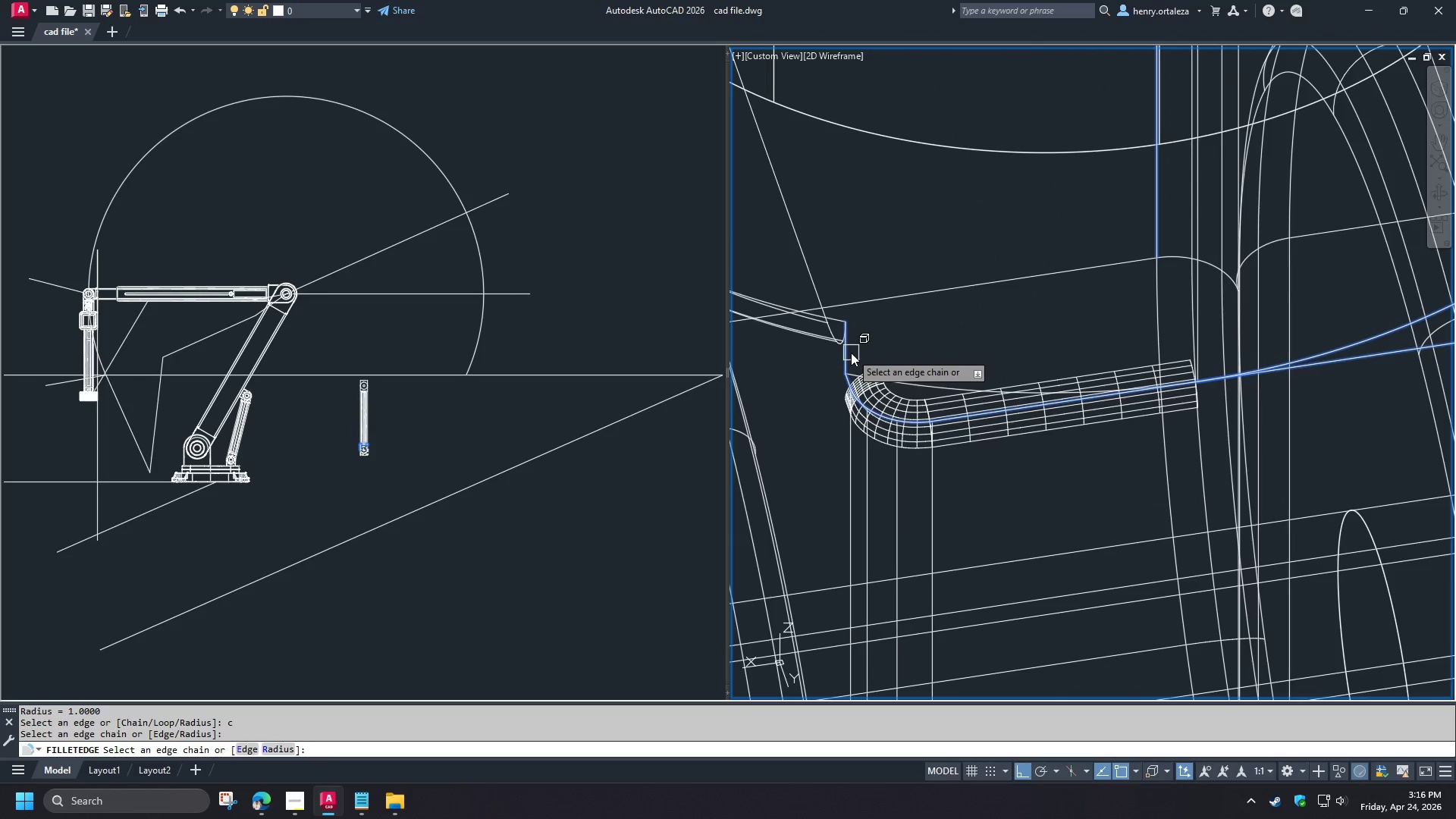 
left_click([850, 354])
 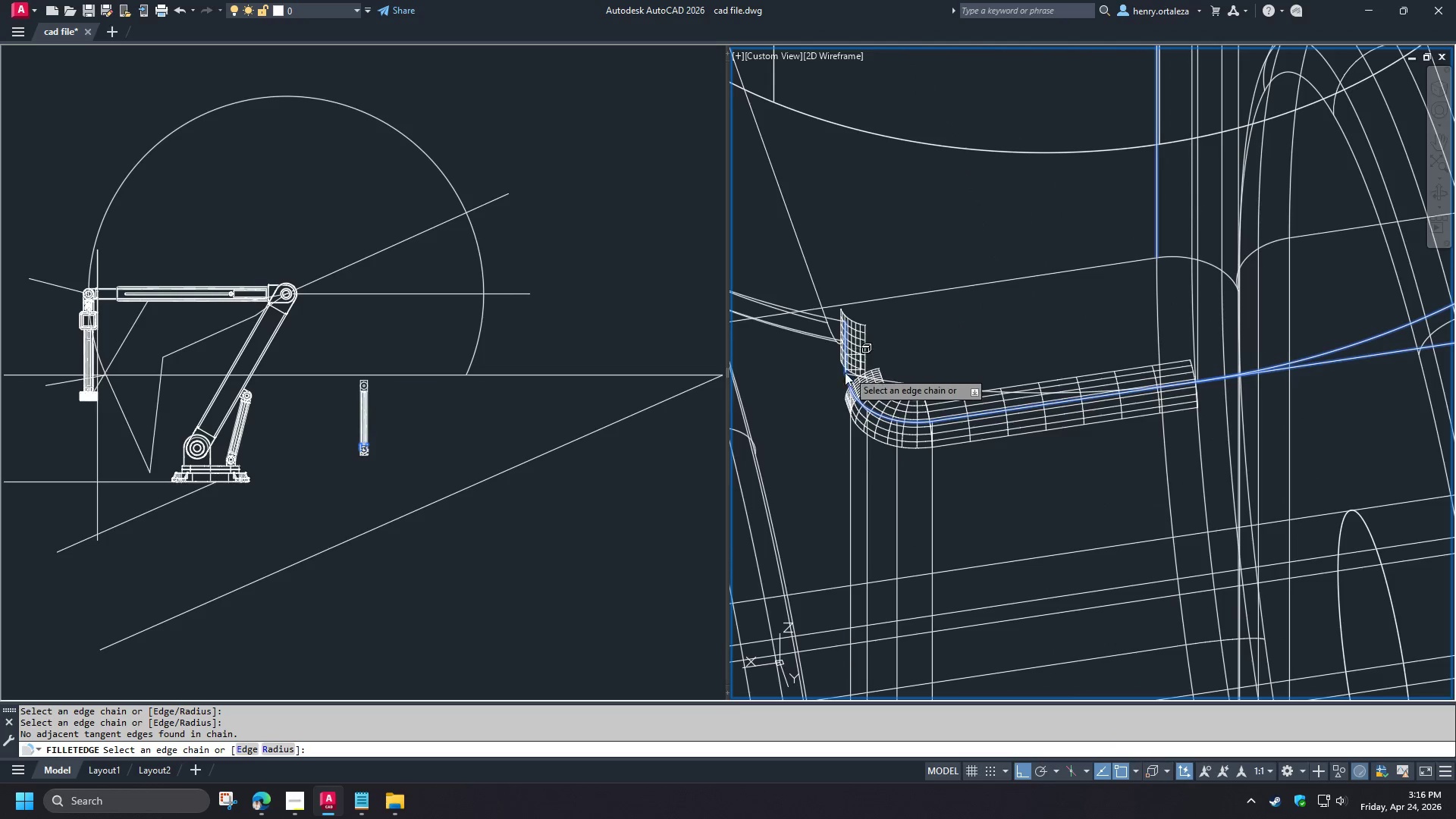 
scroll: coordinate [833, 376], scroll_direction: down, amount: 2.0
 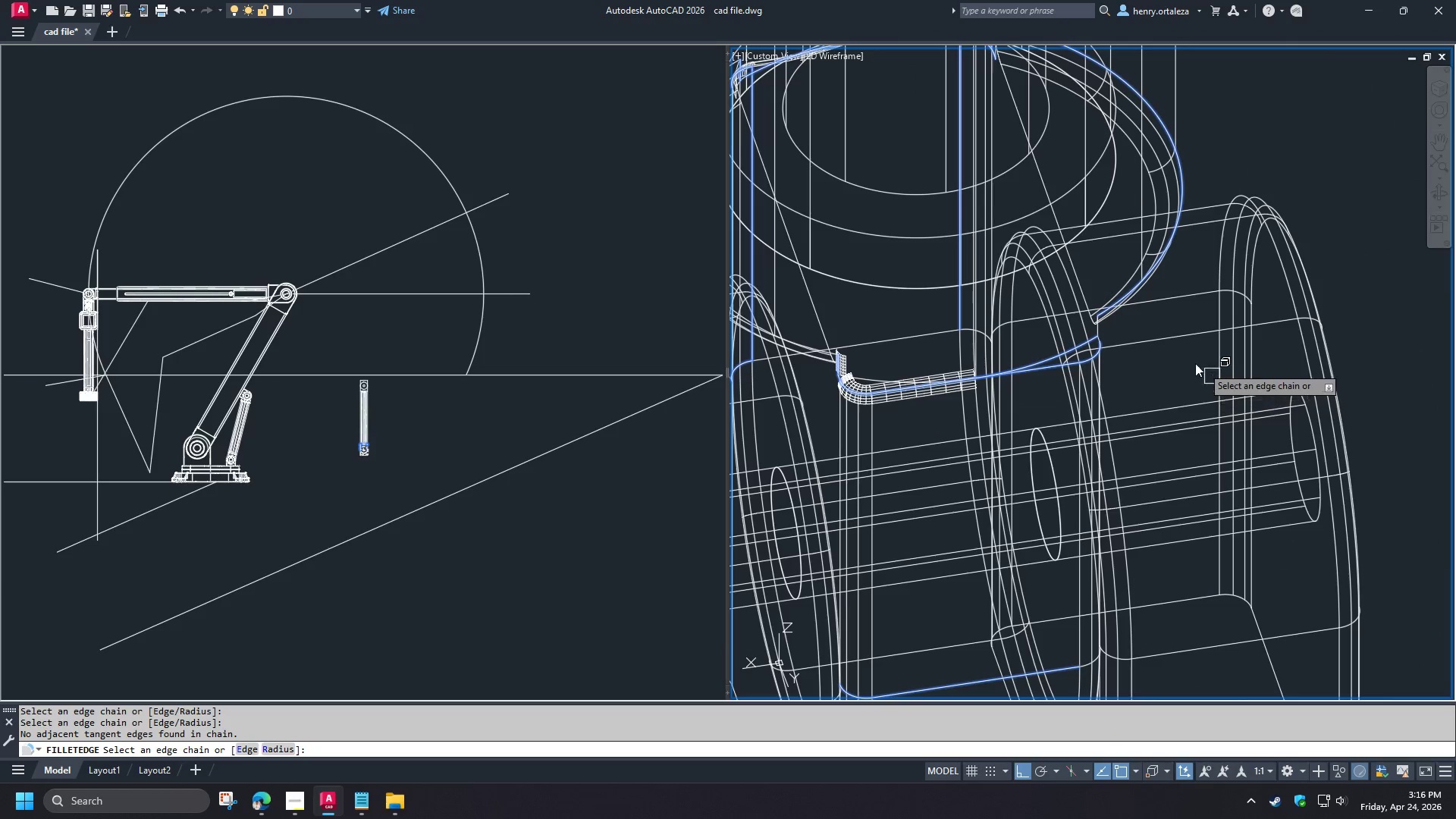 
scroll: coordinate [1089, 359], scroll_direction: up, amount: 2.0
 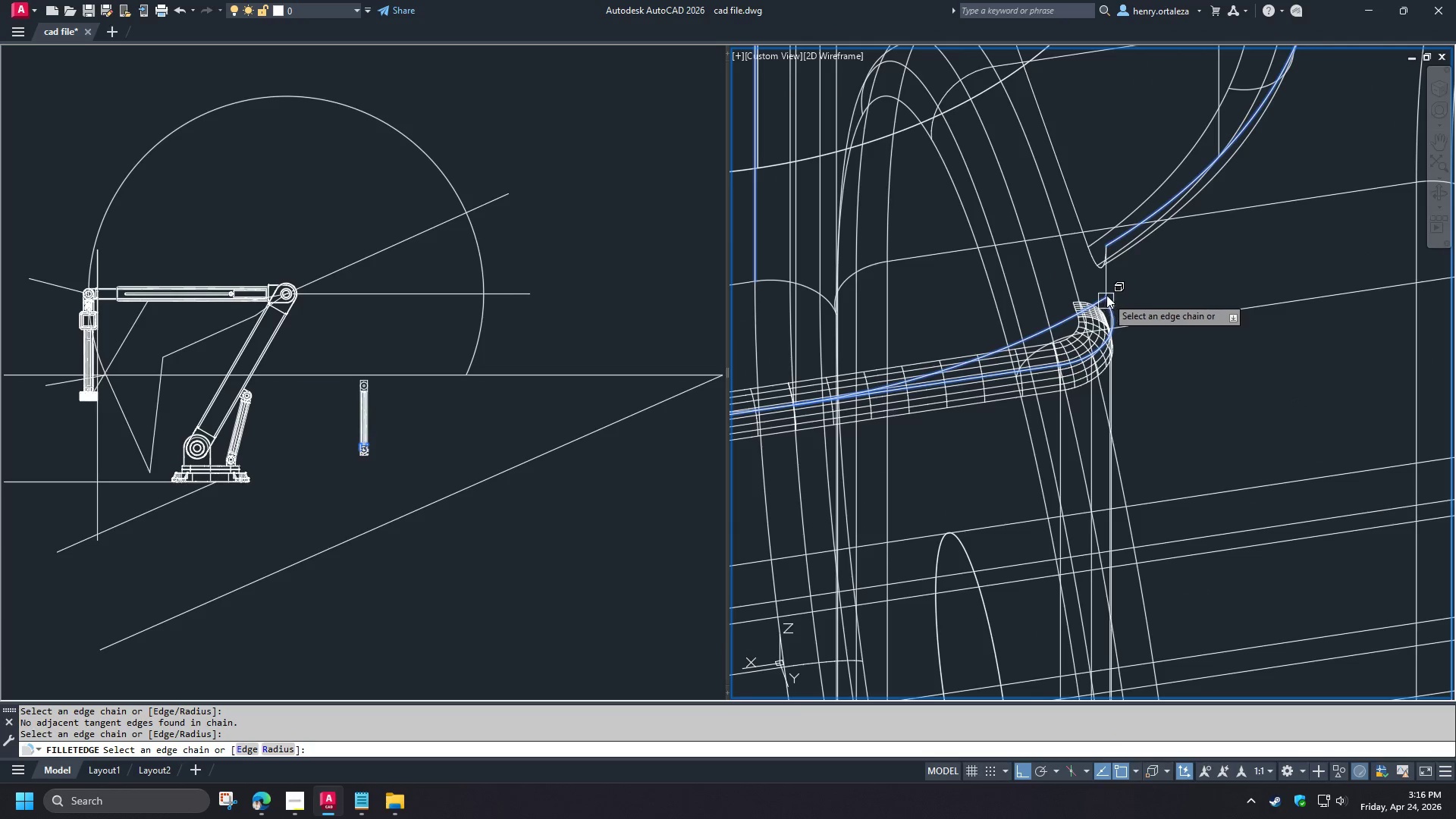 
left_click([1106, 284])
 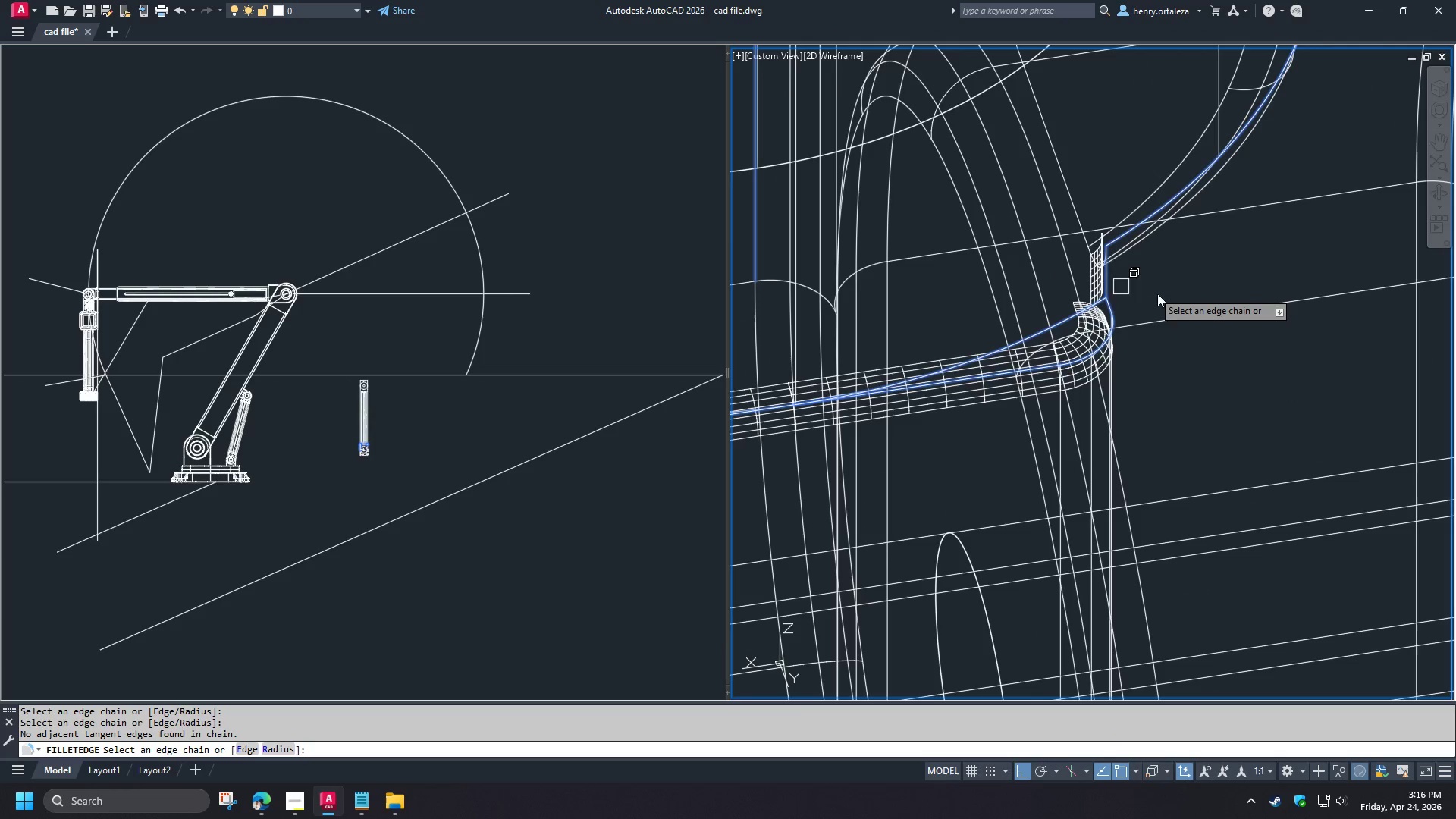 
hold_key(key=Space, duration=0.44)
 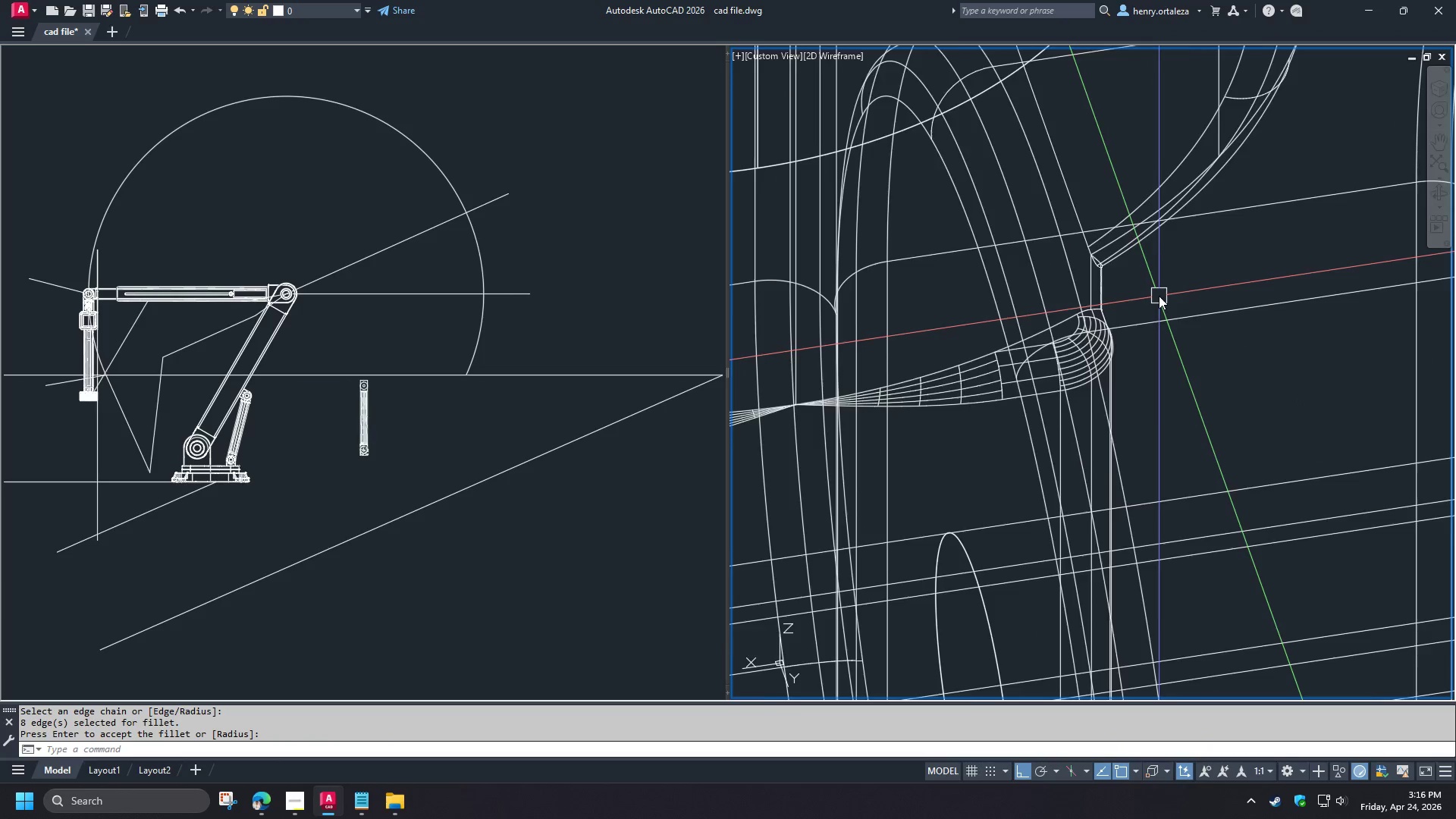 
hold_key(key=ShiftLeft, duration=1.11)
 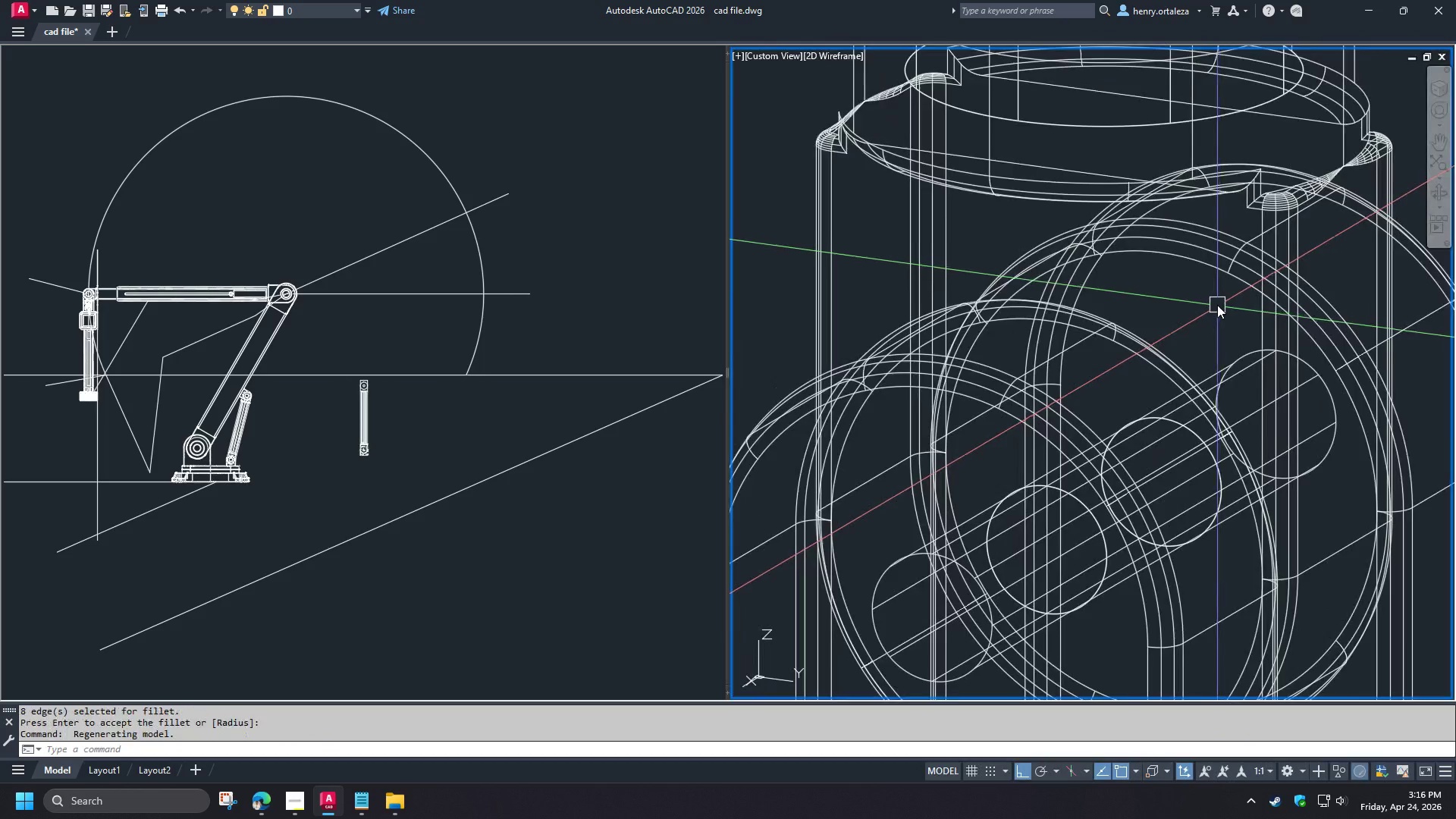 
scroll: coordinate [1217, 305], scroll_direction: down, amount: 3.0
 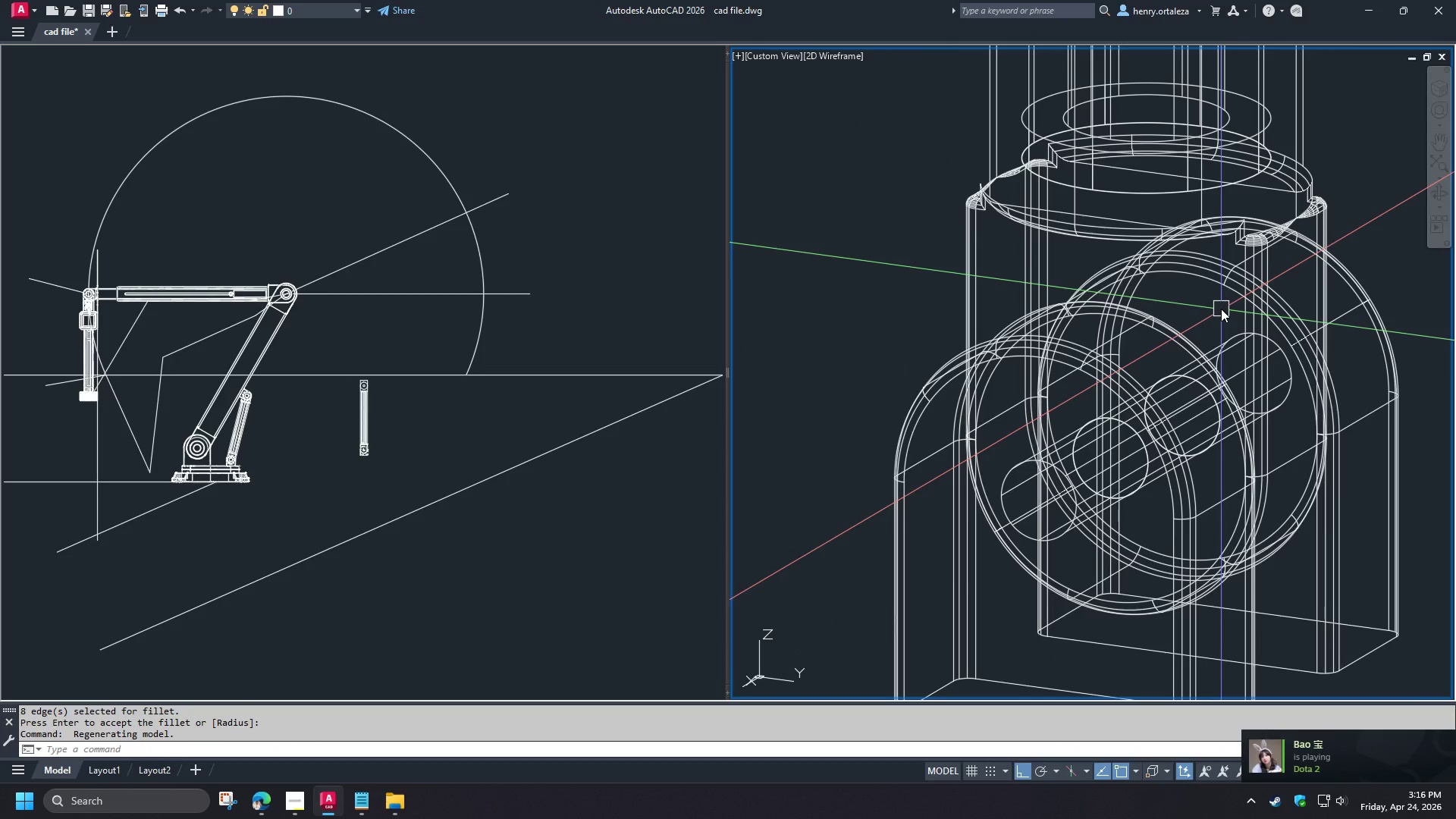 
hold_key(key=ShiftLeft, duration=1.5)
 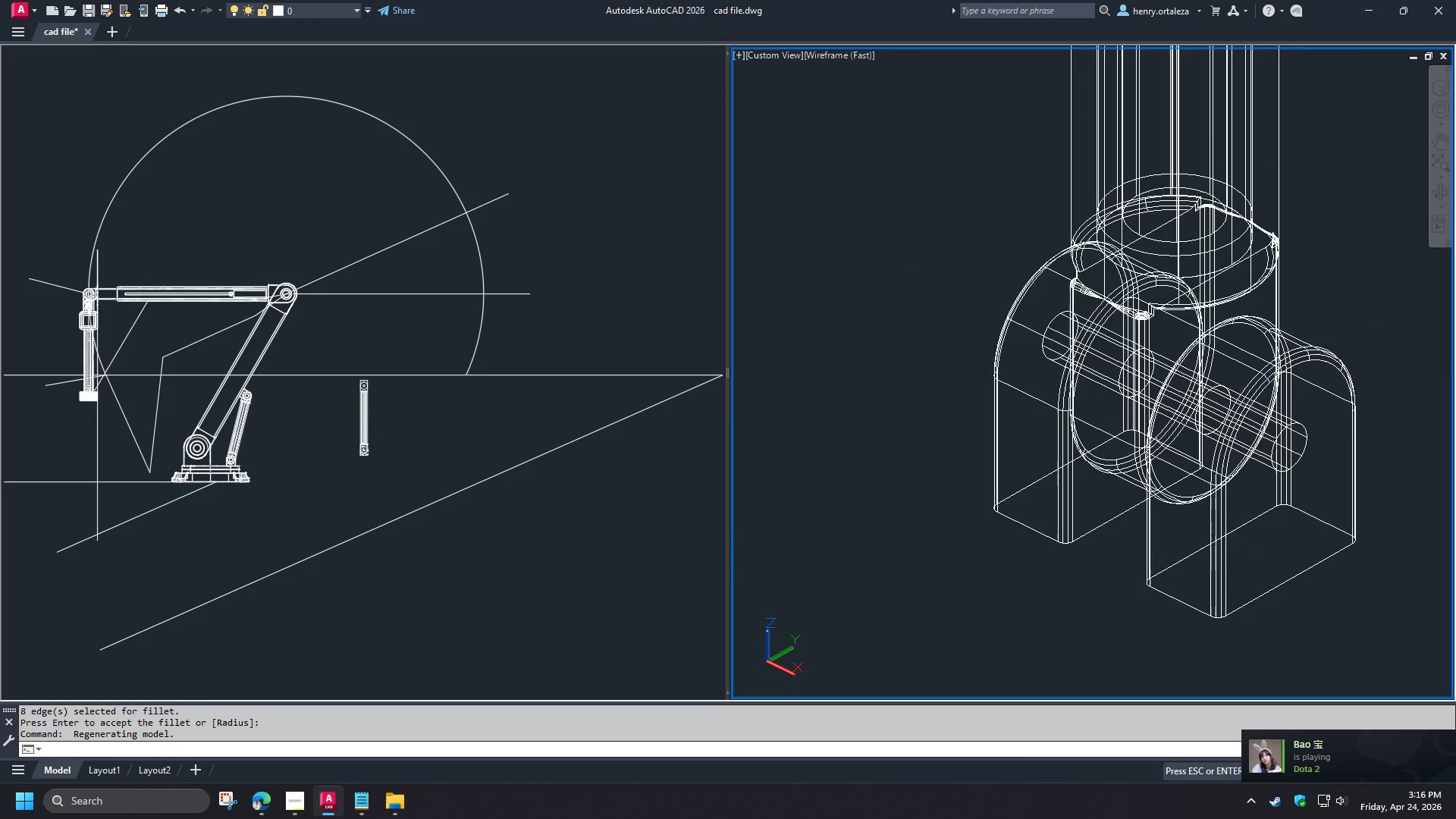 
scroll: coordinate [1221, 309], scroll_direction: down, amount: 1.0
 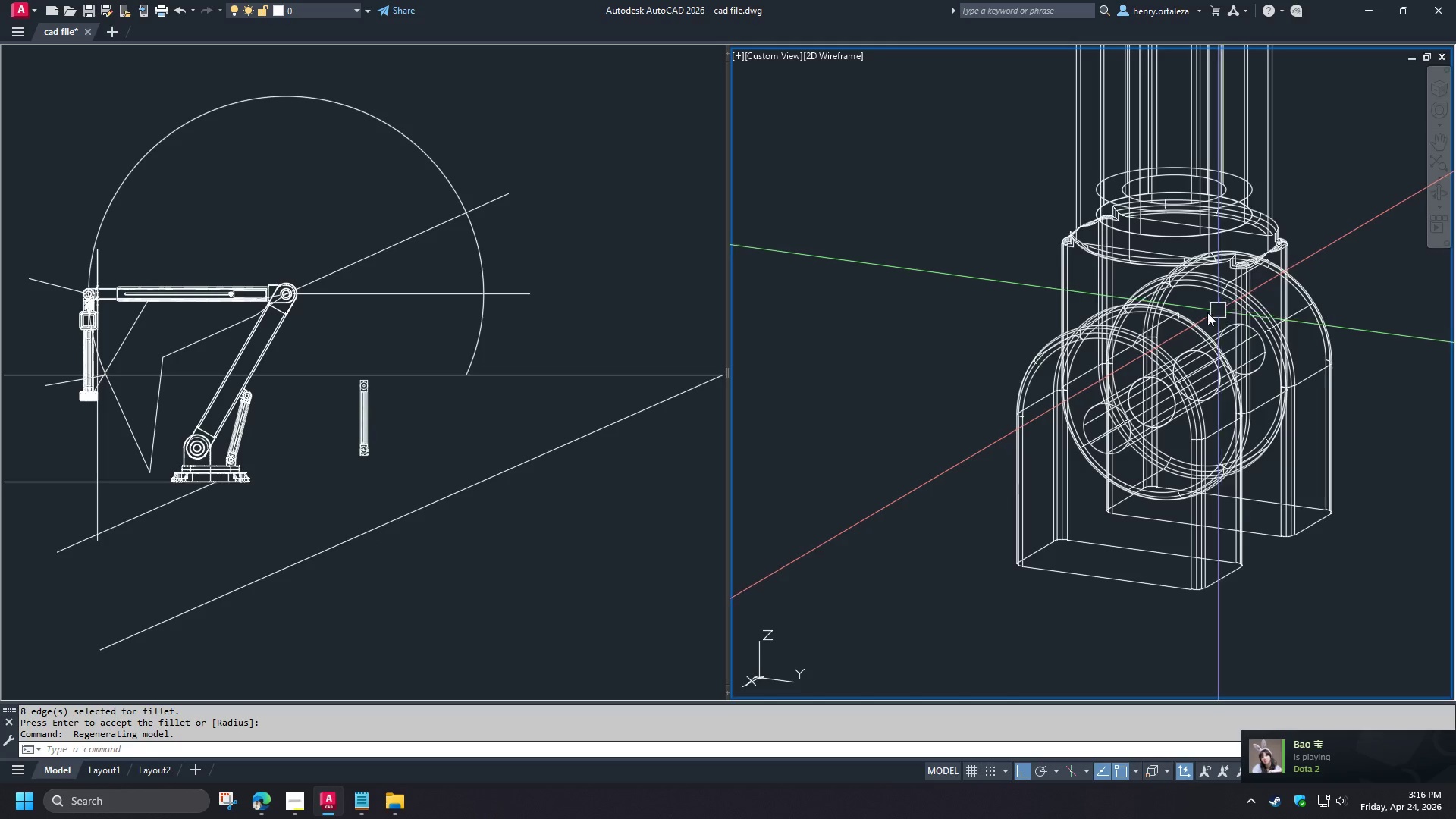 
hold_key(key=ShiftLeft, duration=0.7)
 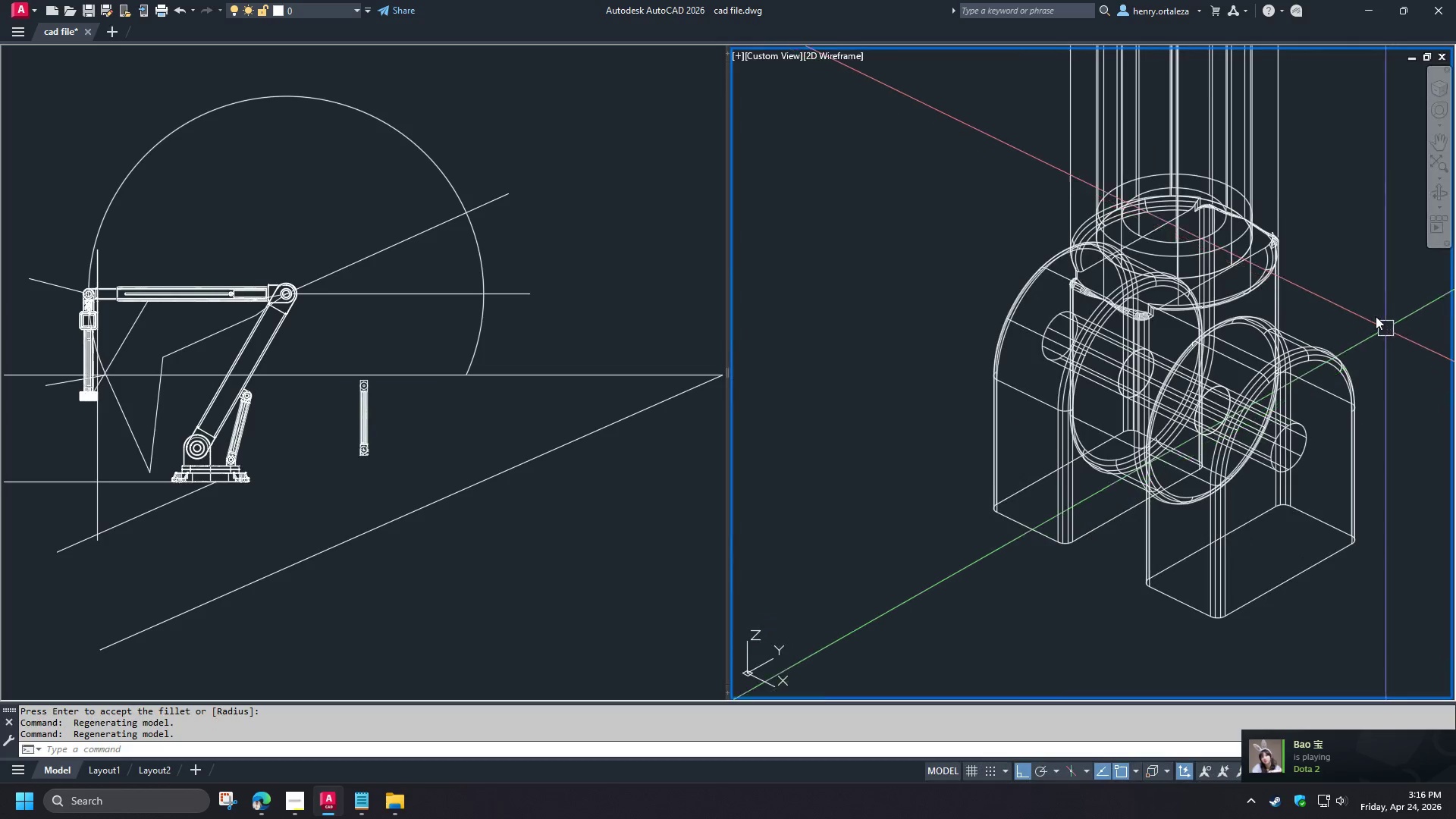 
scroll: coordinate [1374, 315], scroll_direction: up, amount: 1.0
 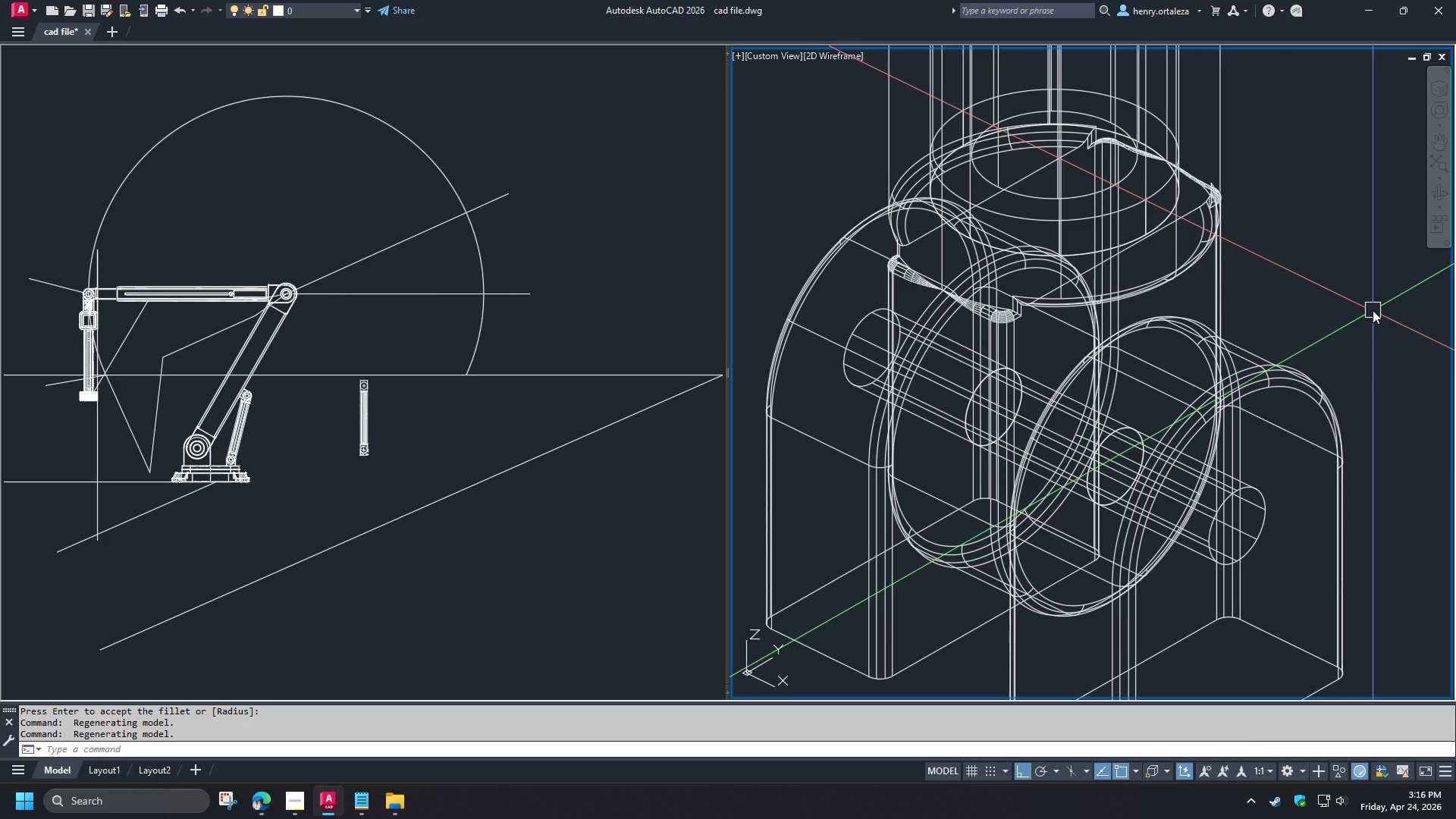 
key(Control+Z)
 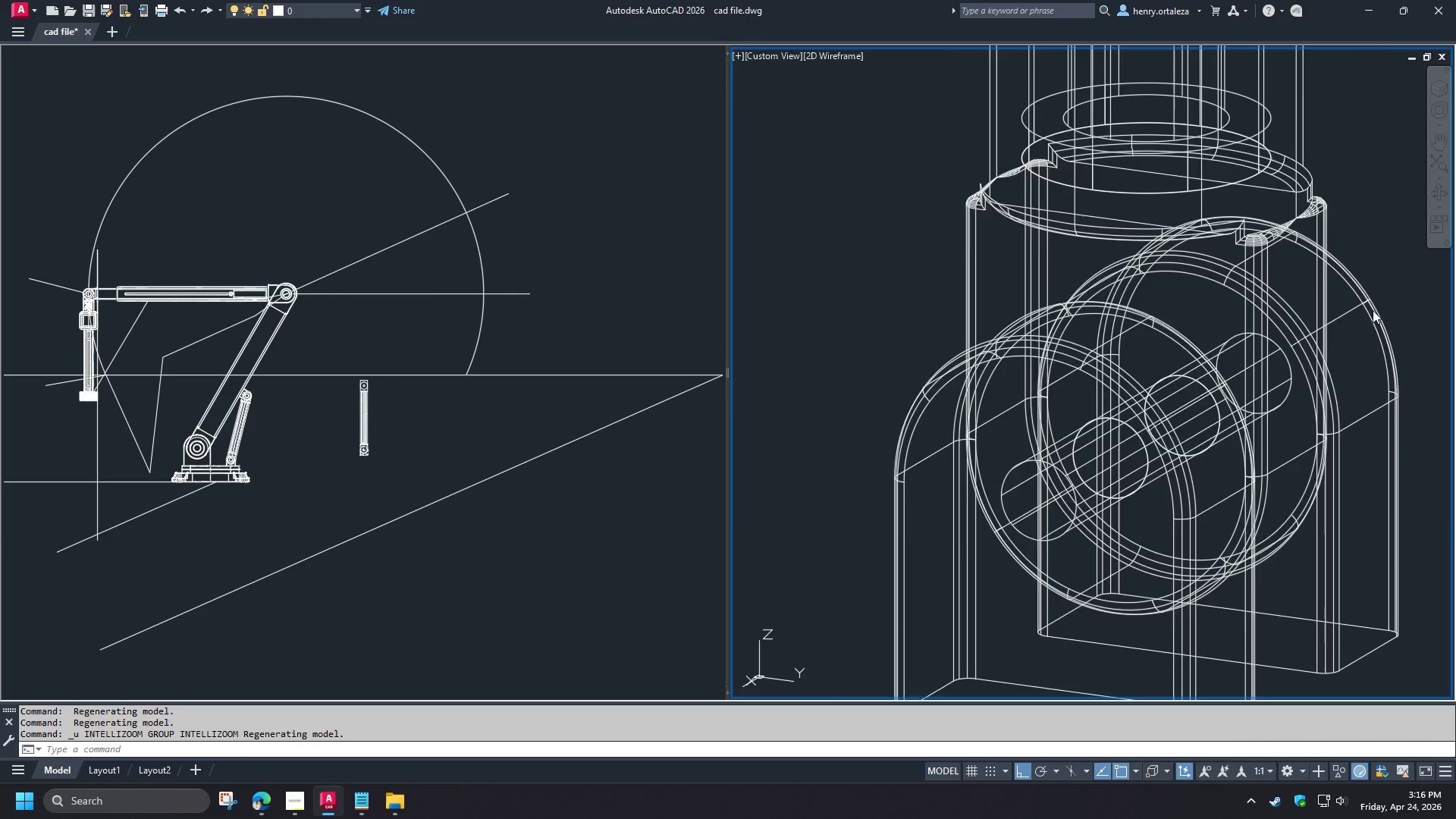 
key(Control+Z)
 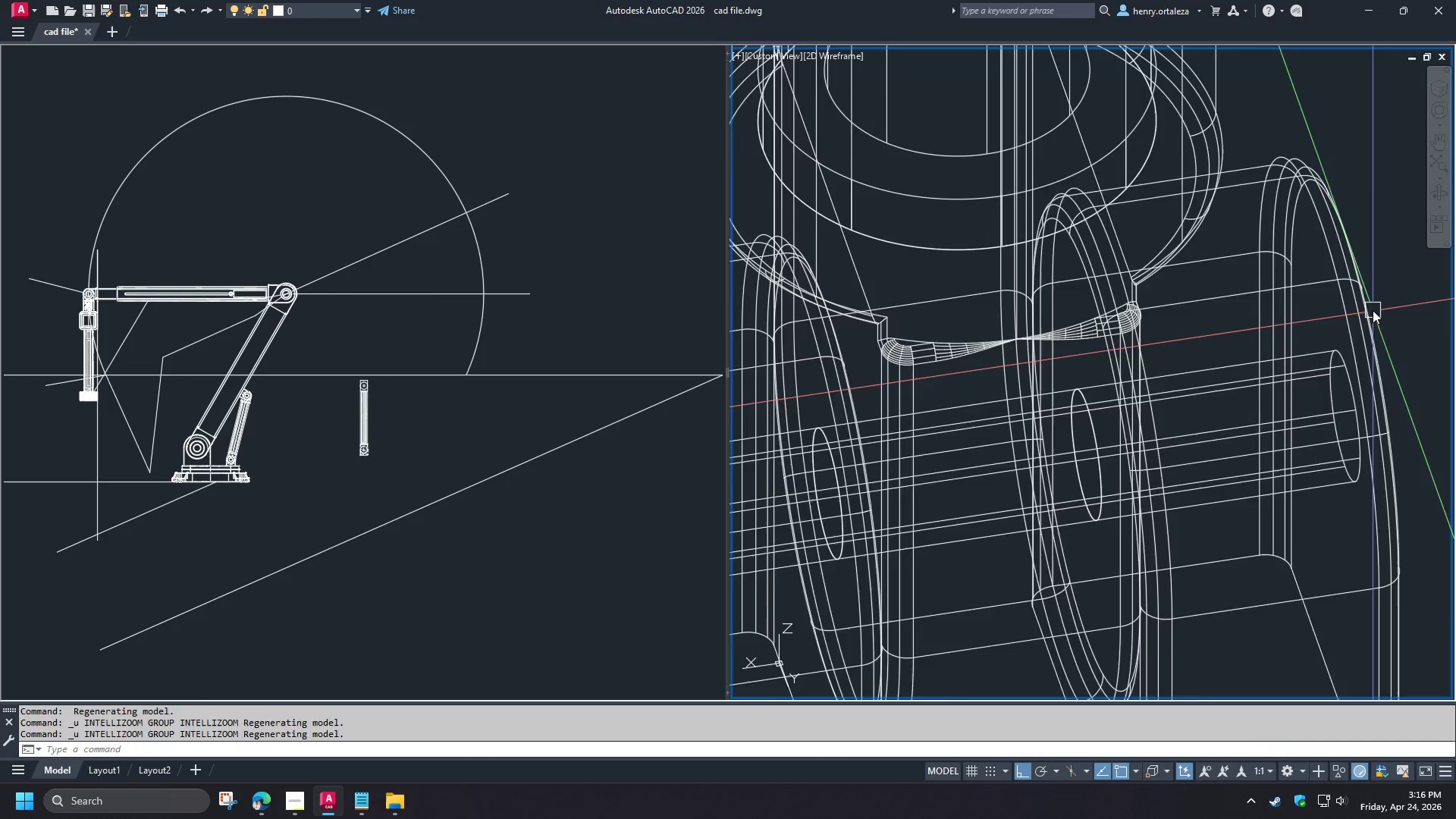 
key(Control+Z)
 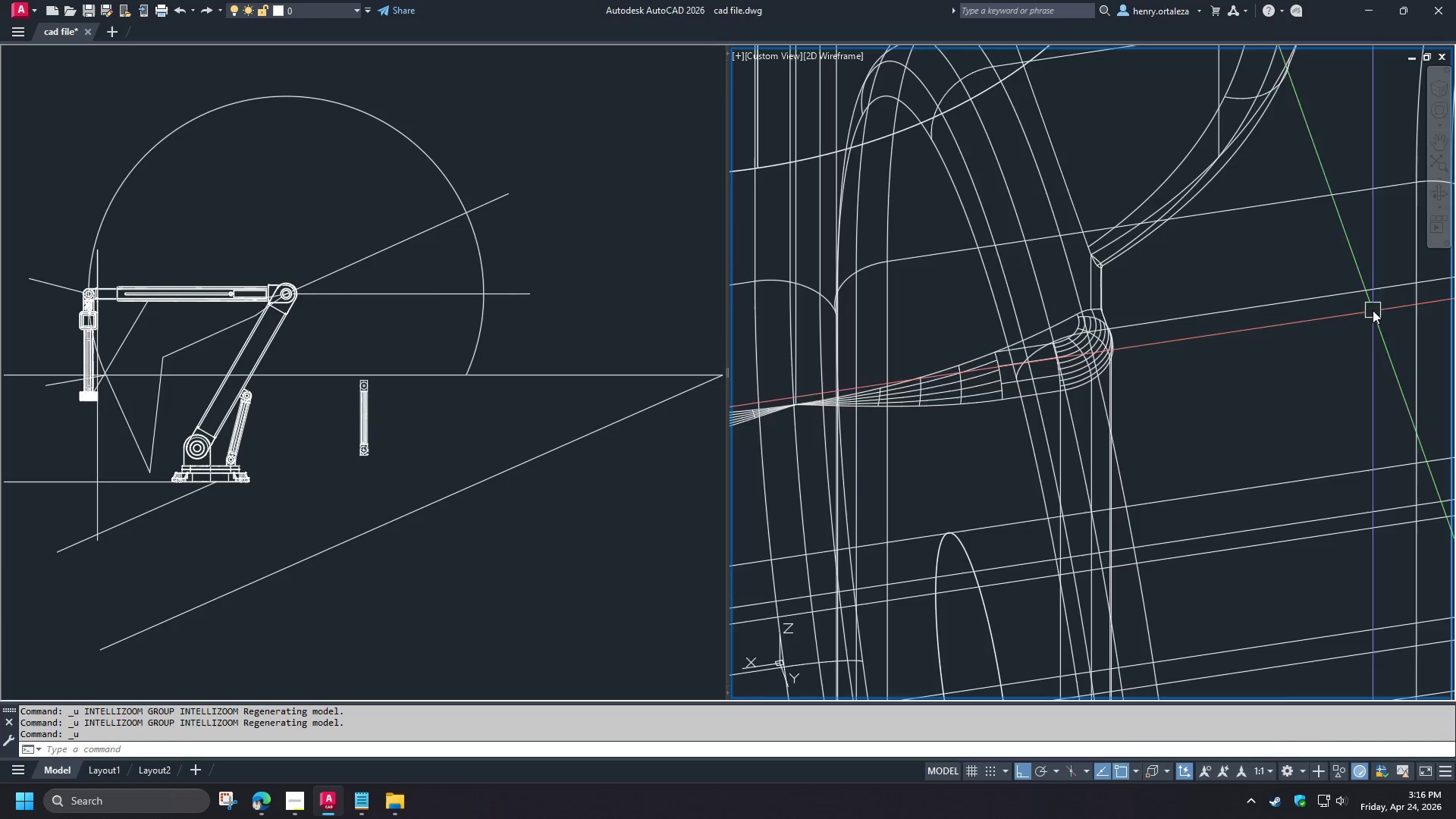 
key(Control+Z)
 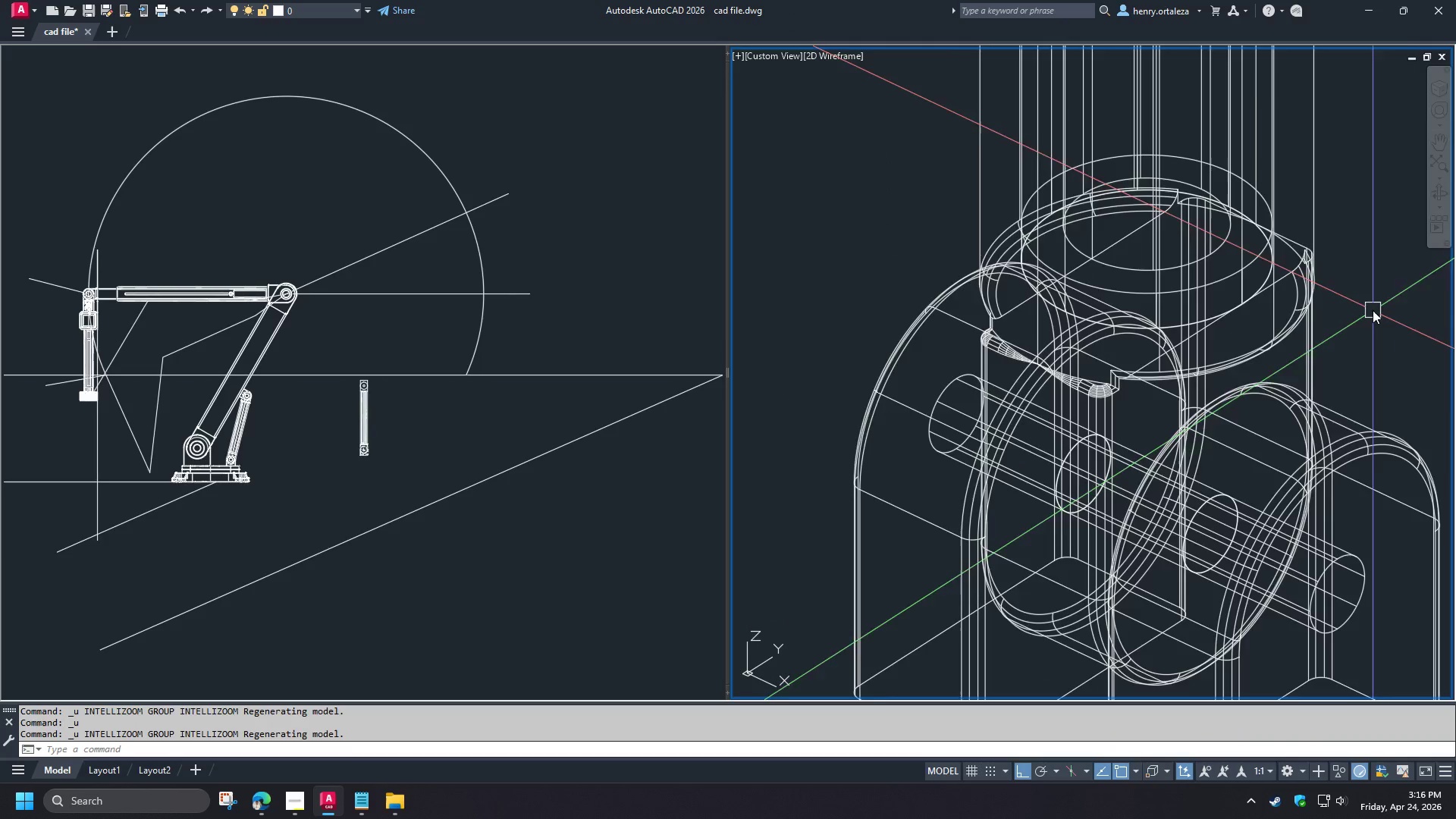 
key(Control+Z)
 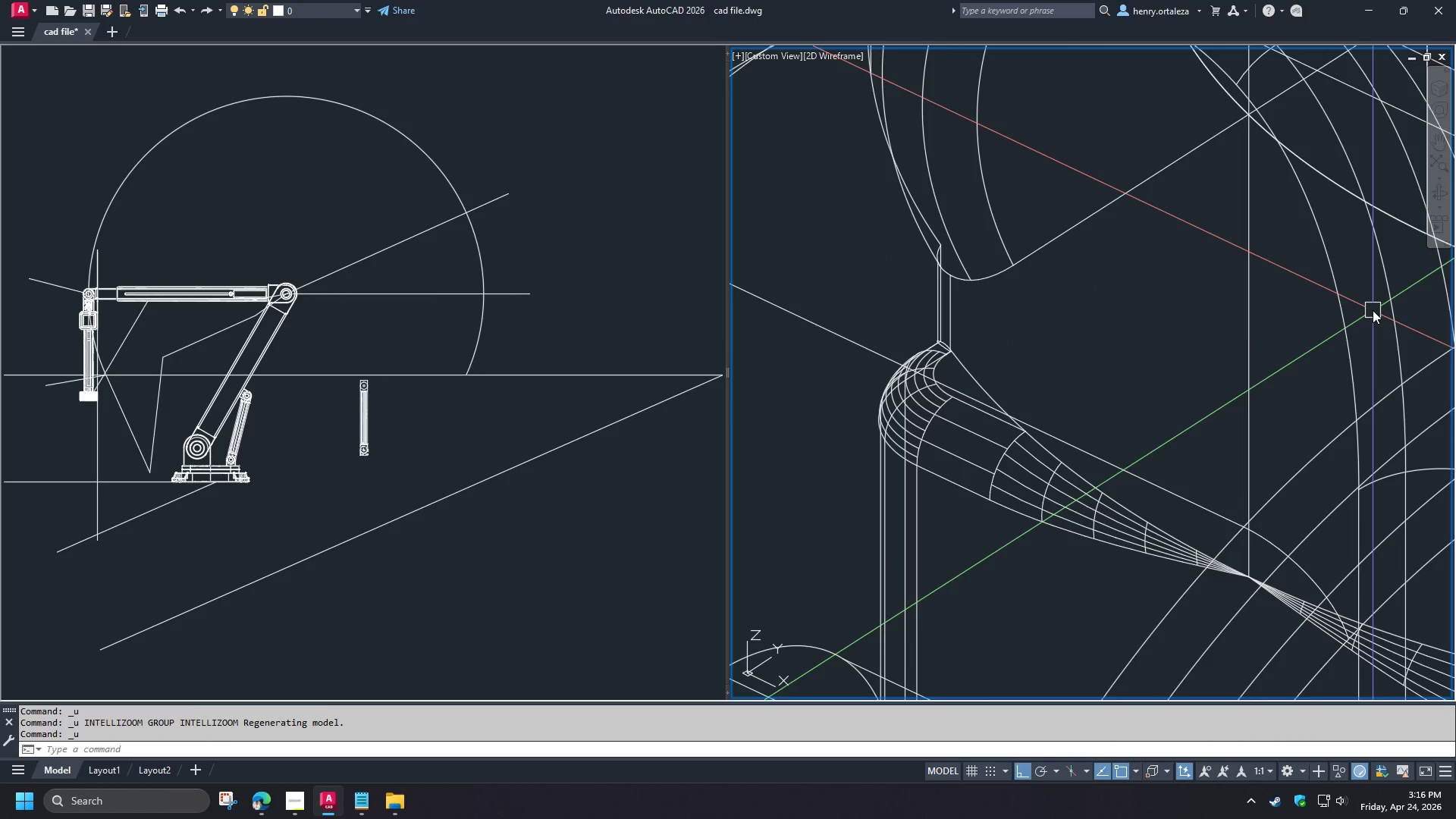 
key(Control+Z)
 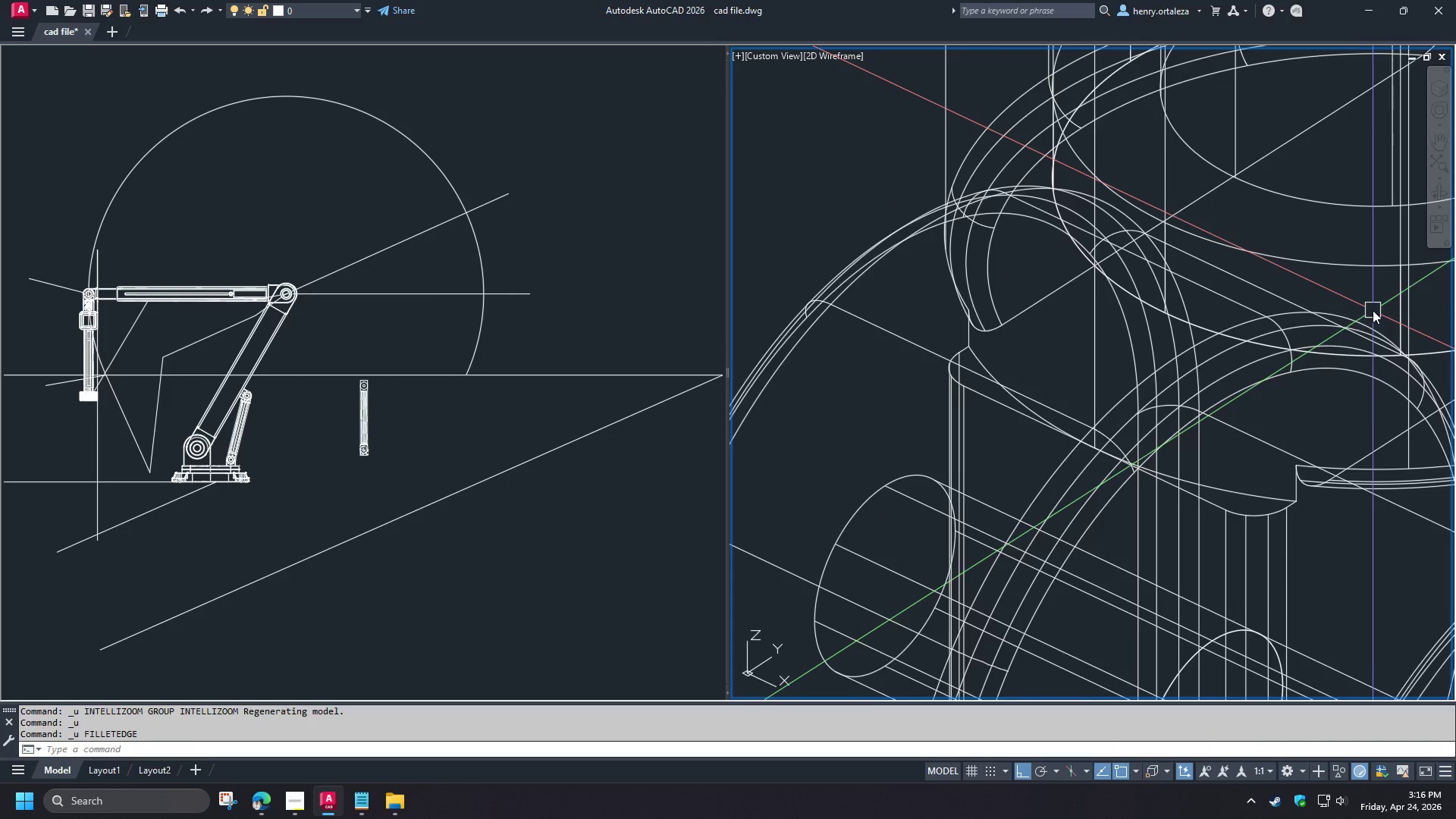 
key(Control+Z)
 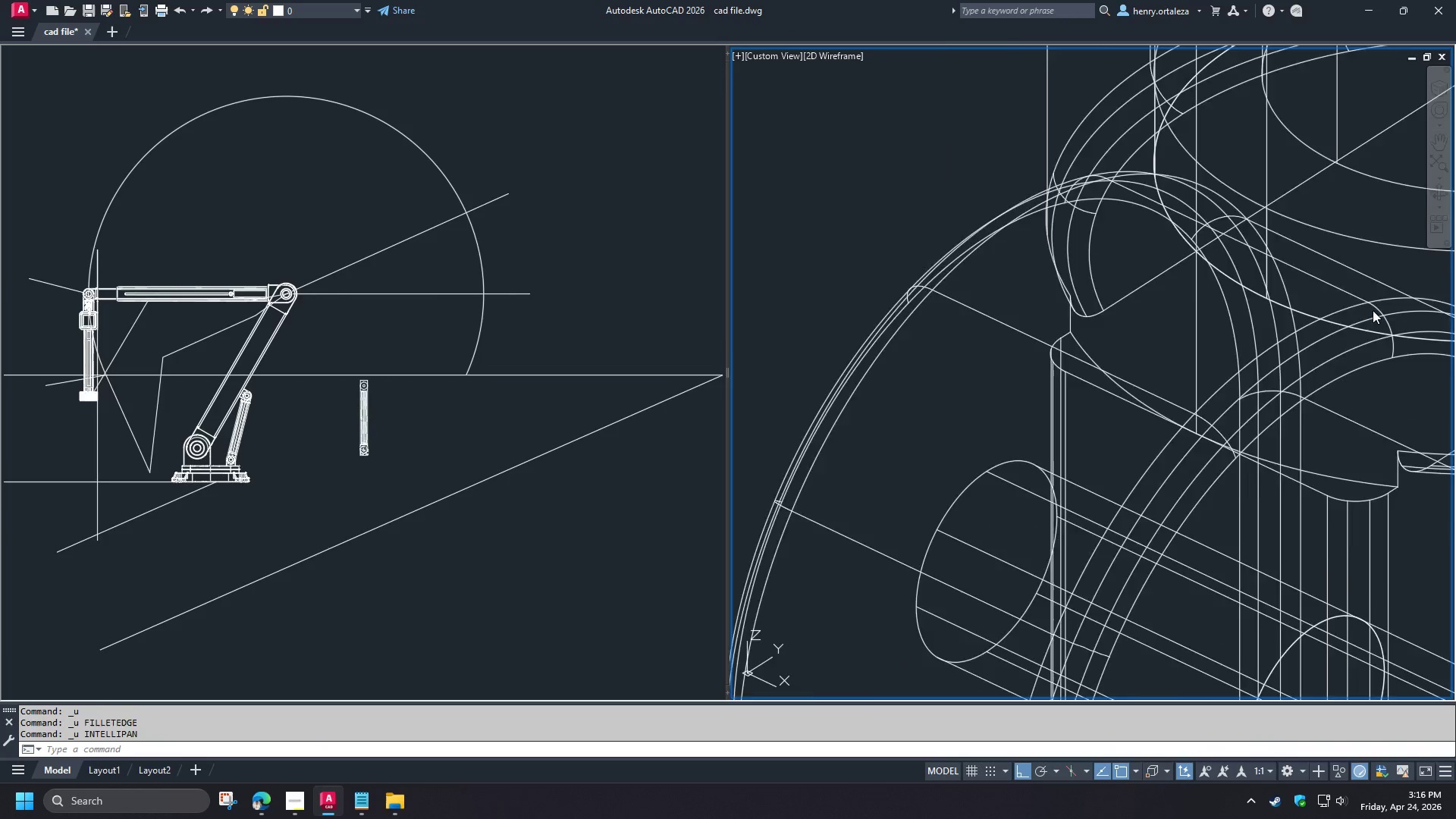 
key(Control+Z)
 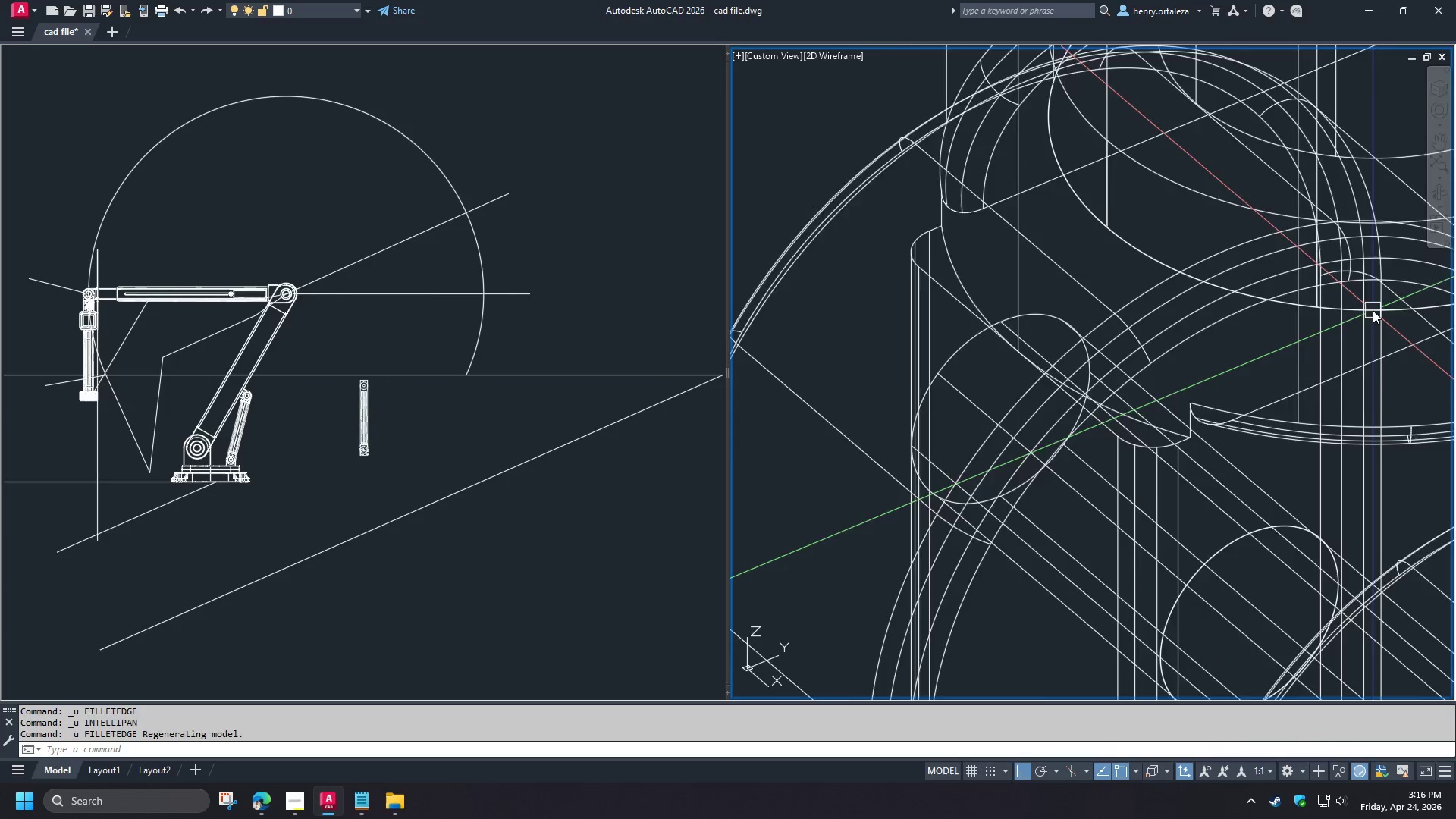 
key(Control+Z)
 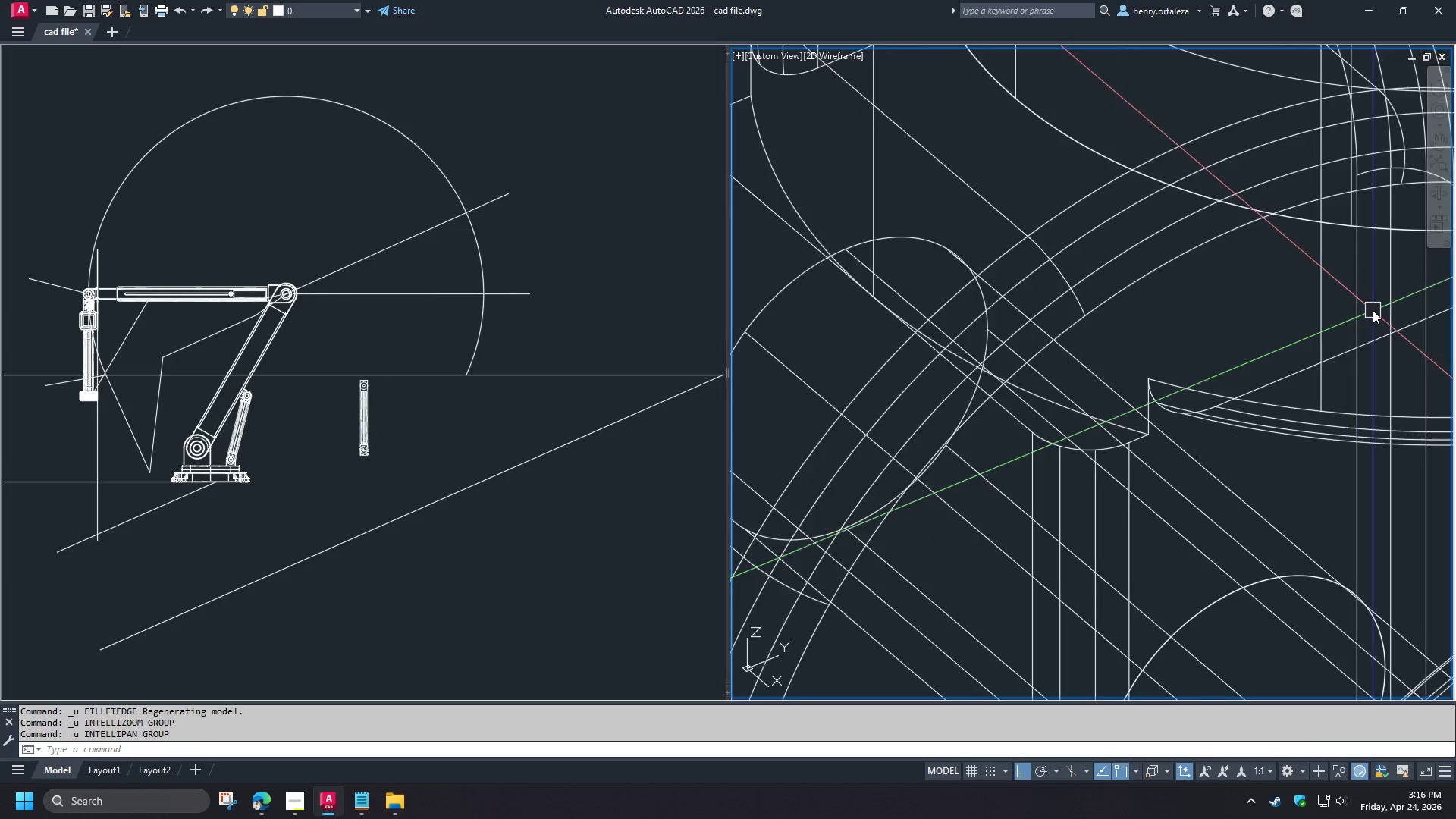 
key(Control+Z)
 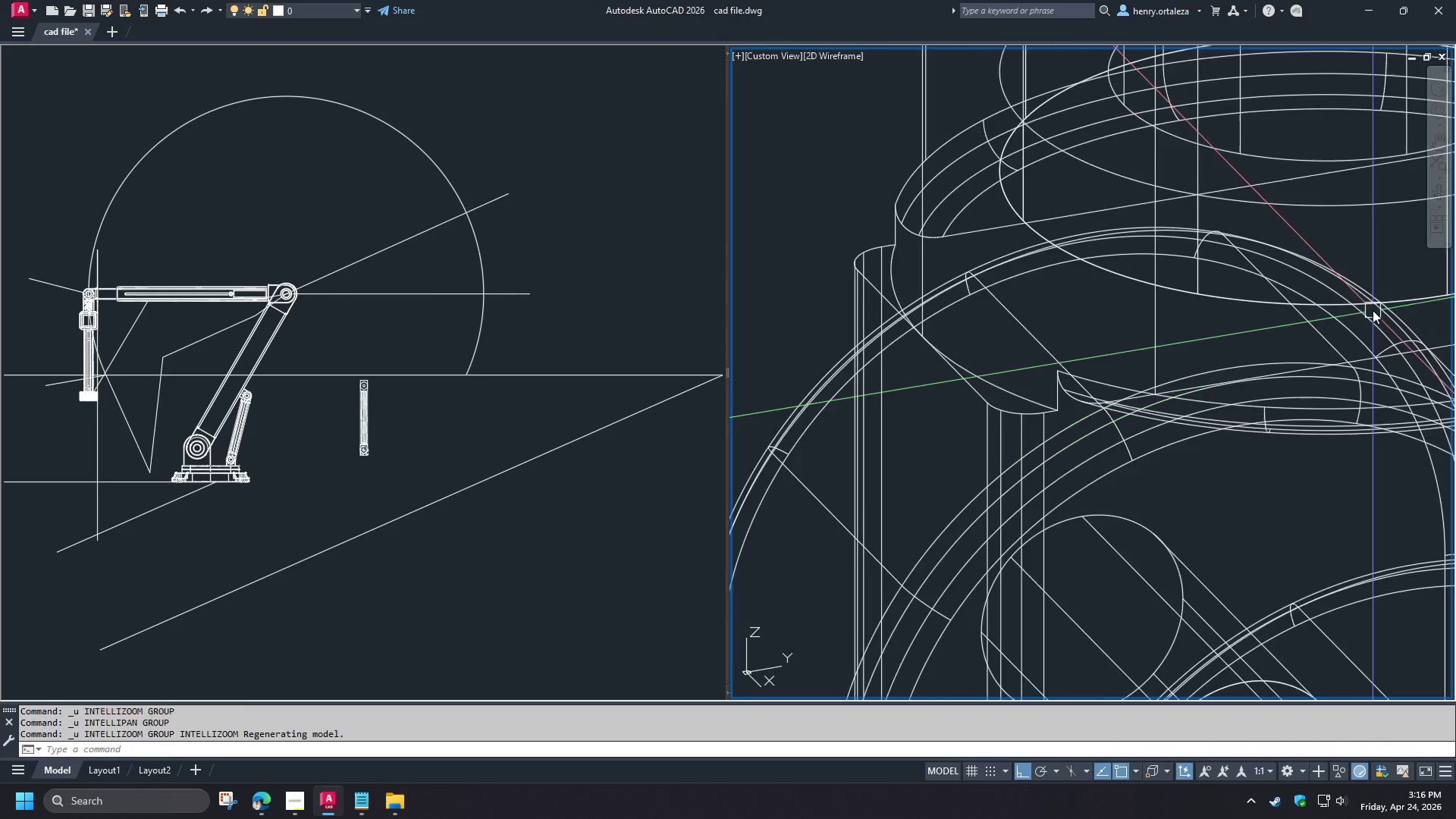 
key(Control+Z)
 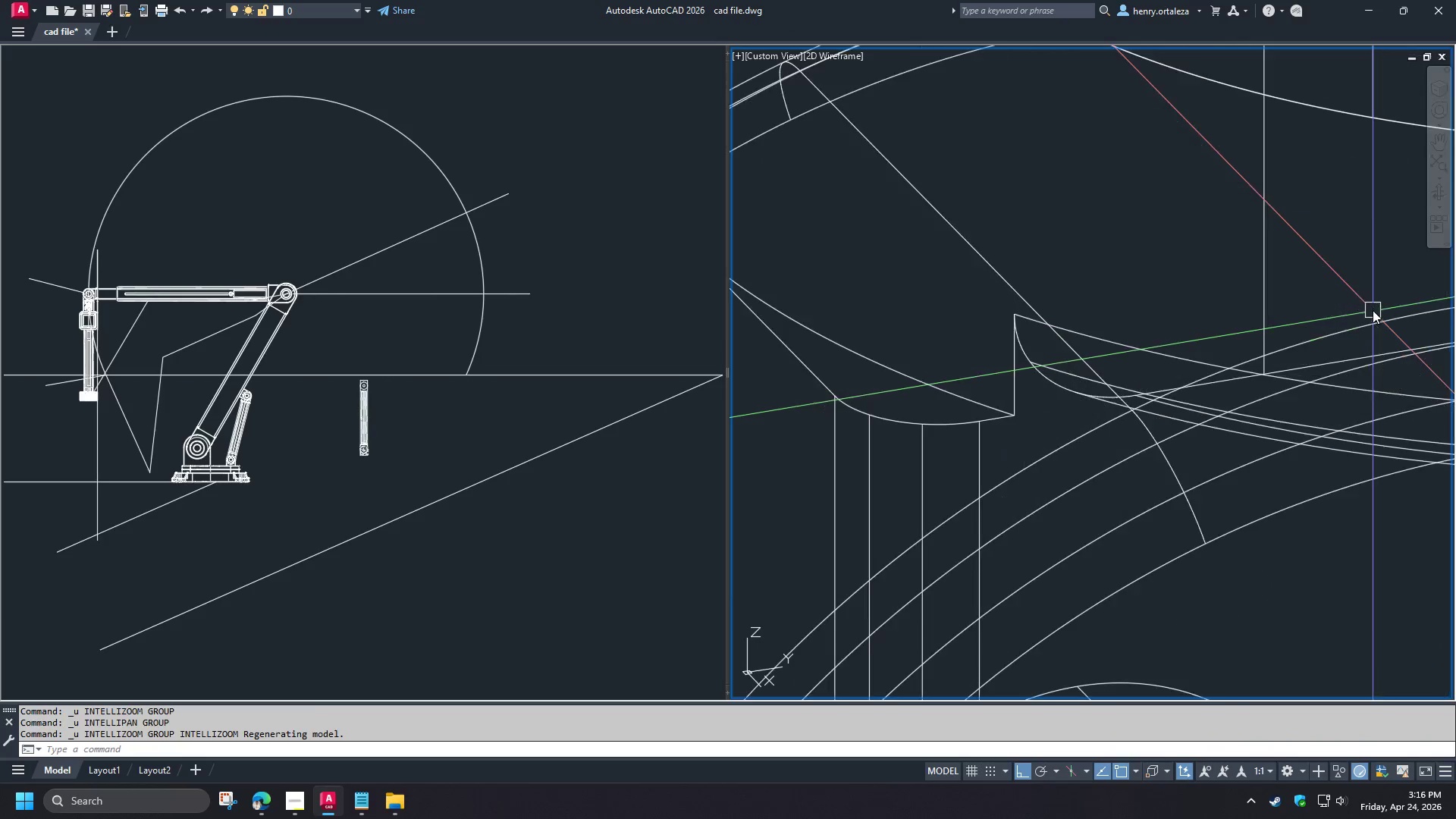 
key(Control+Z)
 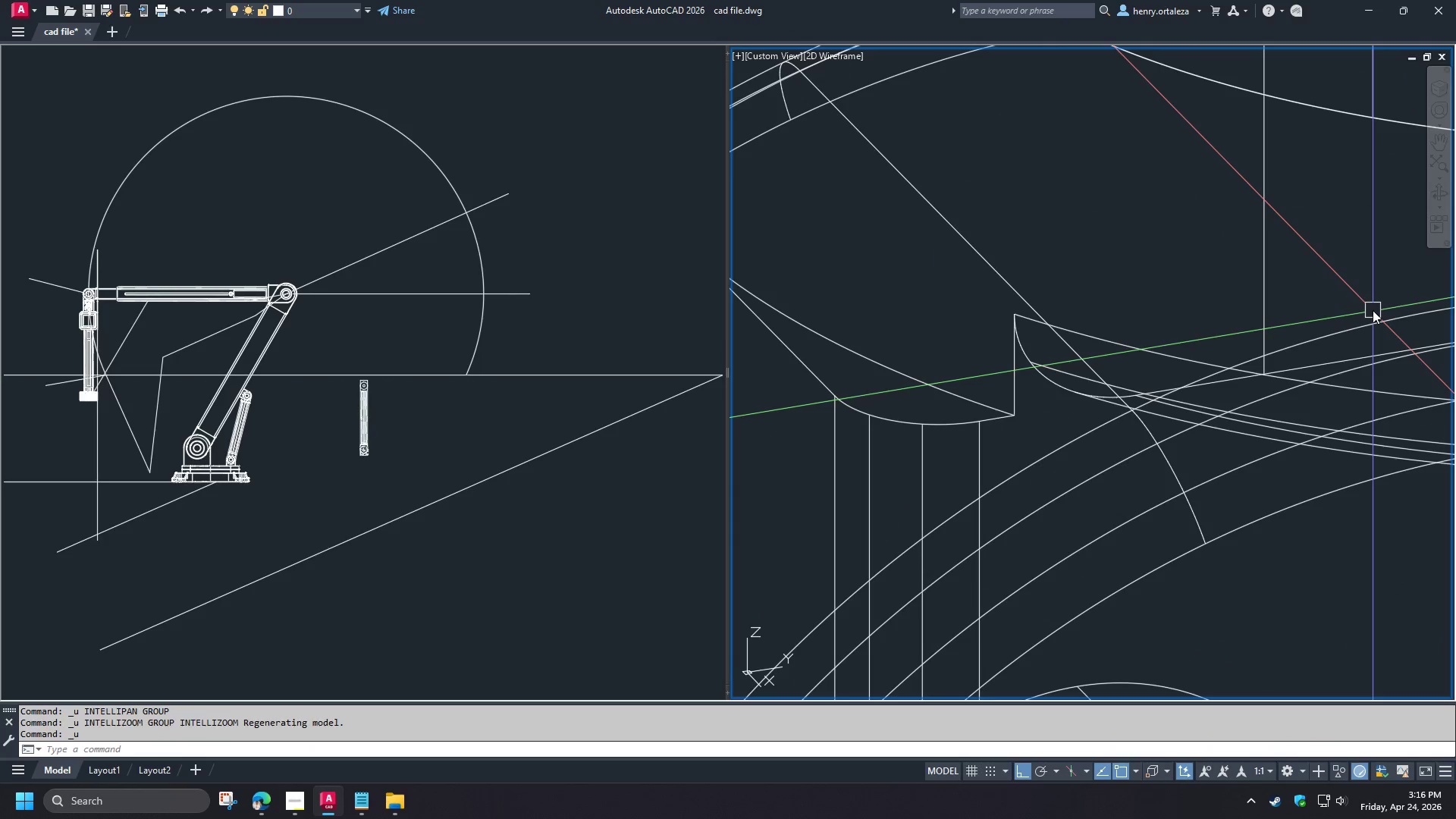 
key(Control+Z)
 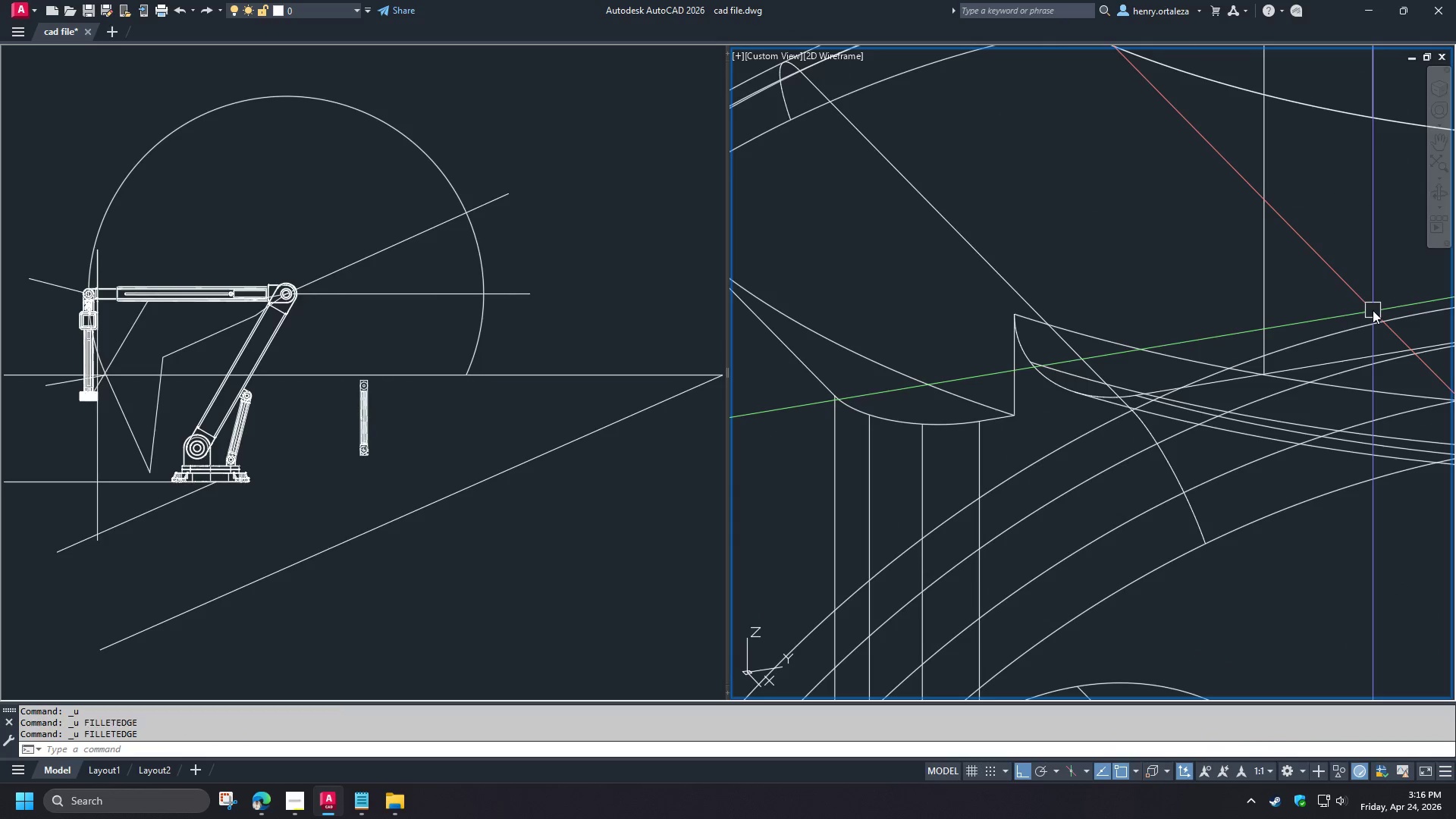 
key(Control+Z)
 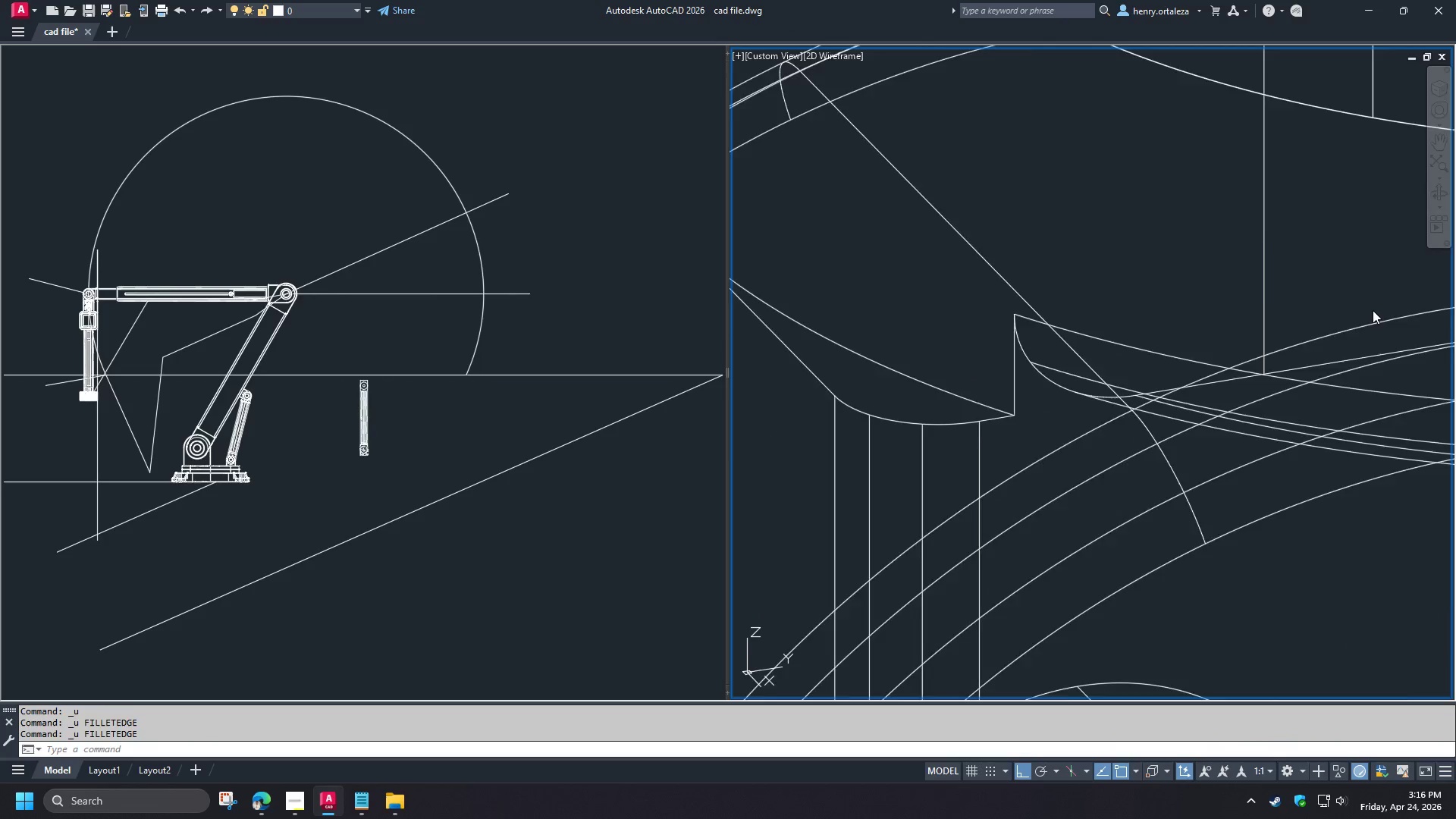 
key(Control+Z)
 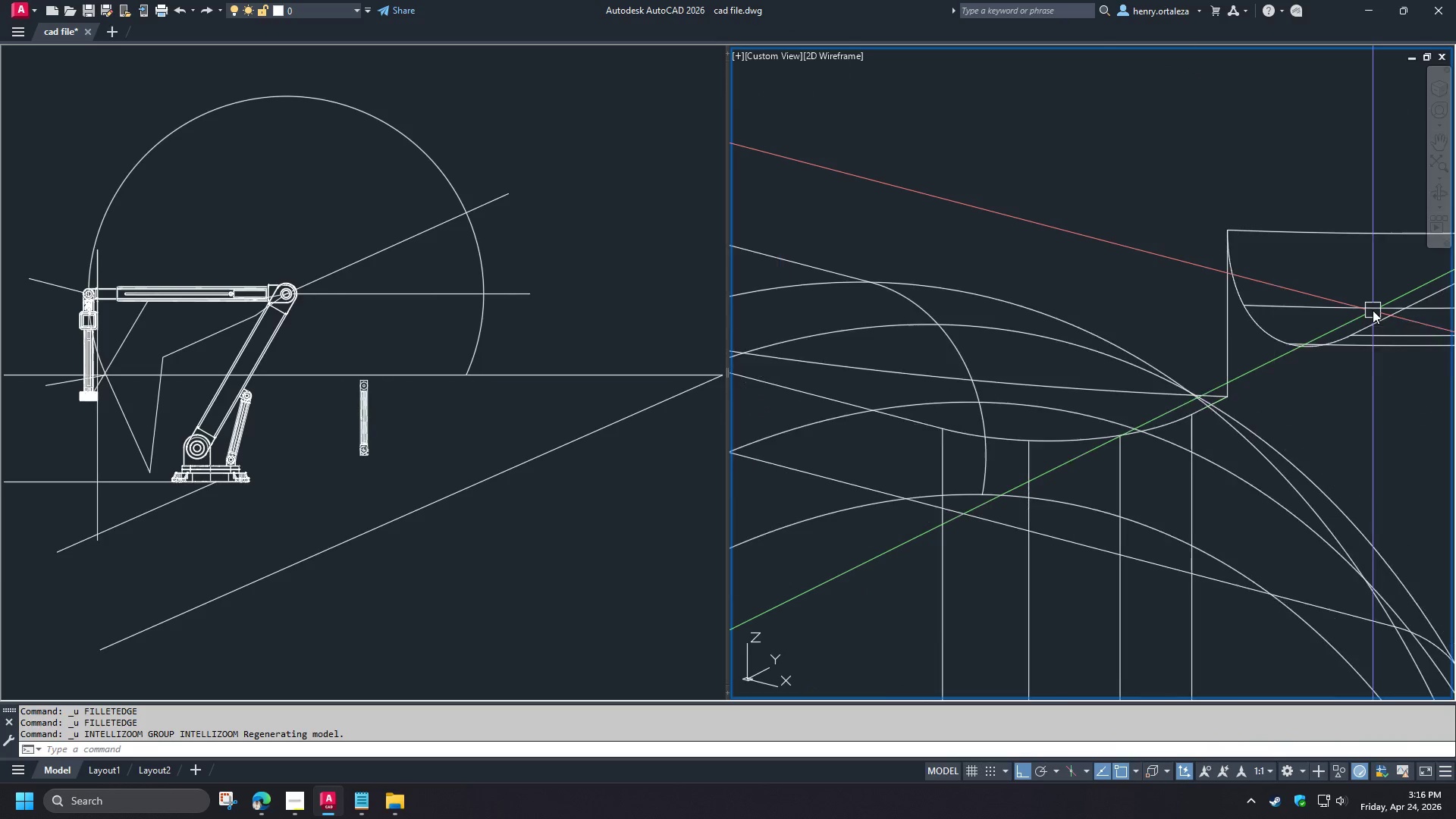 
key(Control+Z)
 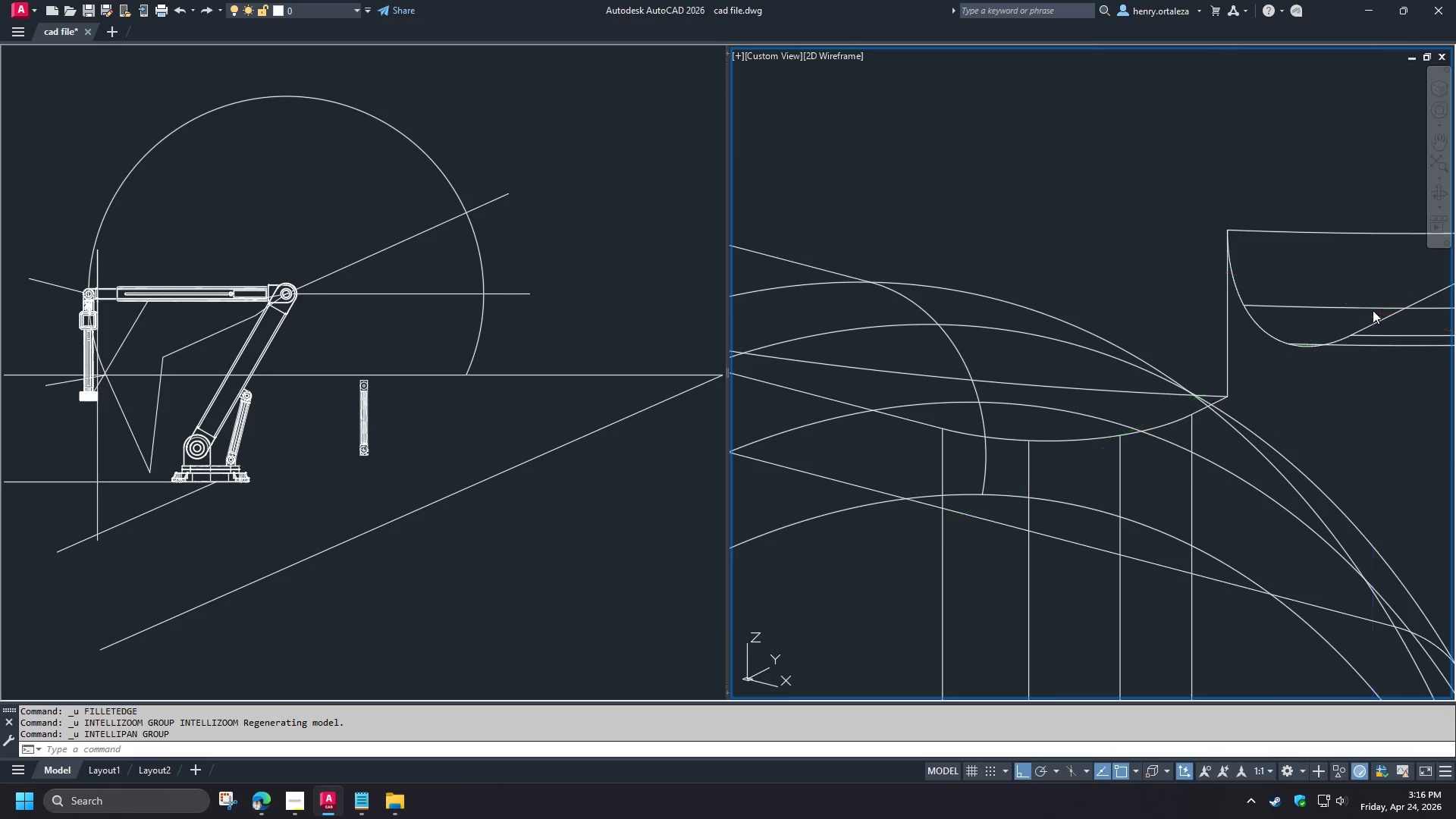 
key(Control+Z)
 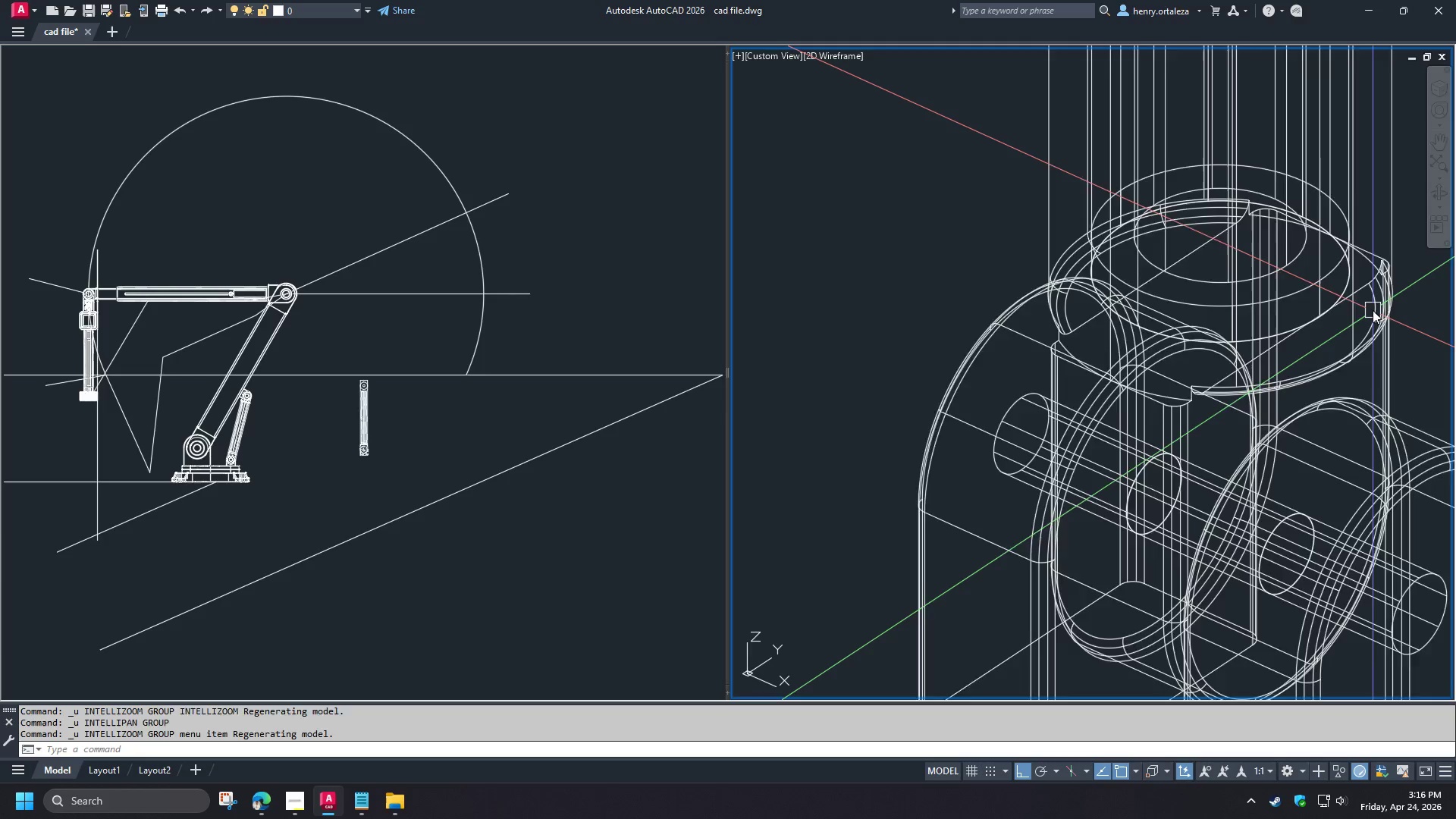 
key(Control+Z)
 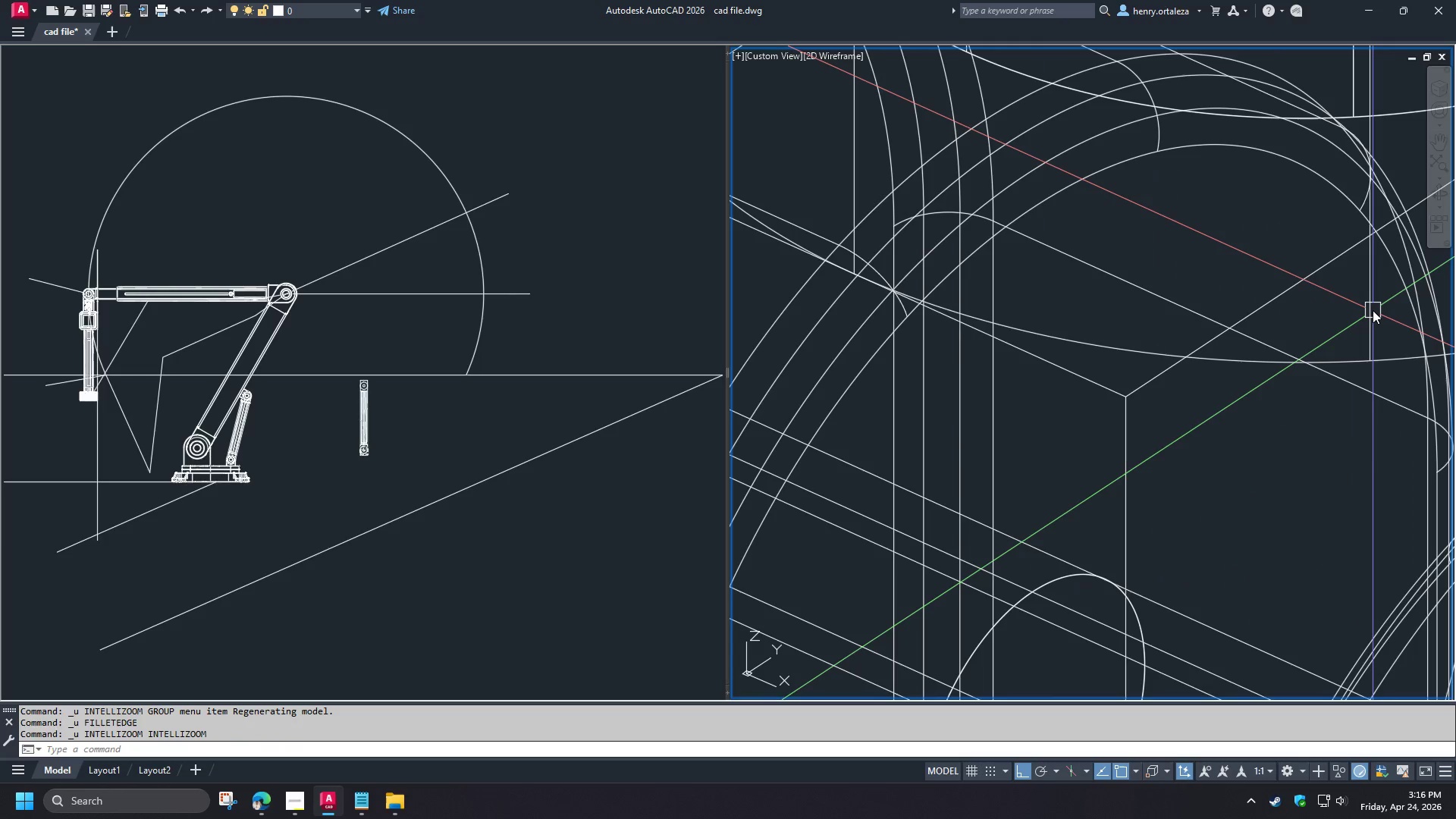 
key(Control+Z)
 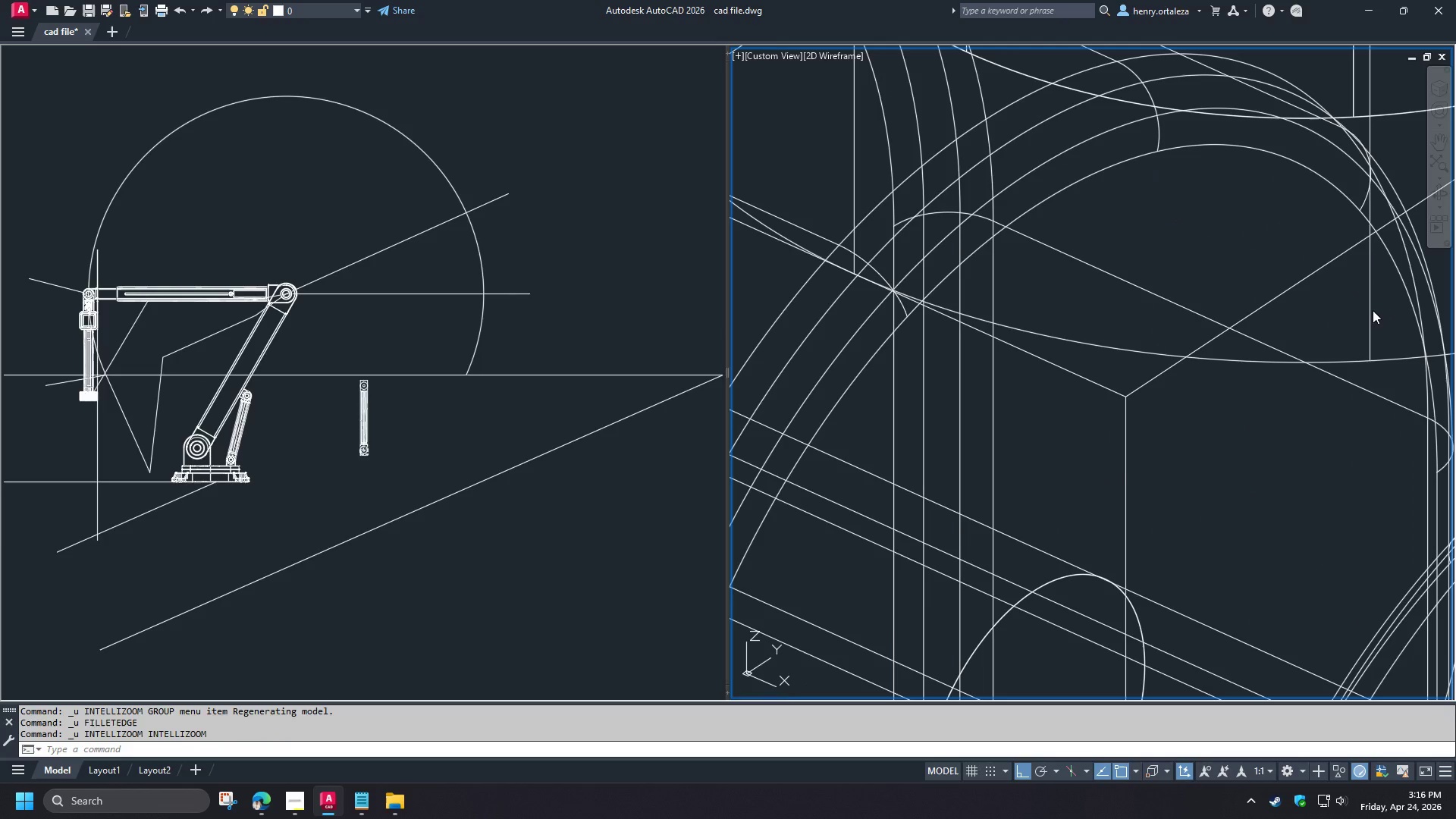 
key(Control+Z)
 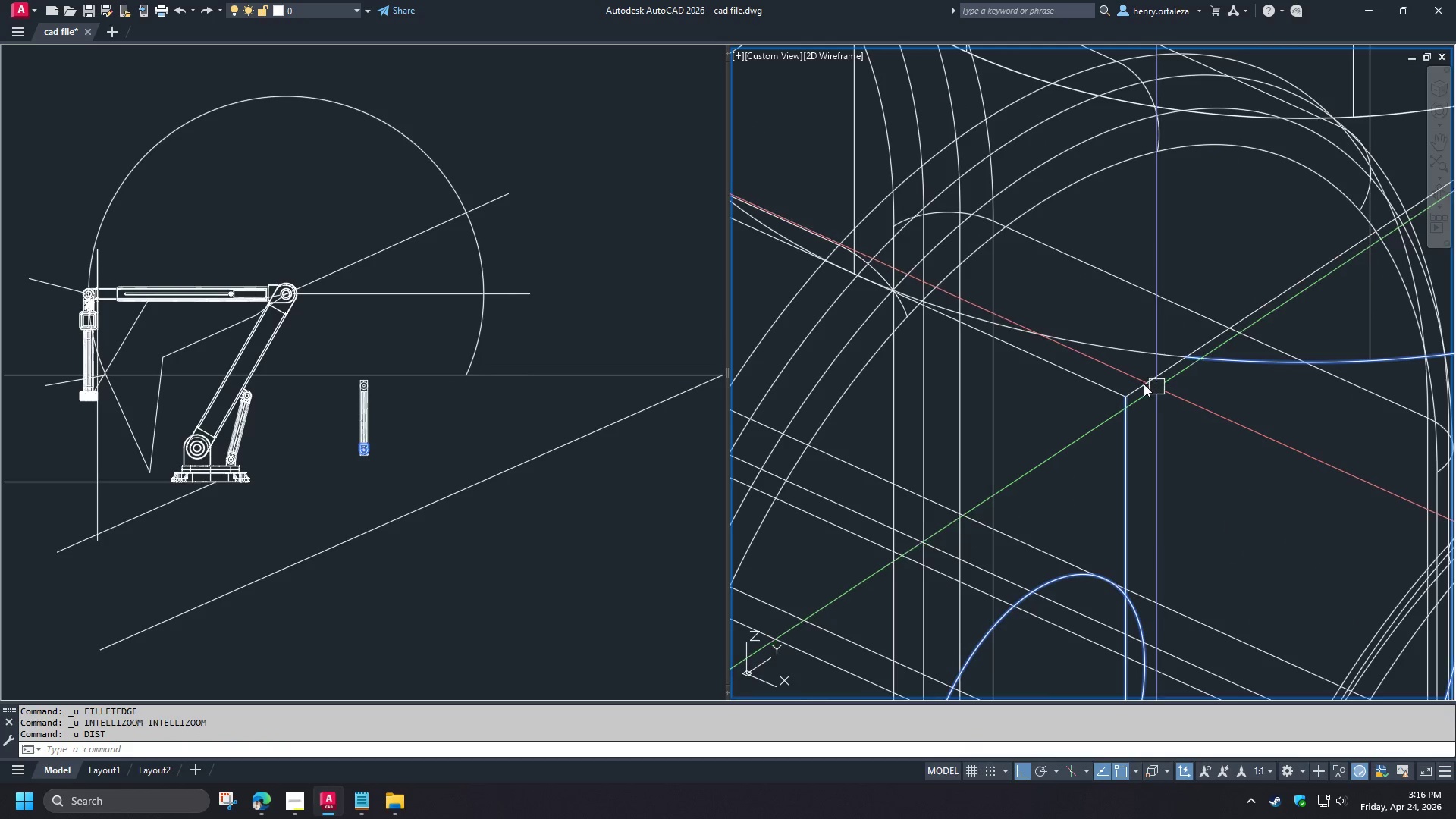 
key(Control+Z)
 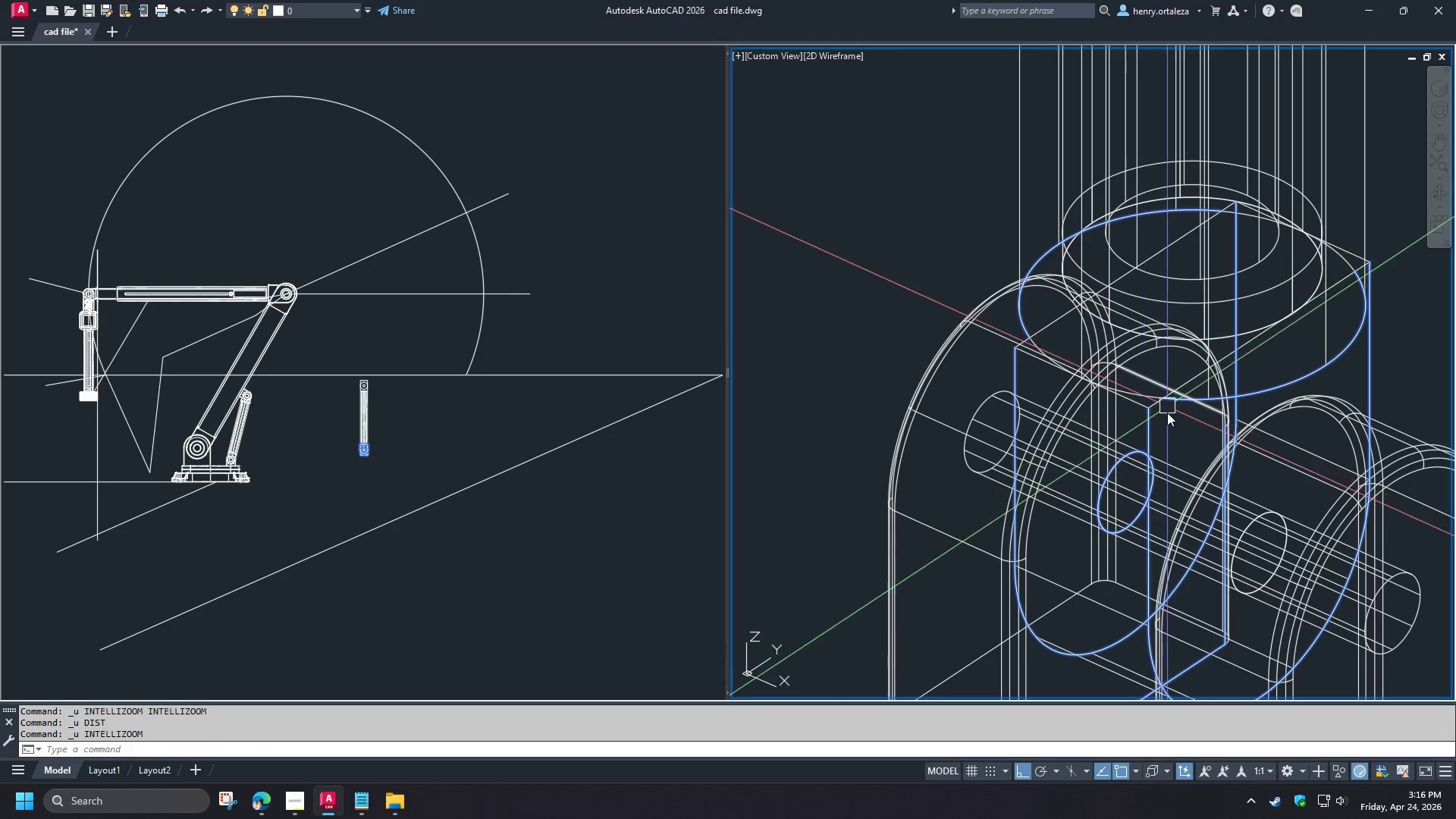 
key(Control+Z)
 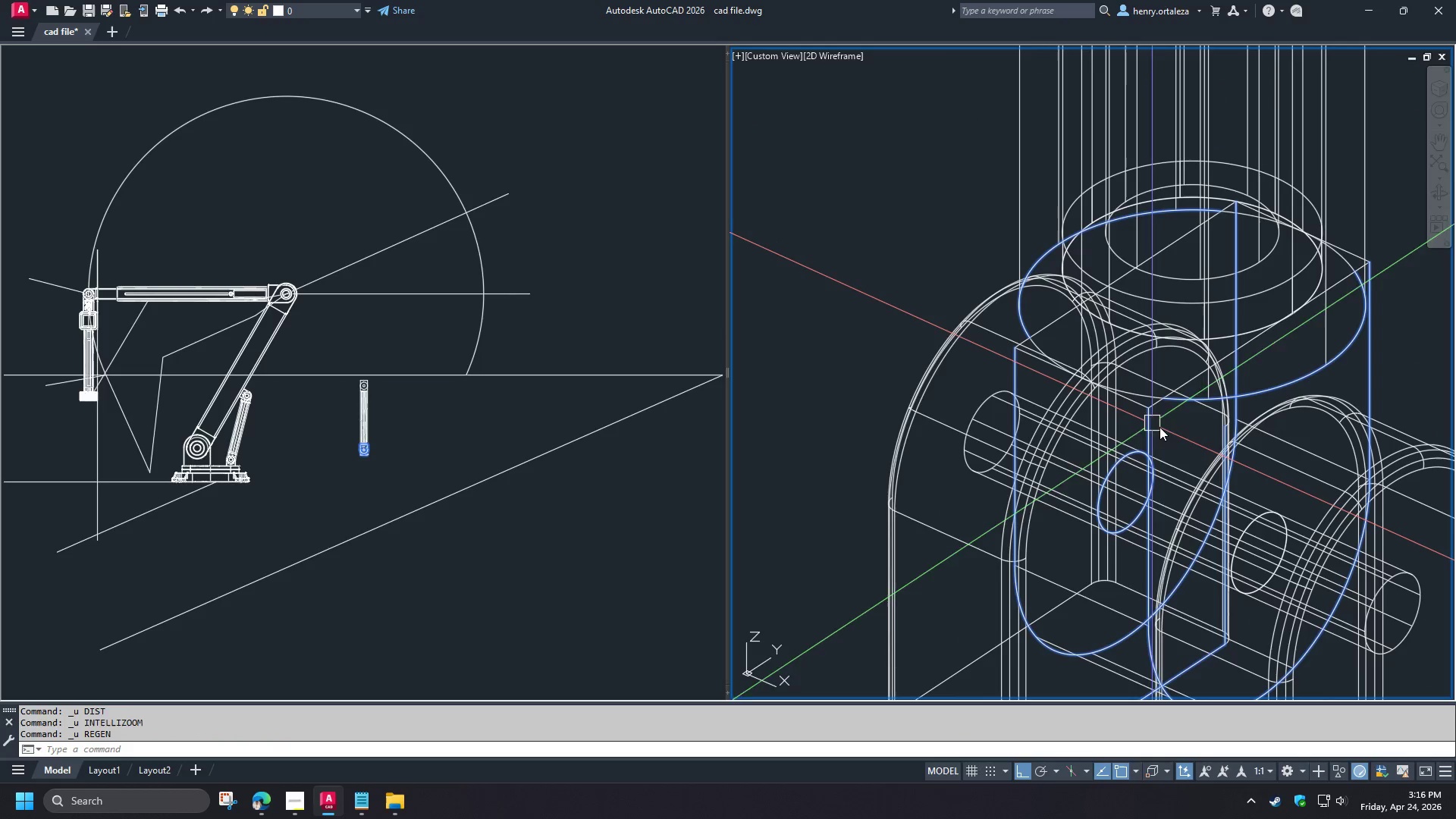 
left_click([1153, 427])
 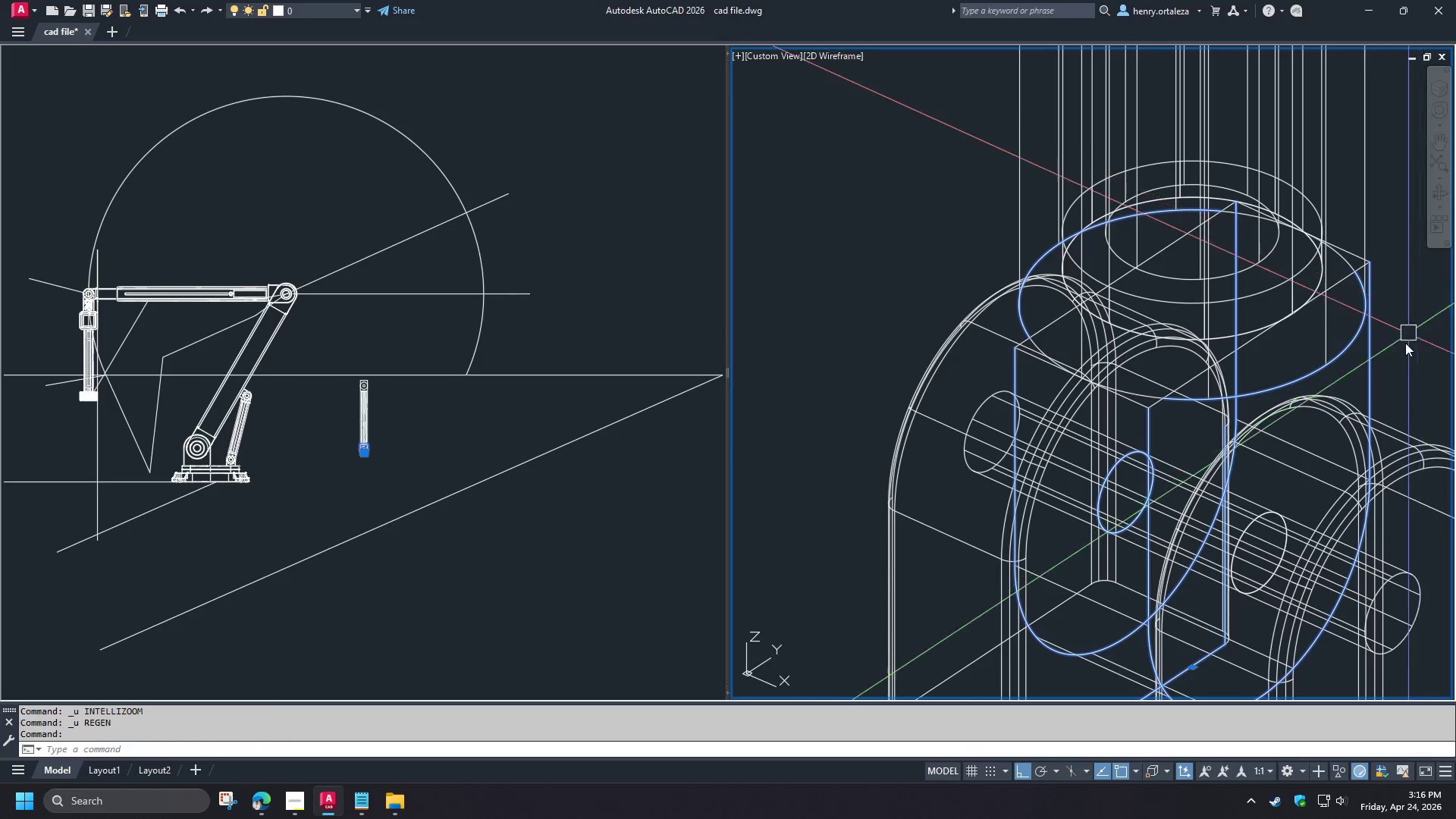 
key(Escape)
 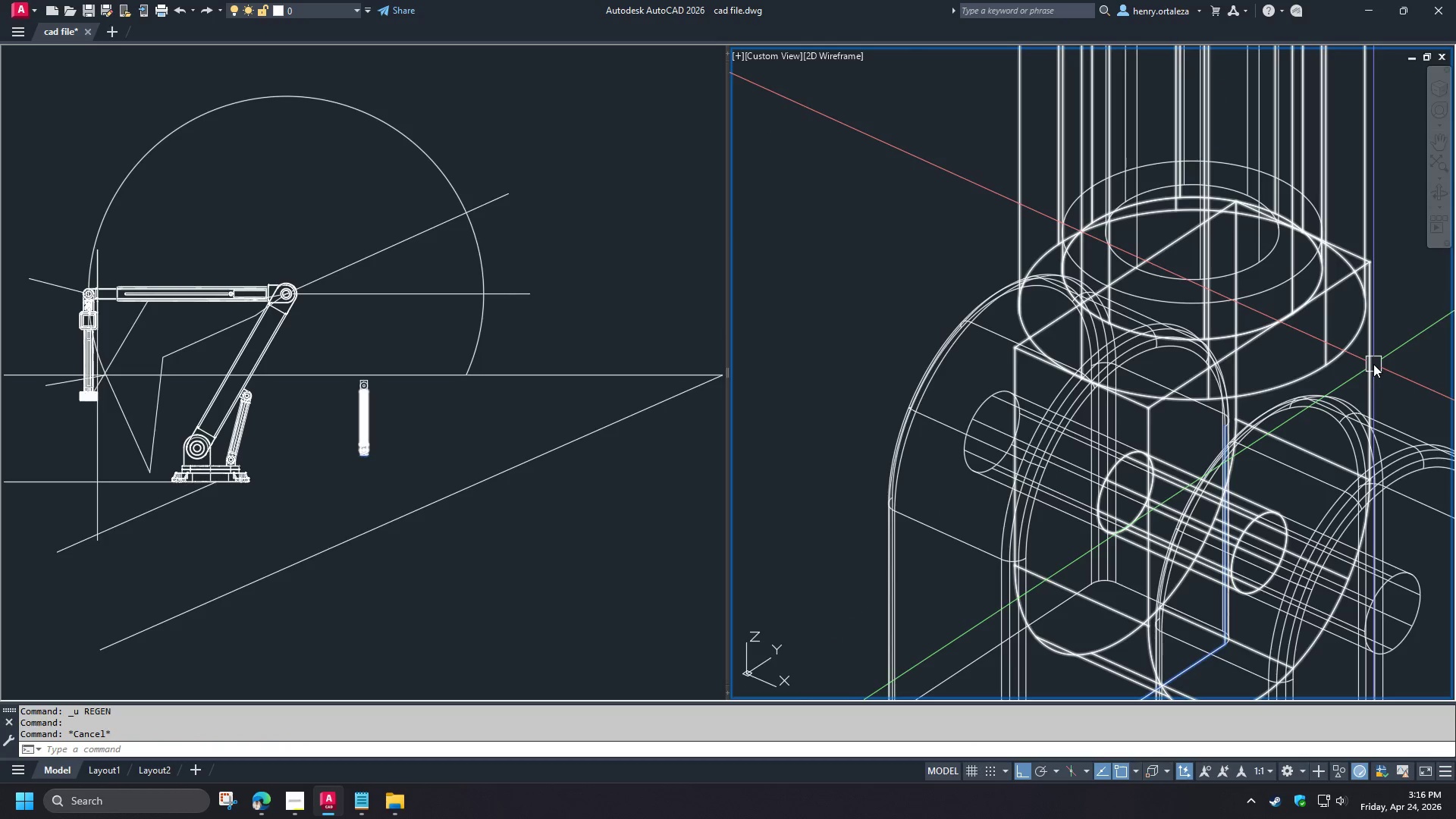 
key(Control+Z)
 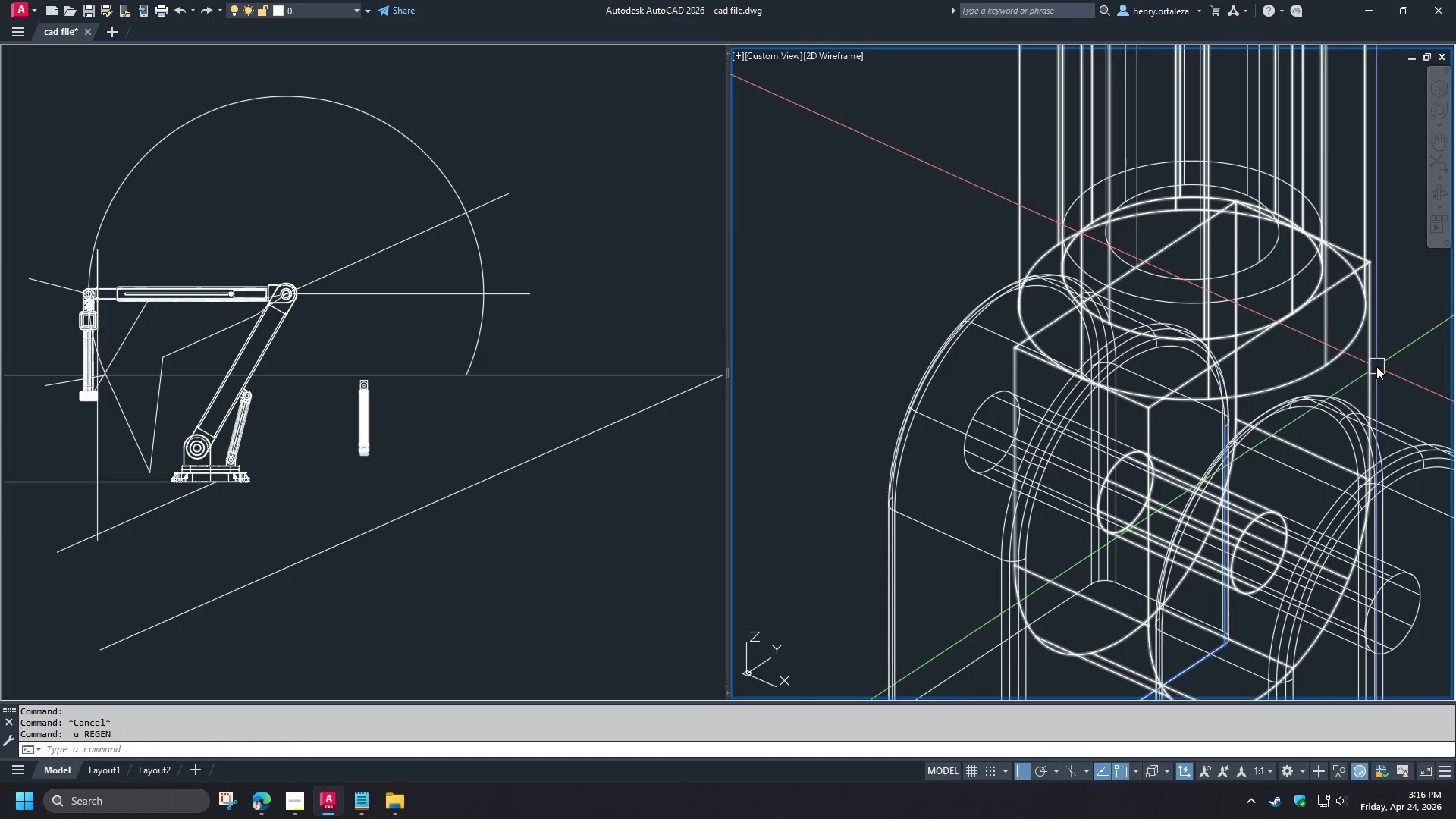 
key(Control+Z)
 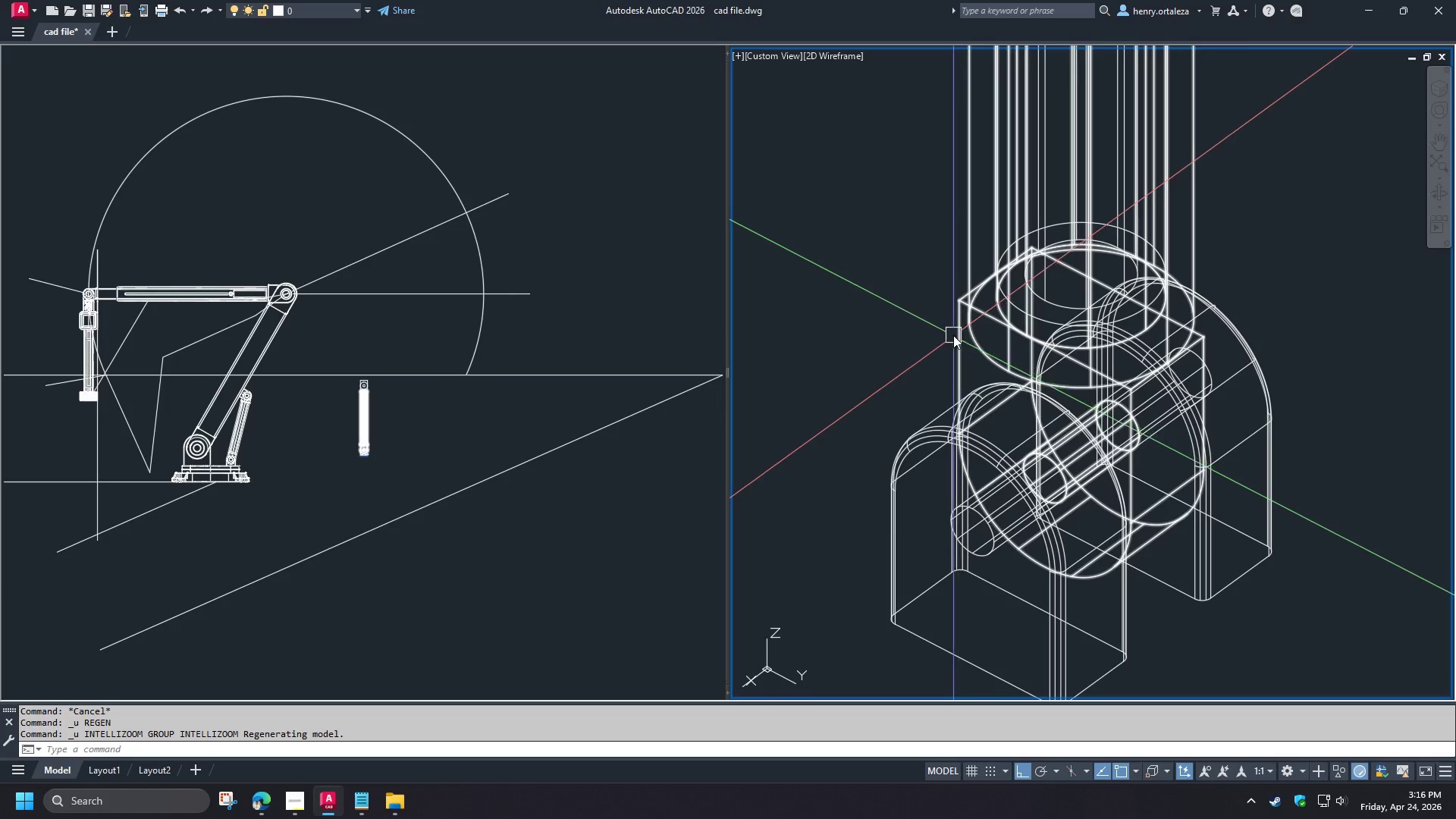 
key(Control+Z)
 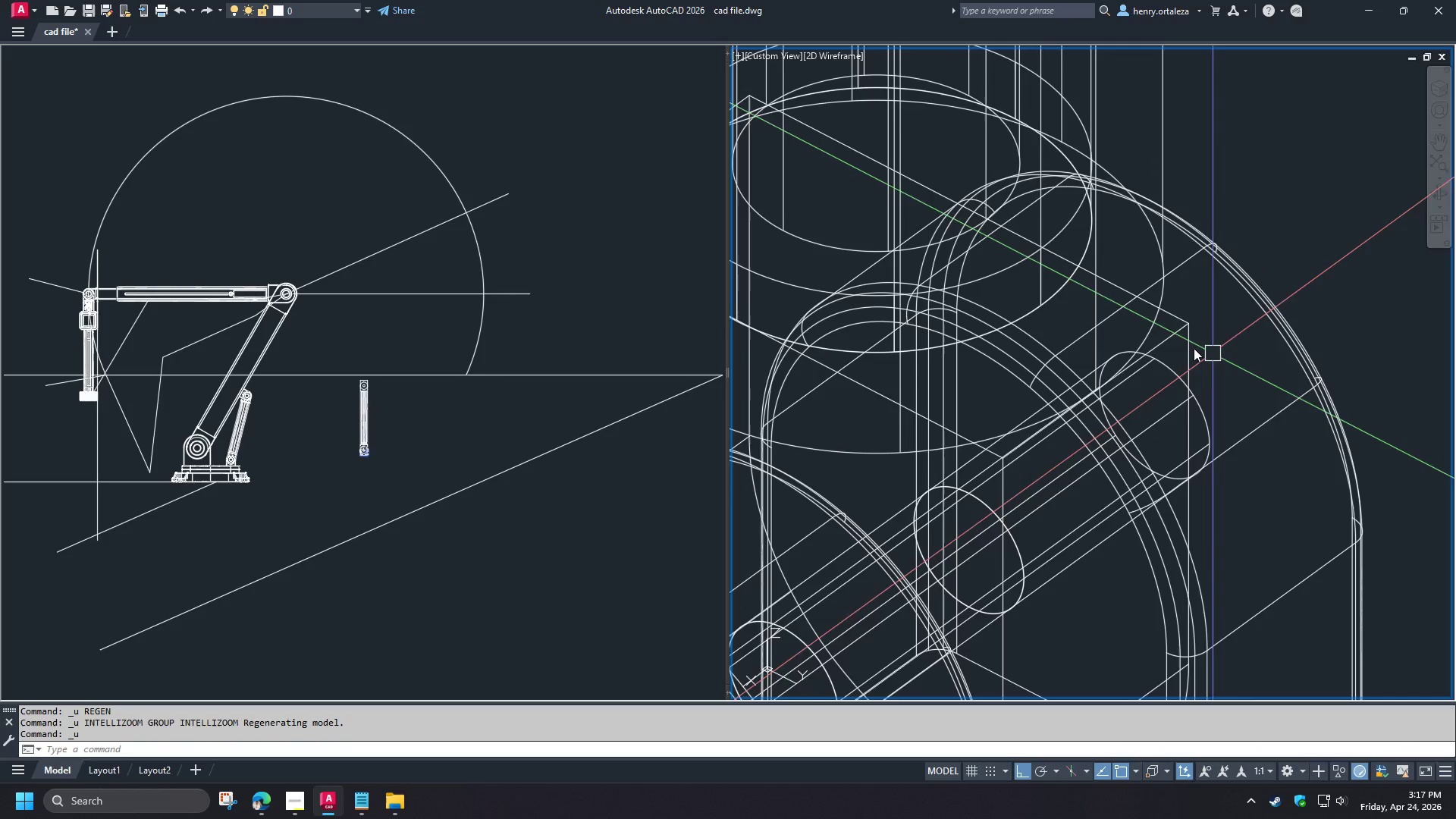 
key(Control+Z)
 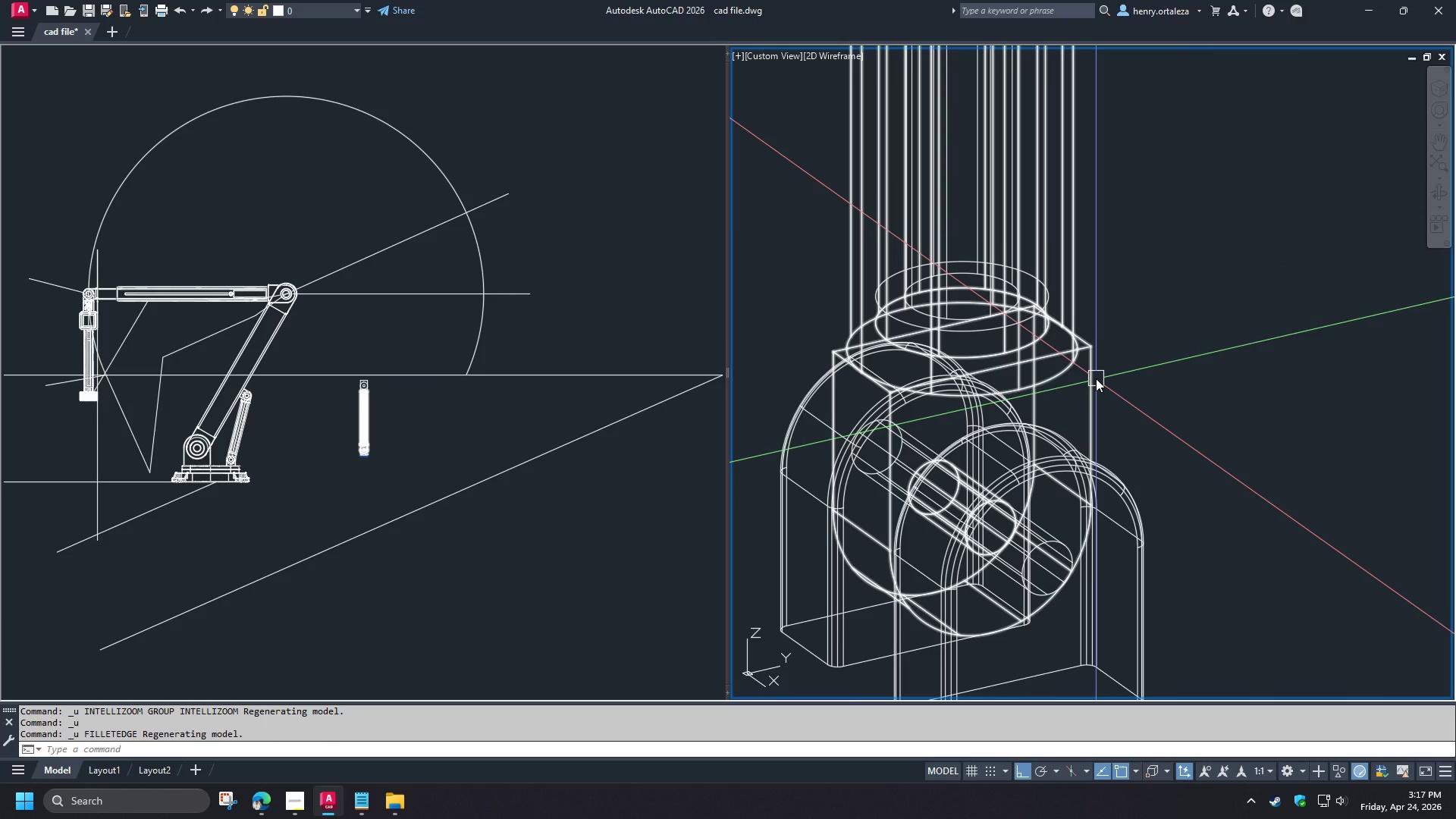 
key(Control+Z)
 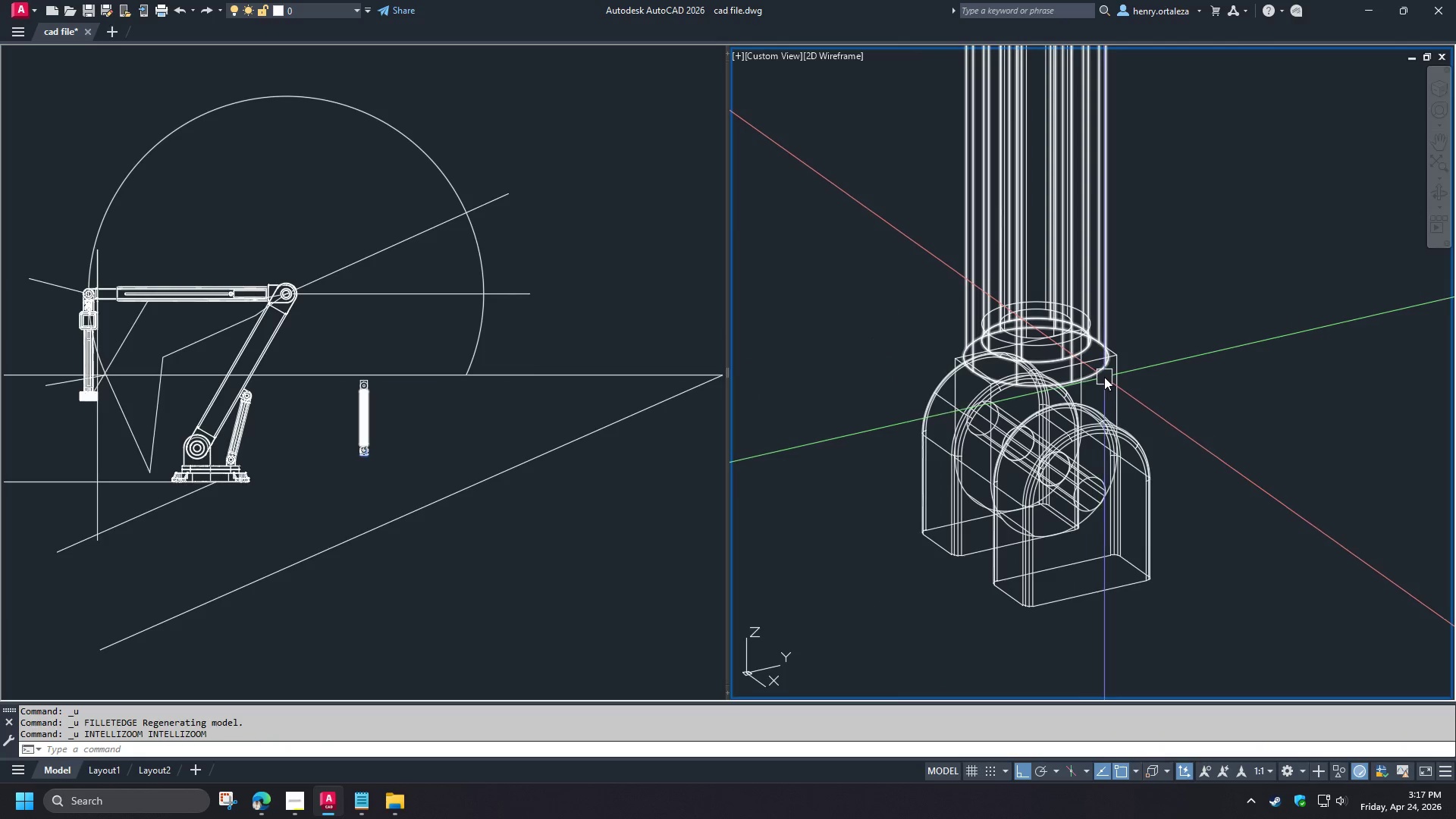 
key(Control+Z)
 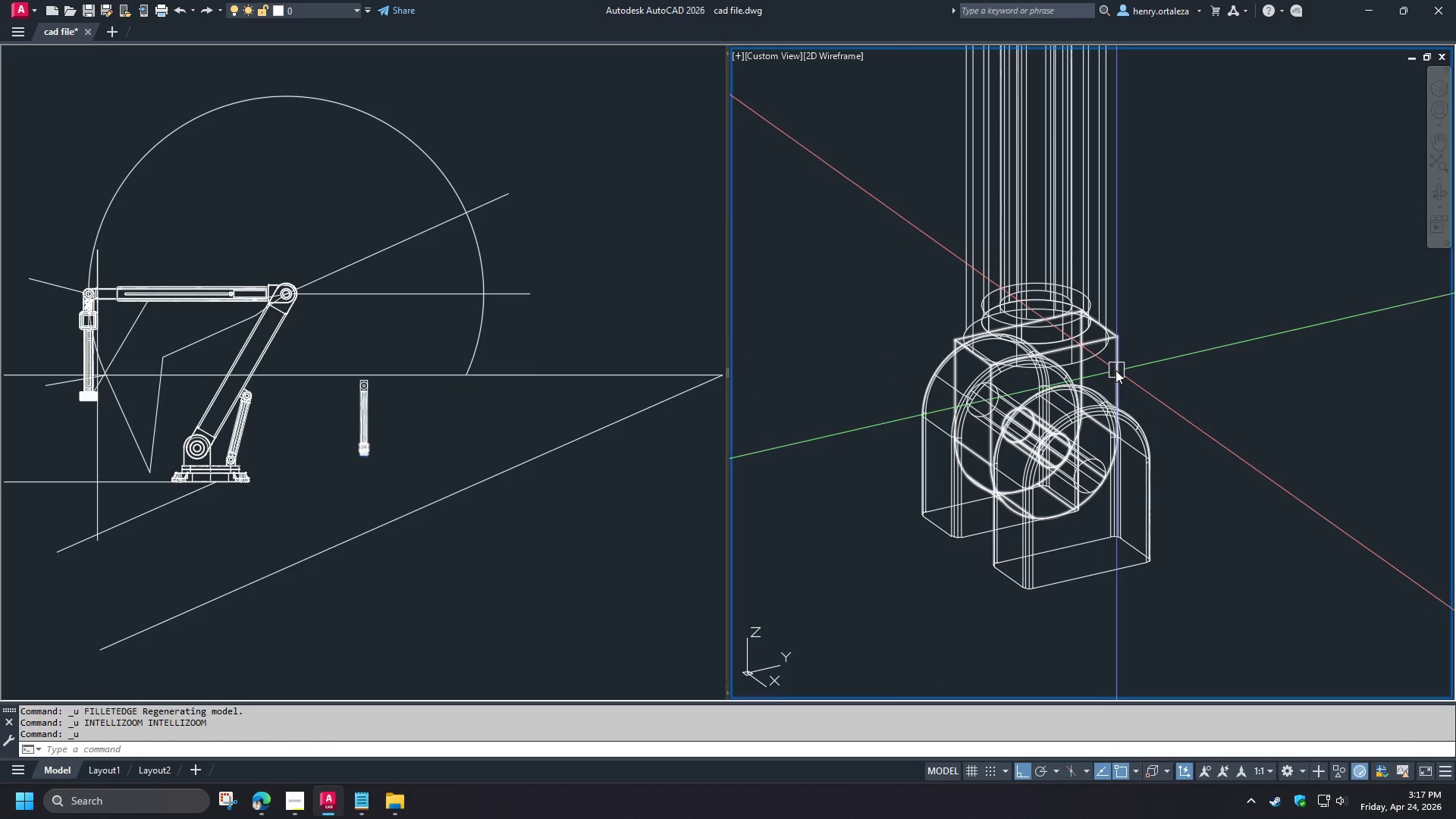 
key(Control+Z)
 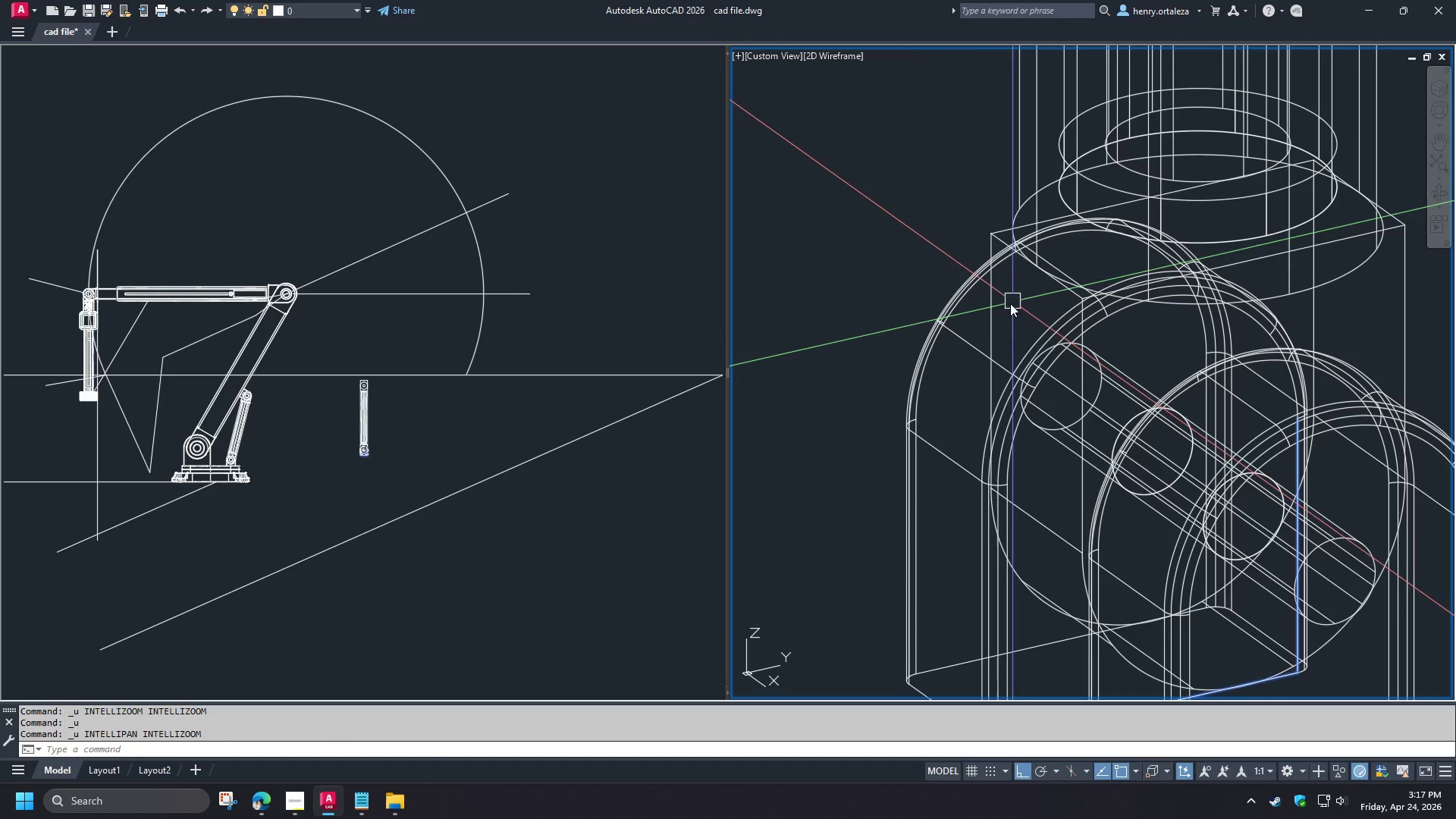 
hold_key(key=ControlLeft, duration=0.48)
 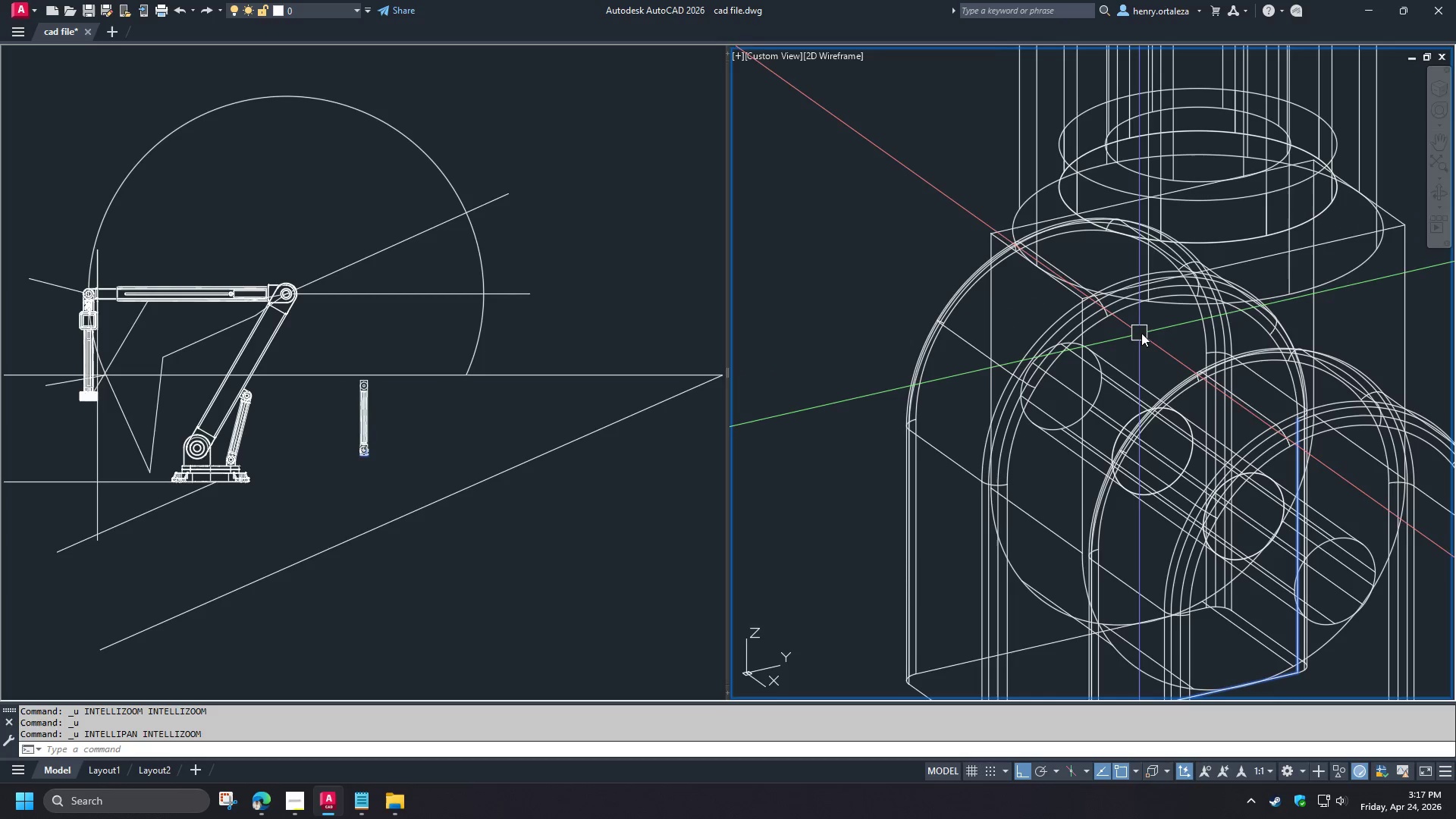 
type(c cen )
 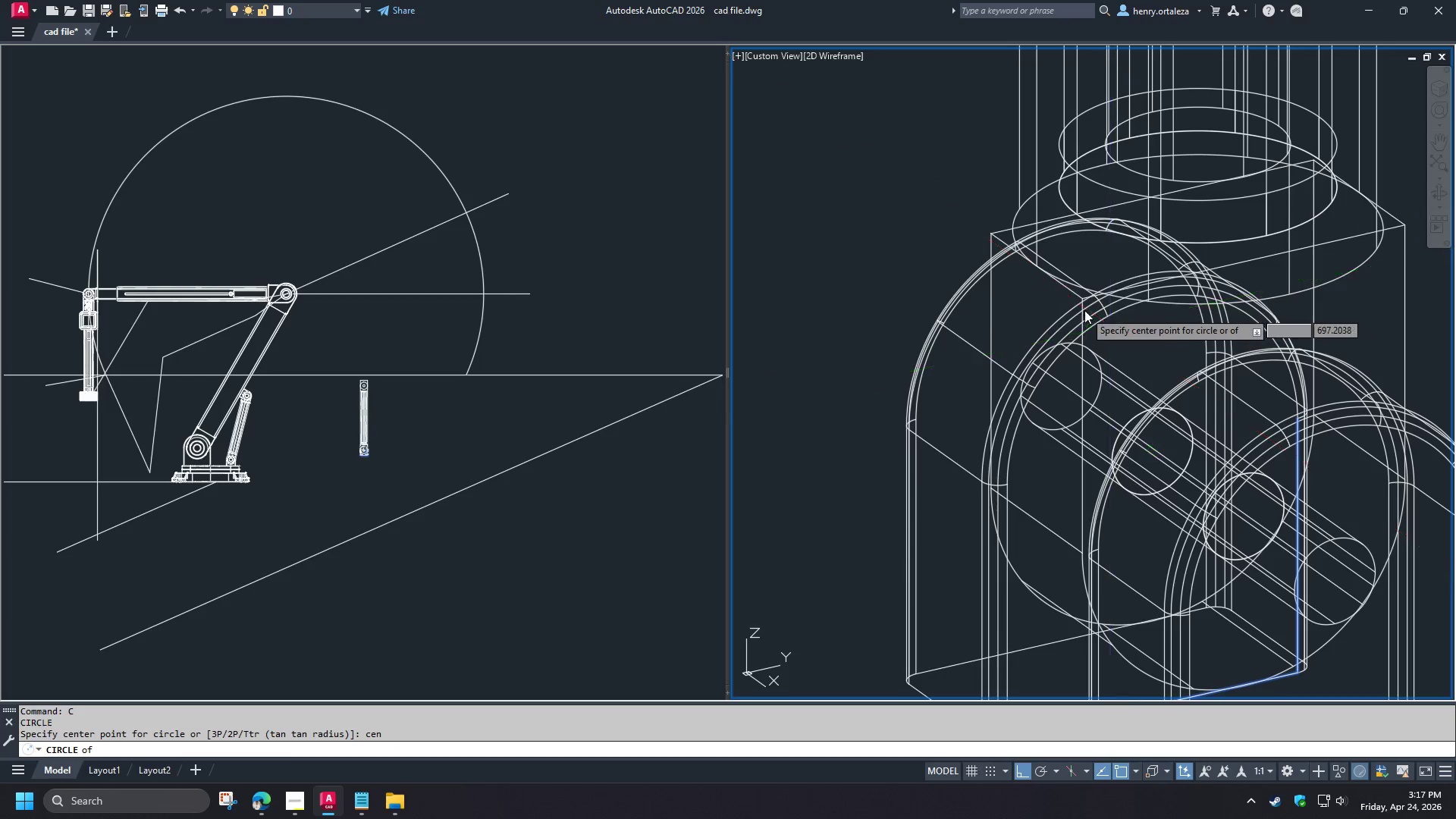 
scroll: coordinate [1085, 293], scroll_direction: up, amount: 4.0
 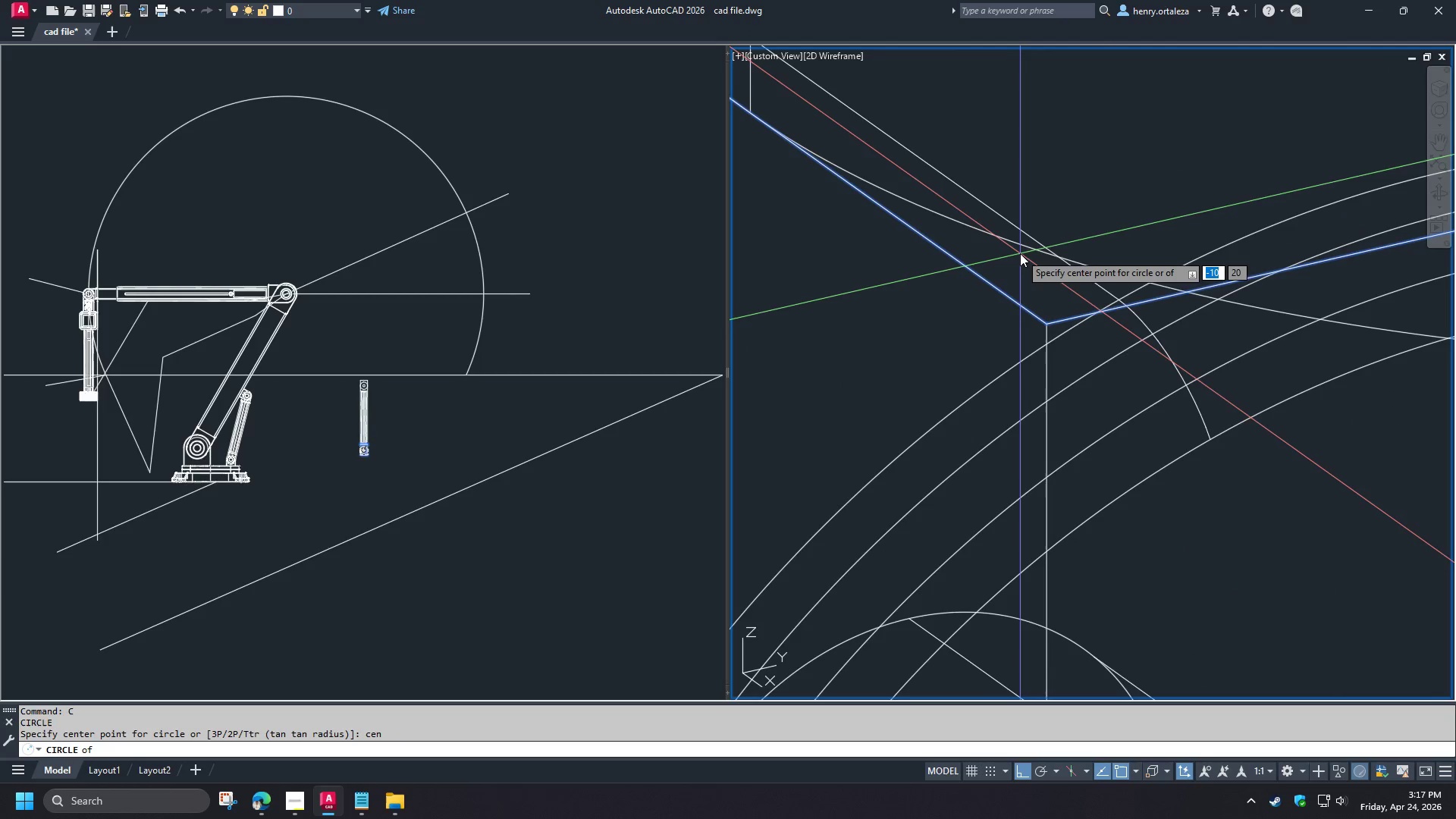 
left_click([1021, 249])
 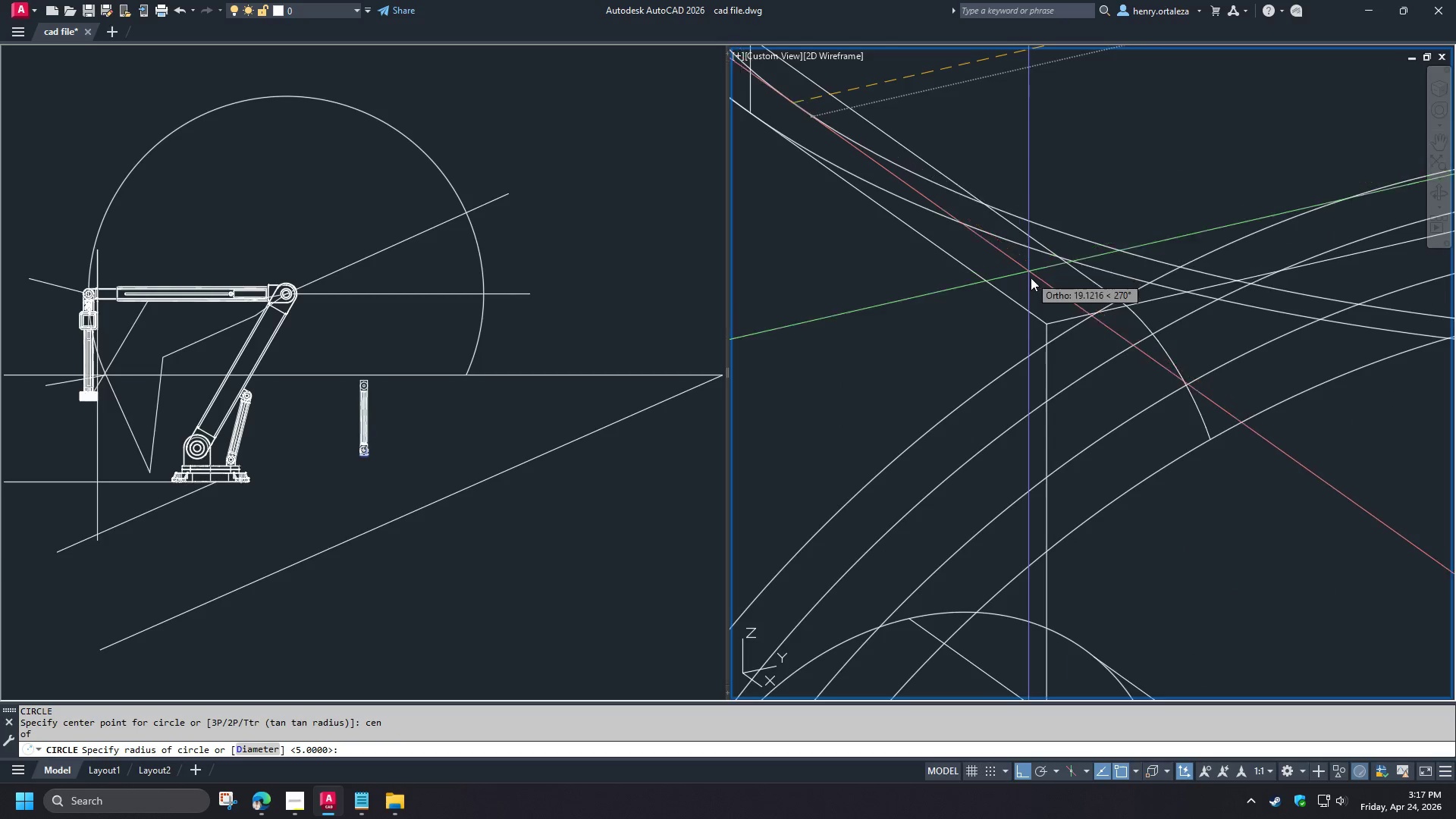 
scroll: coordinate [1031, 278], scroll_direction: down, amount: 2.0
 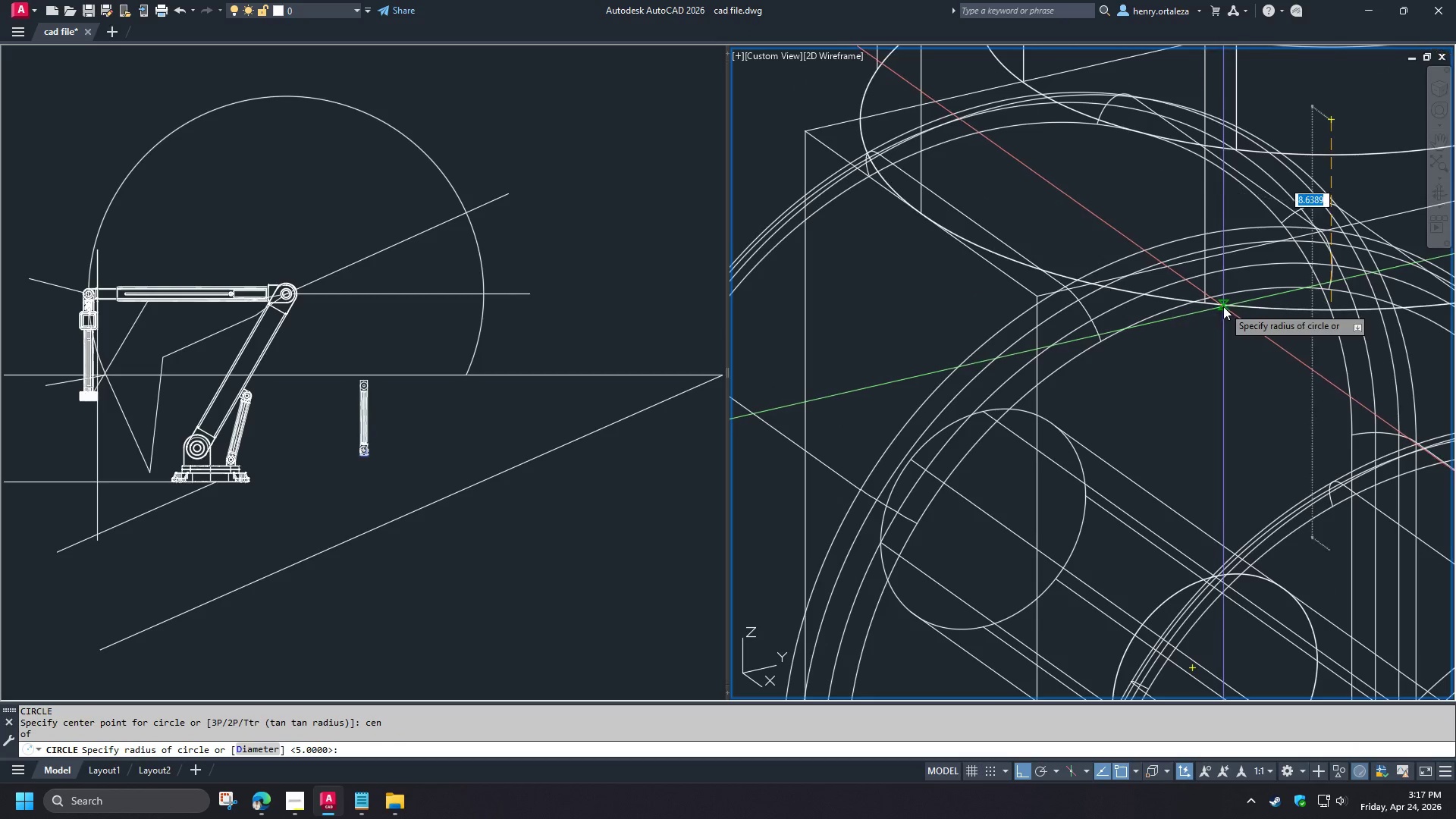 
left_click([1223, 306])
 